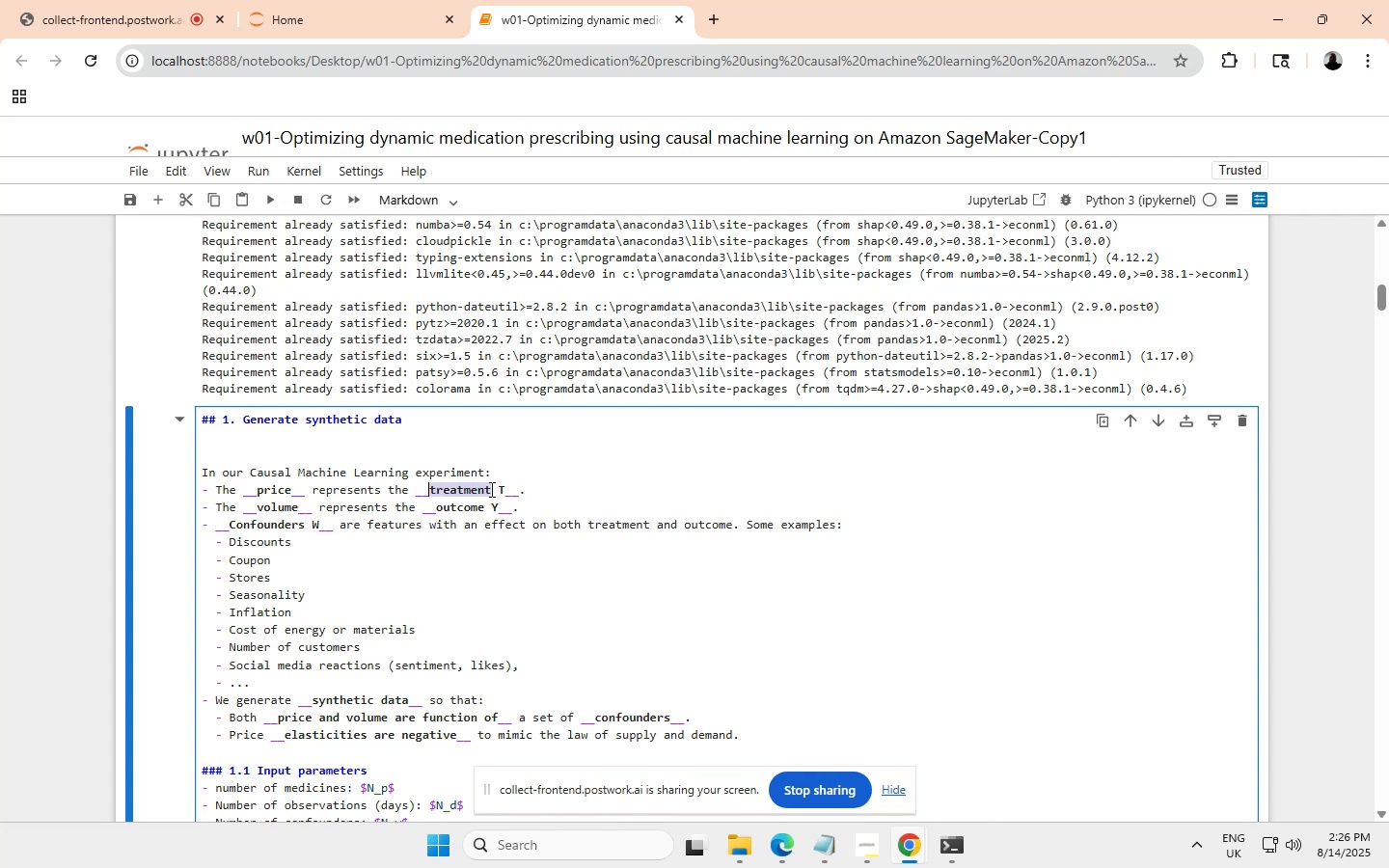 
key(Control+V)
 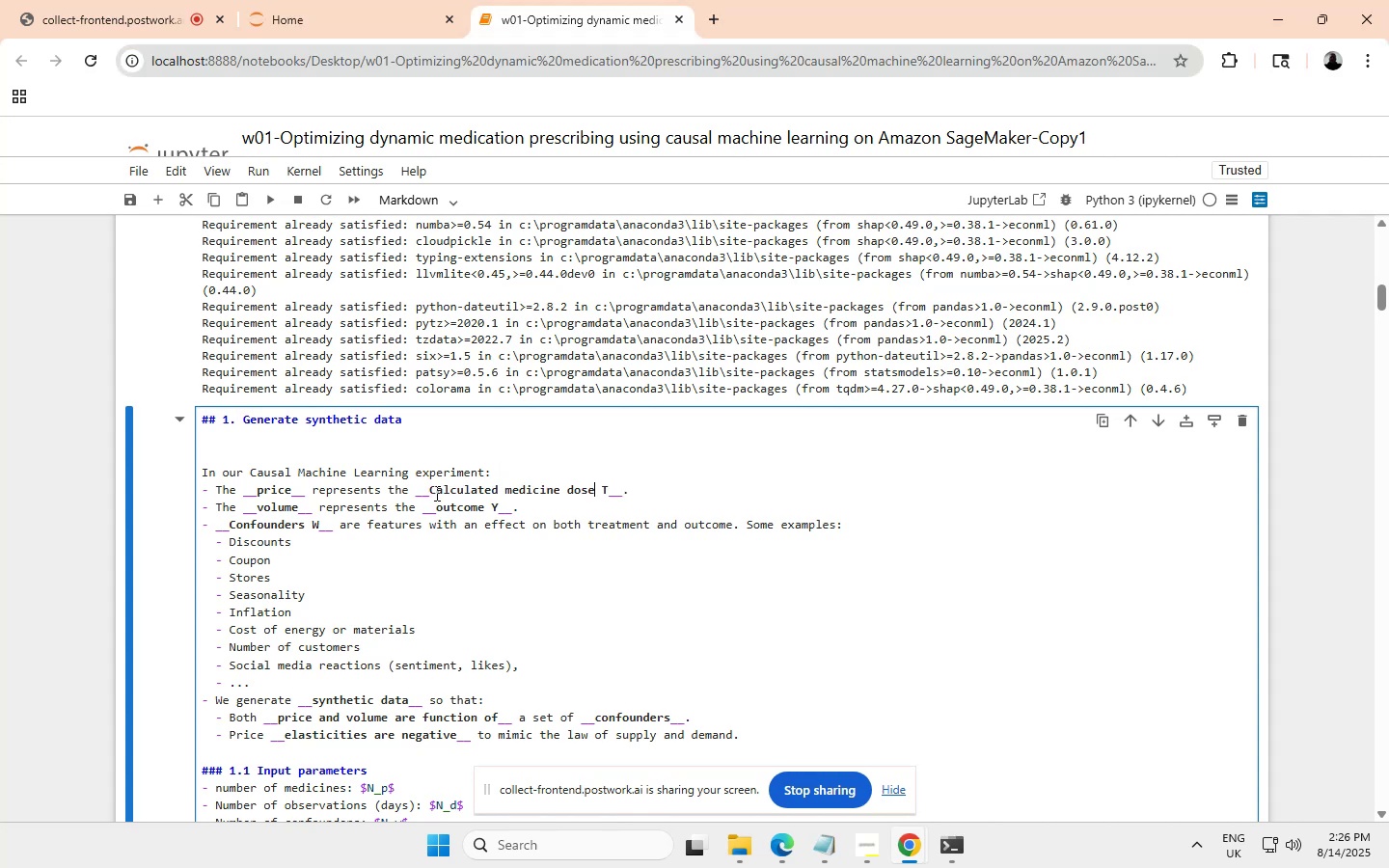 
left_click([437, 490])
 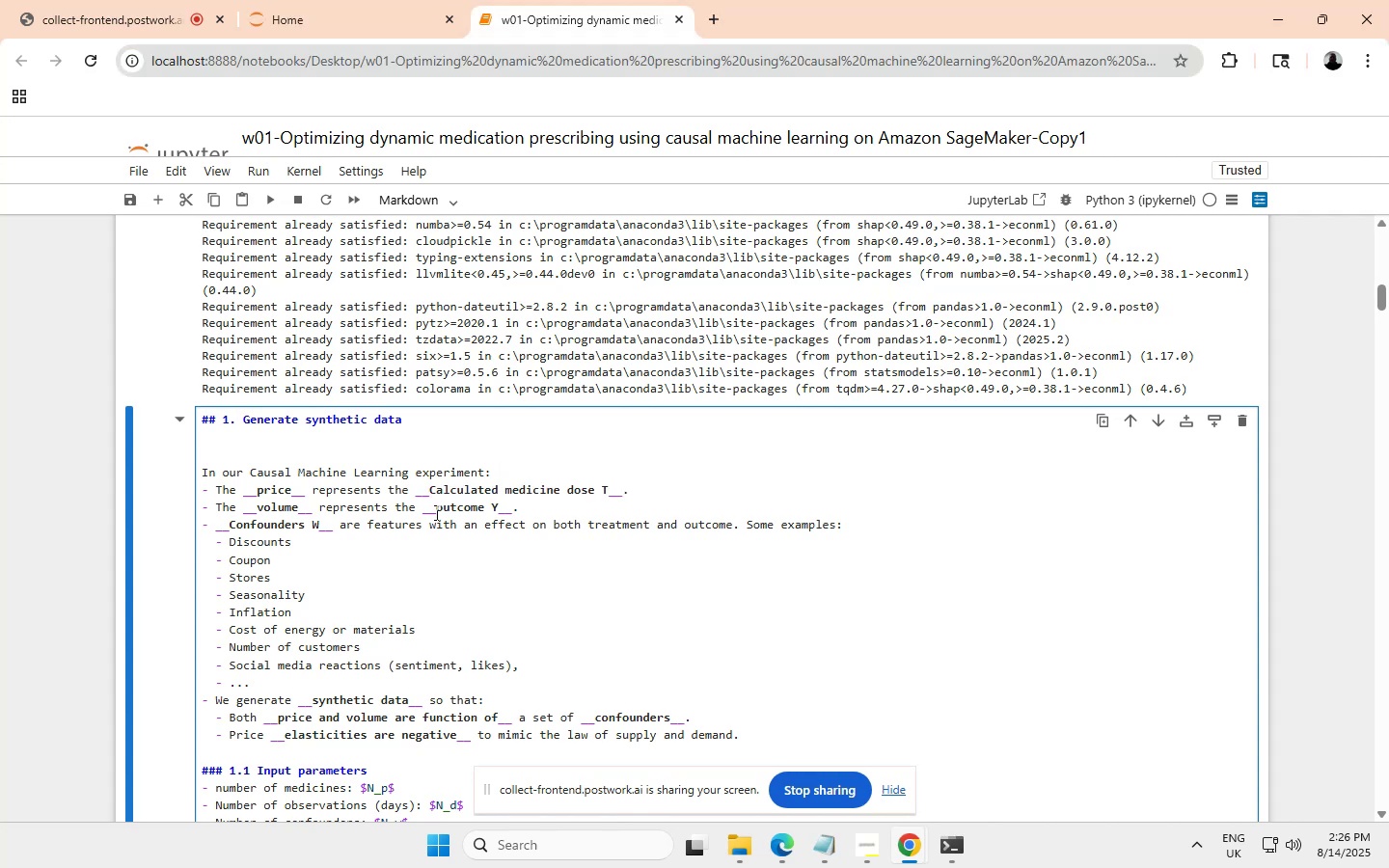 
key(Backspace)
 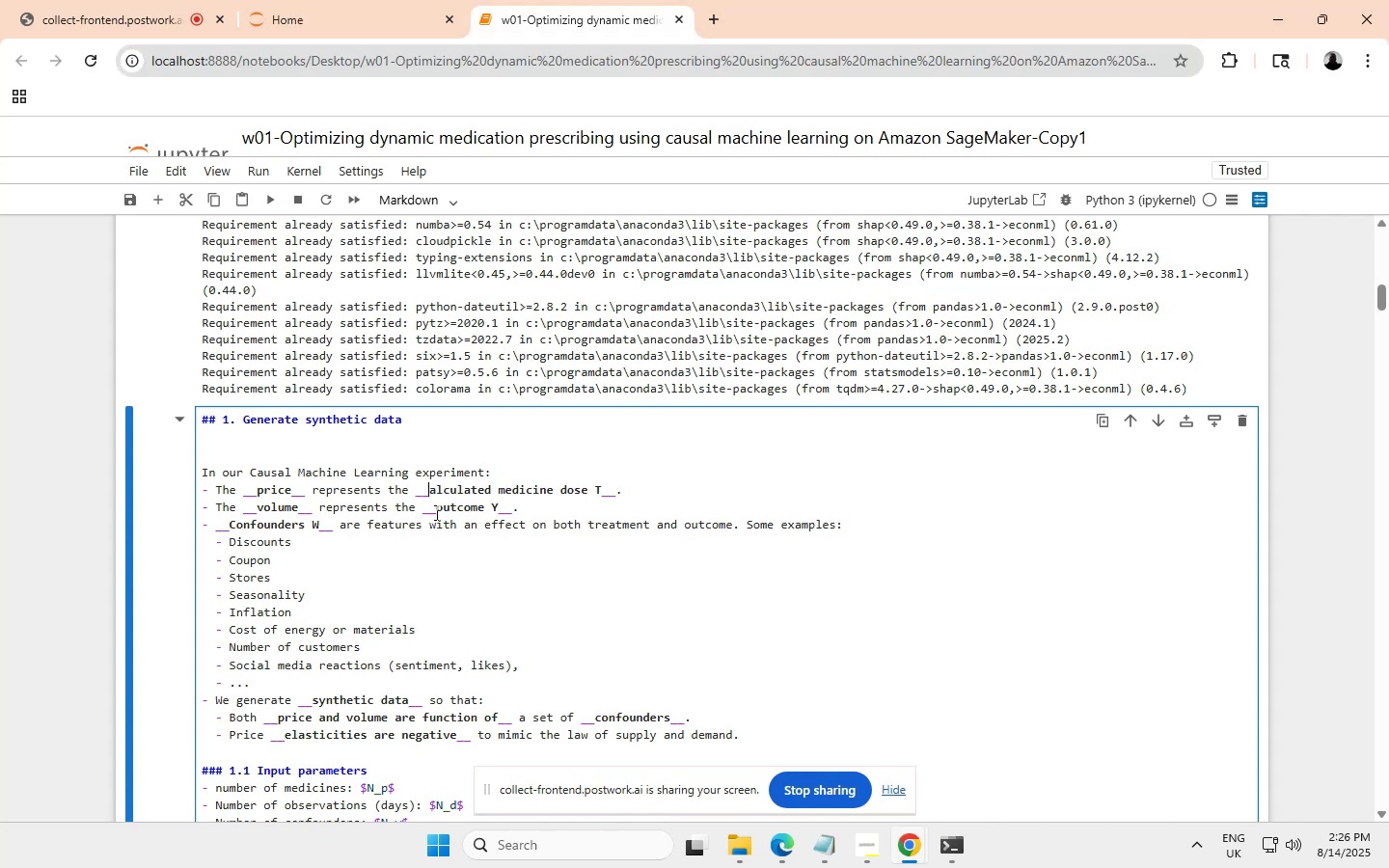 
key(C)
 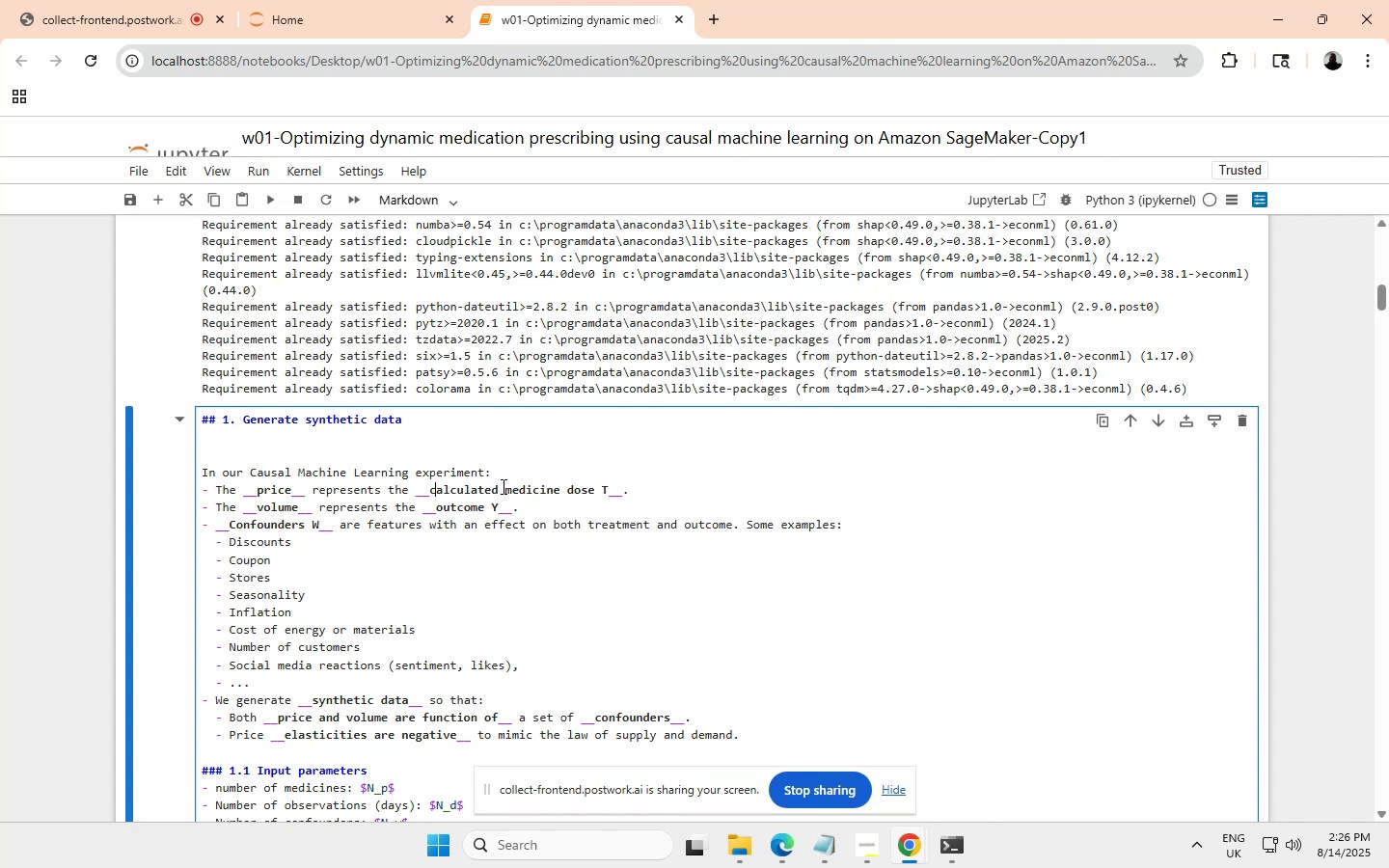 
wait(7.56)
 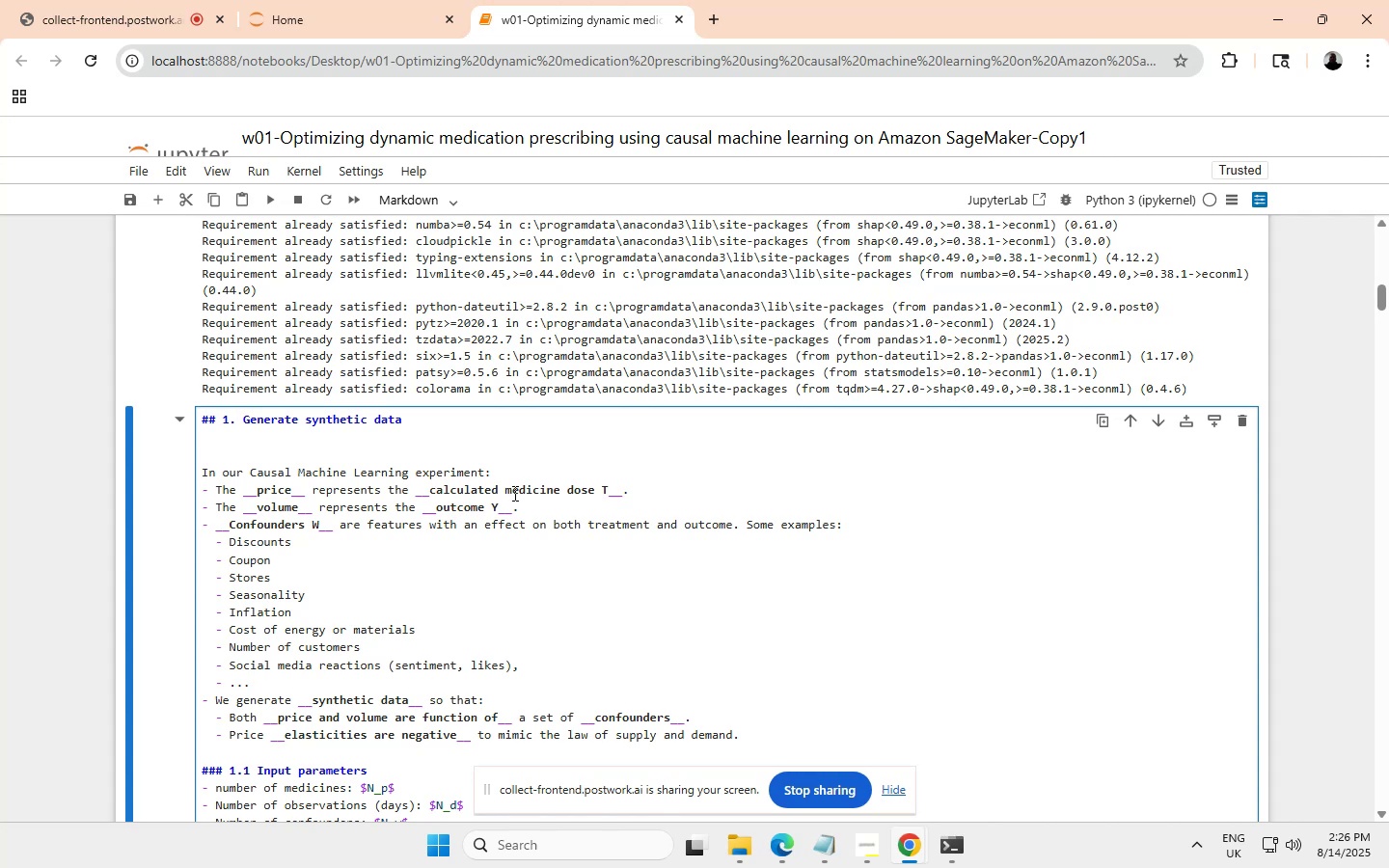 
left_click_drag(start_coordinate=[505, 487], to_coordinate=[592, 489])
 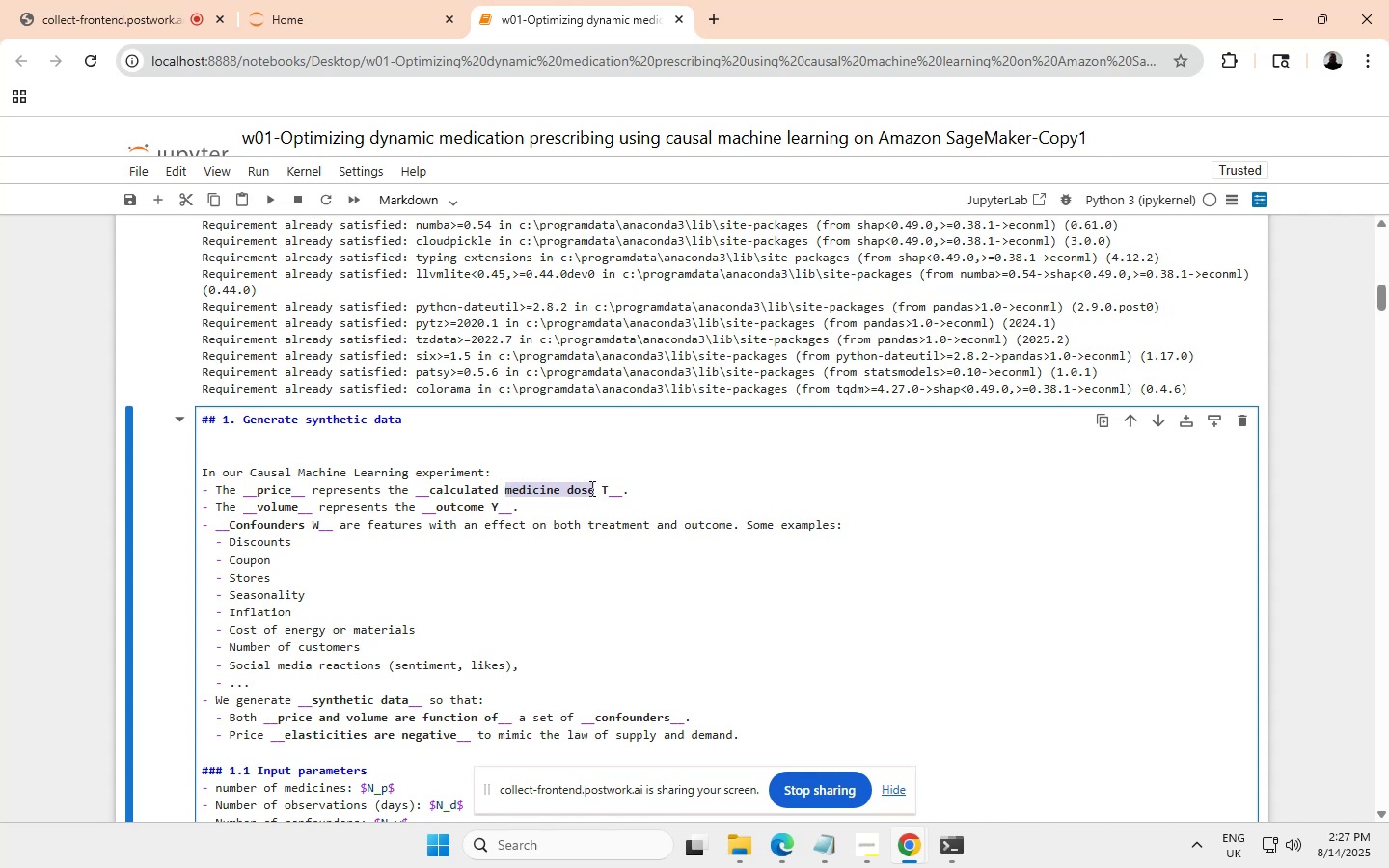 
key(Control+ControlLeft)
 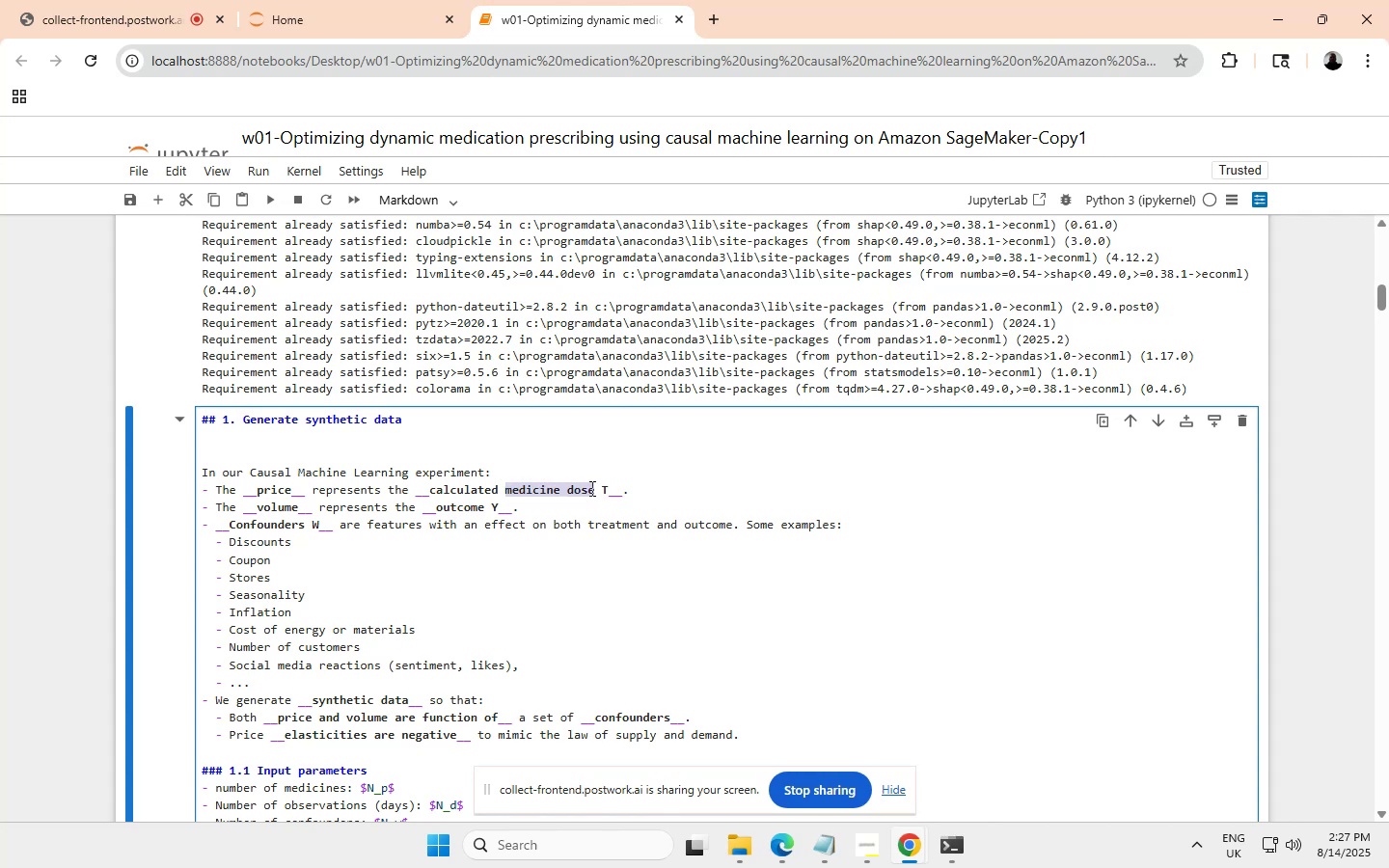 
key(Control+C)
 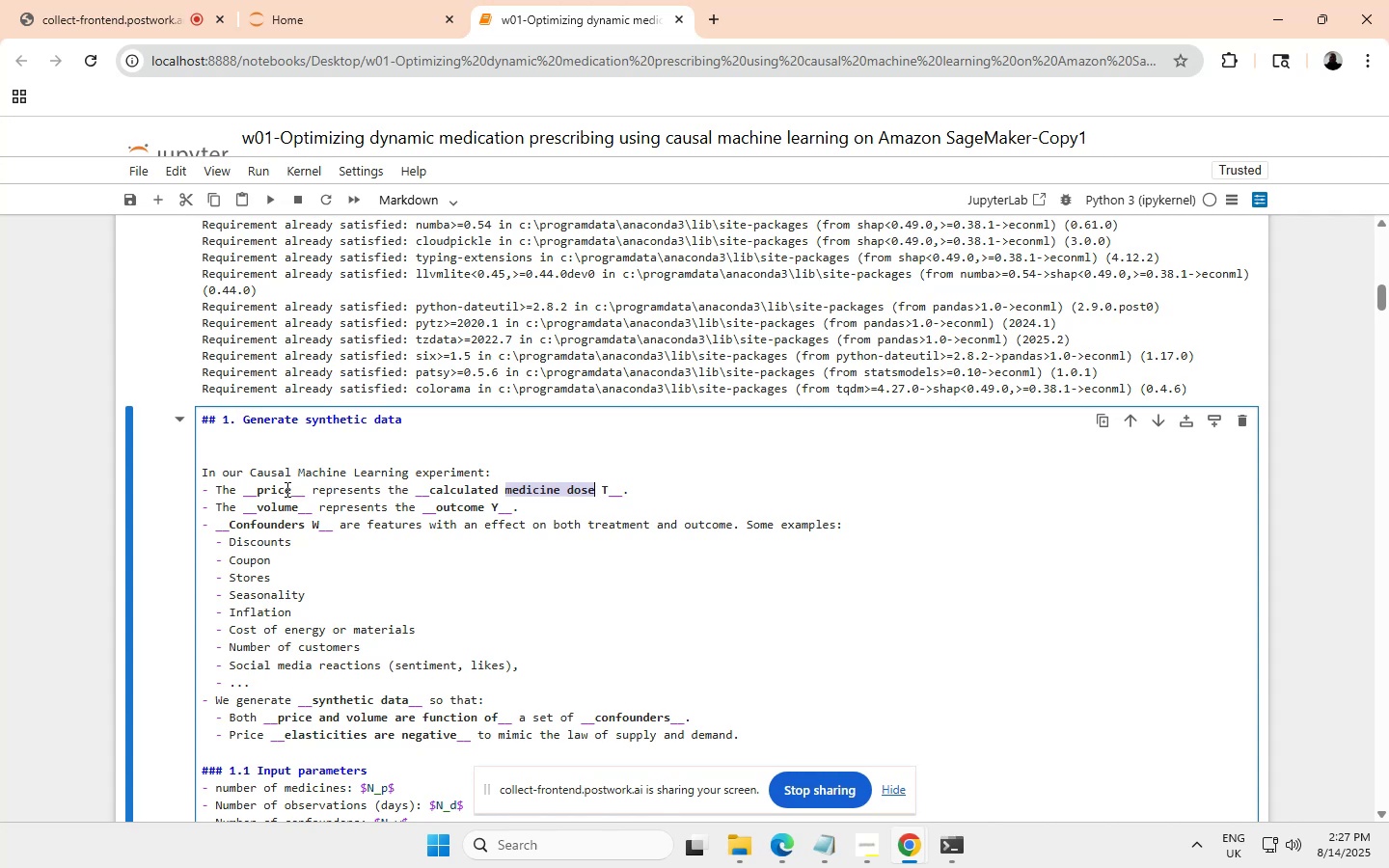 
left_click([289, 488])
 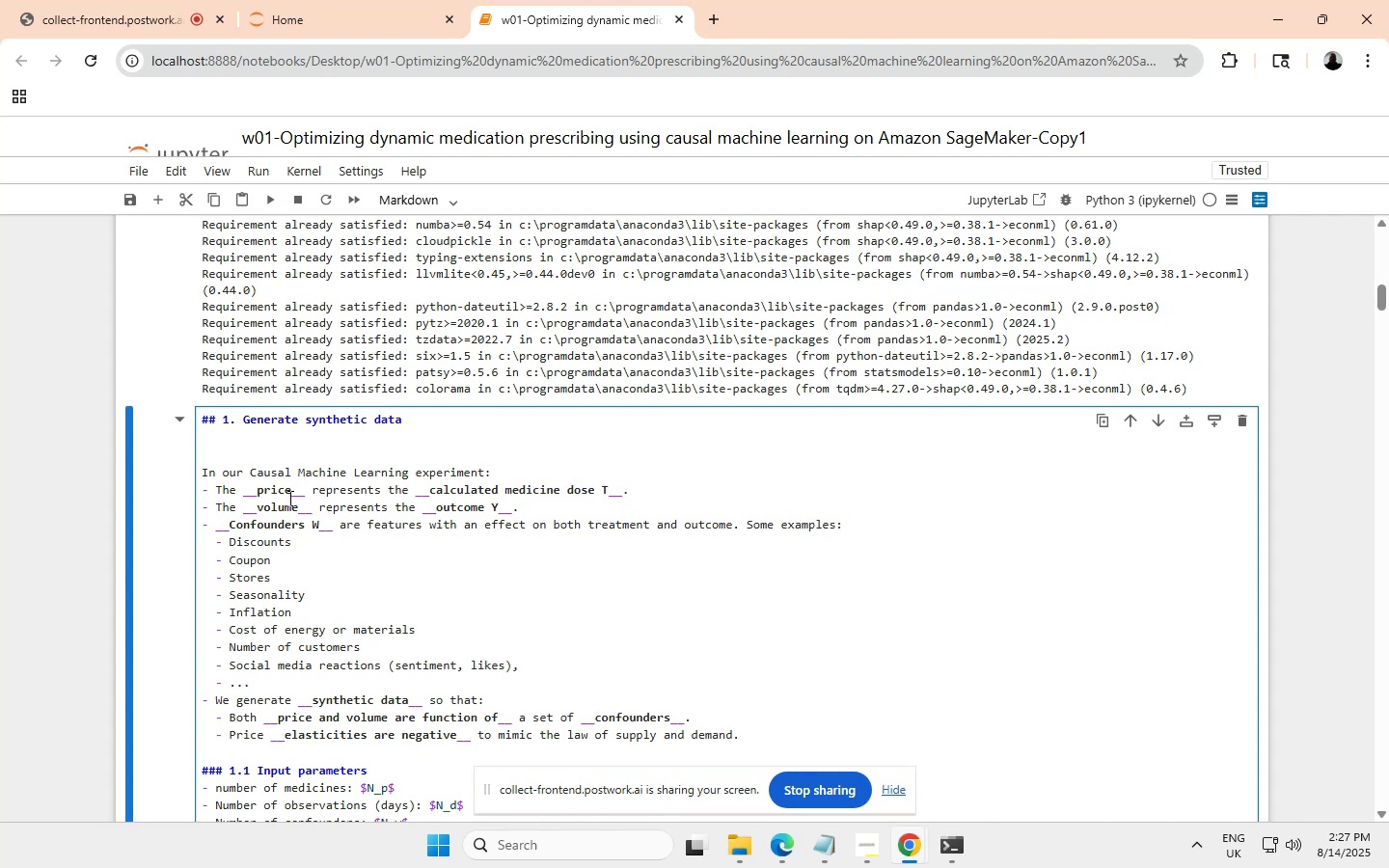 
key(Meta+MetaLeft)
 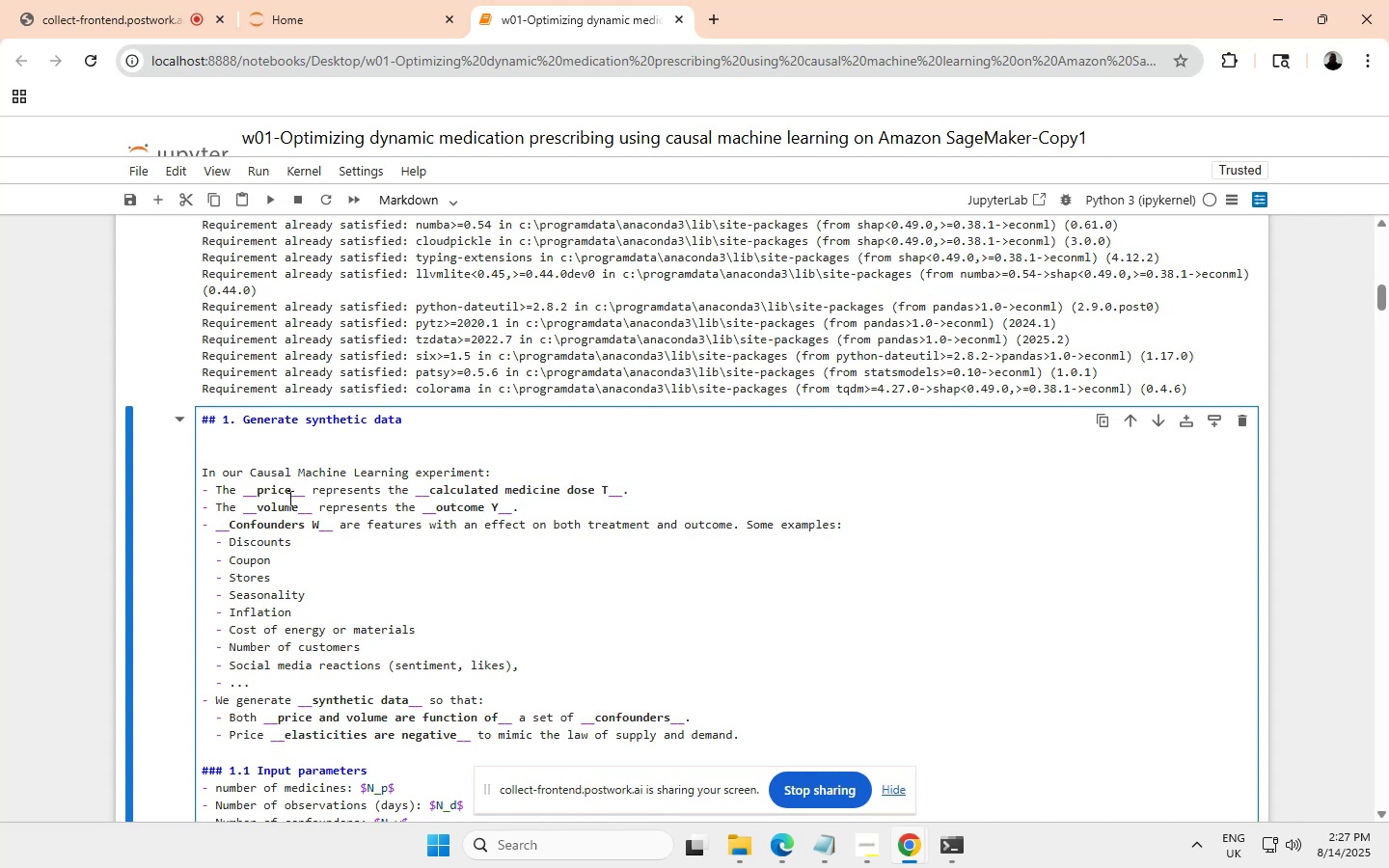 
key(Shift+ArrowLeft)
 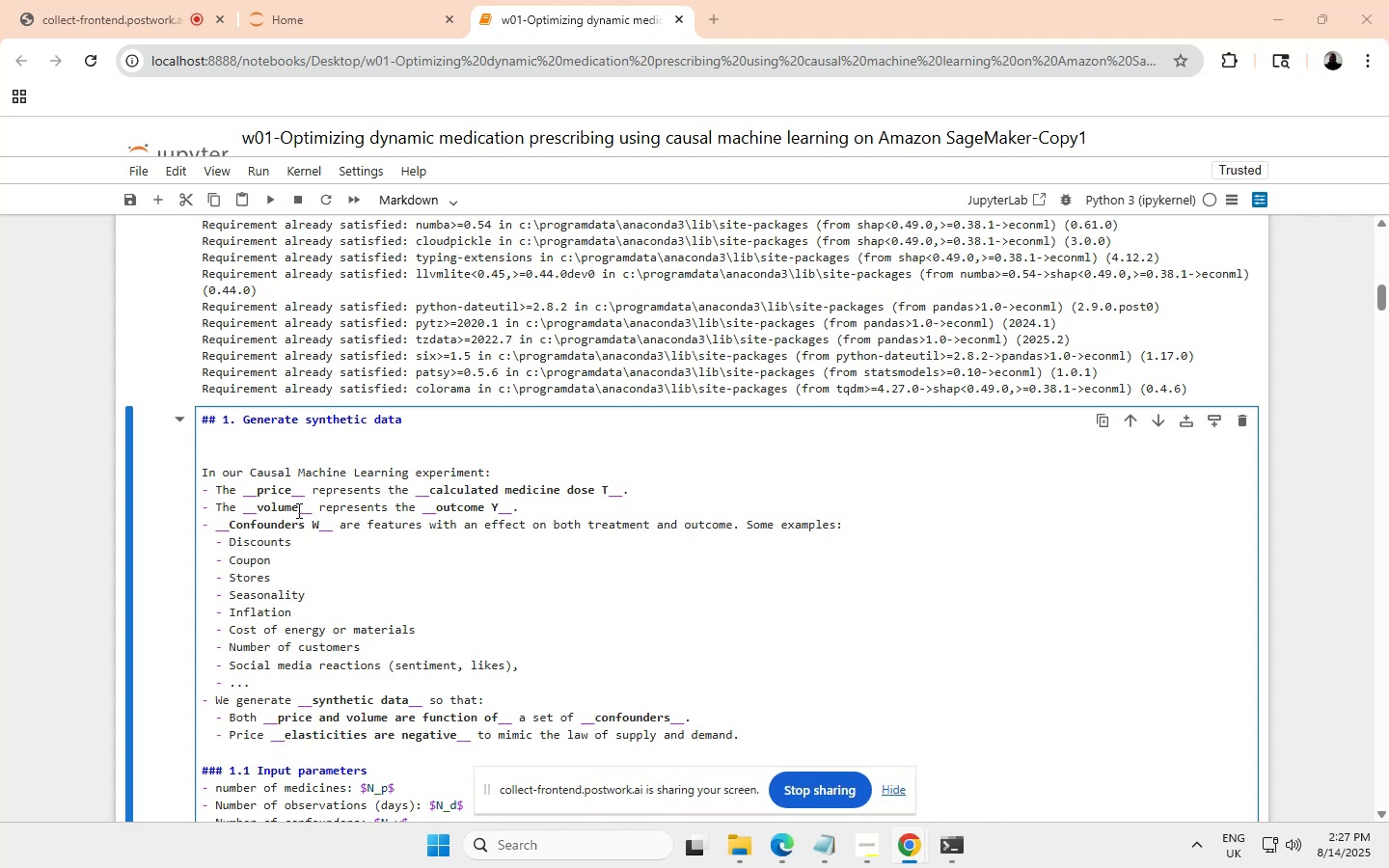 
left_click([292, 490])
 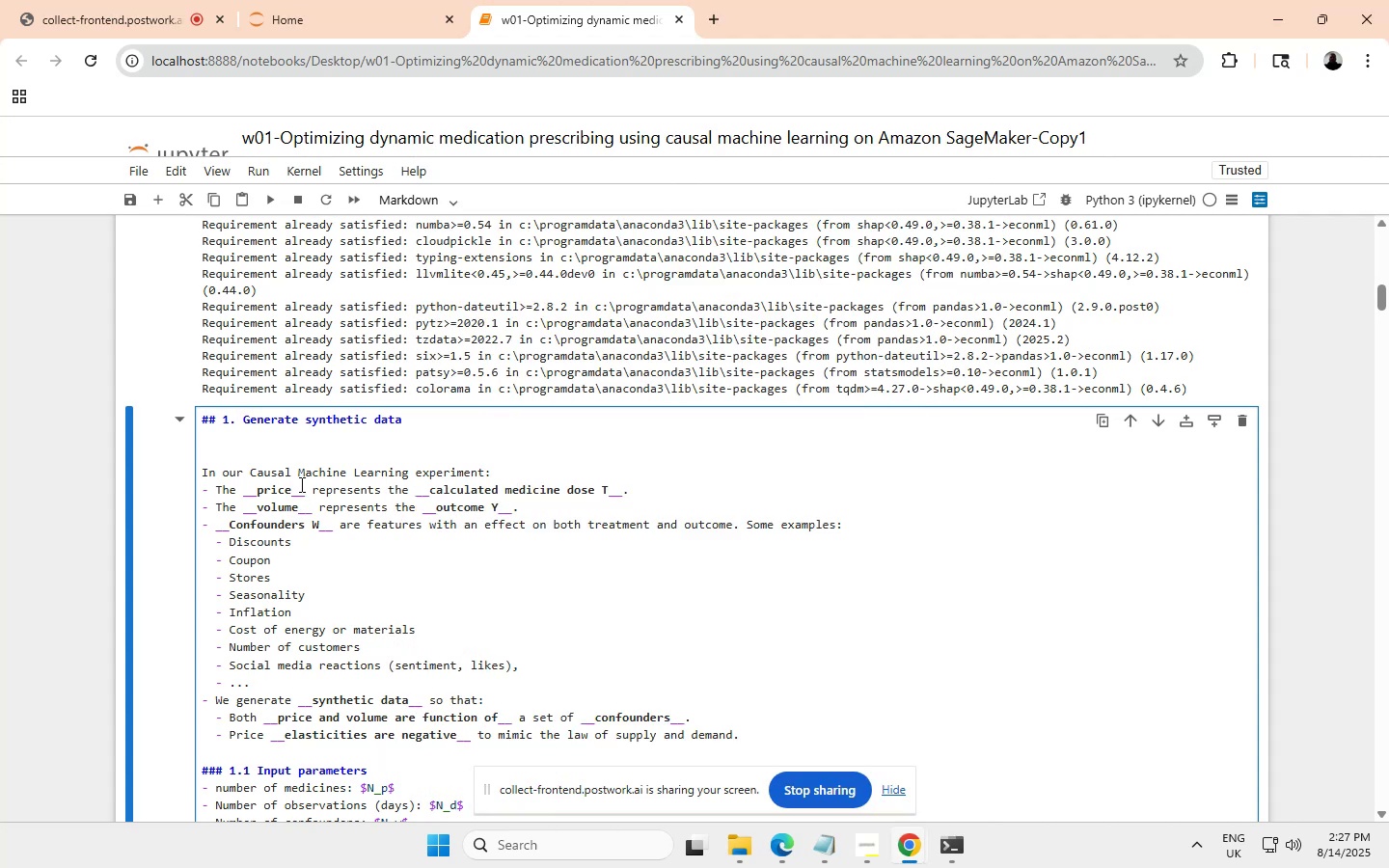 
left_click([293, 485])
 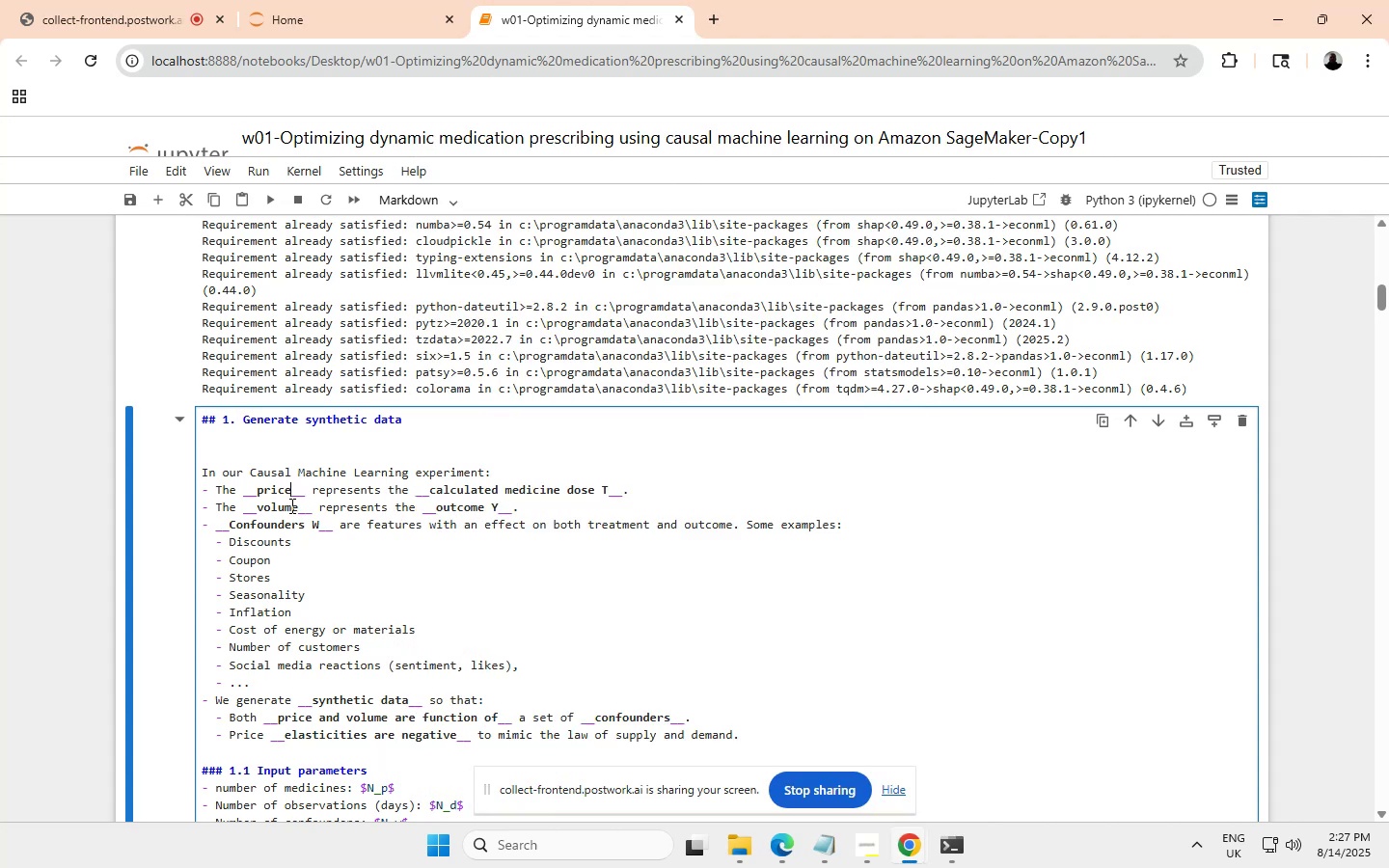 
key(Shift+ArrowLeft)
 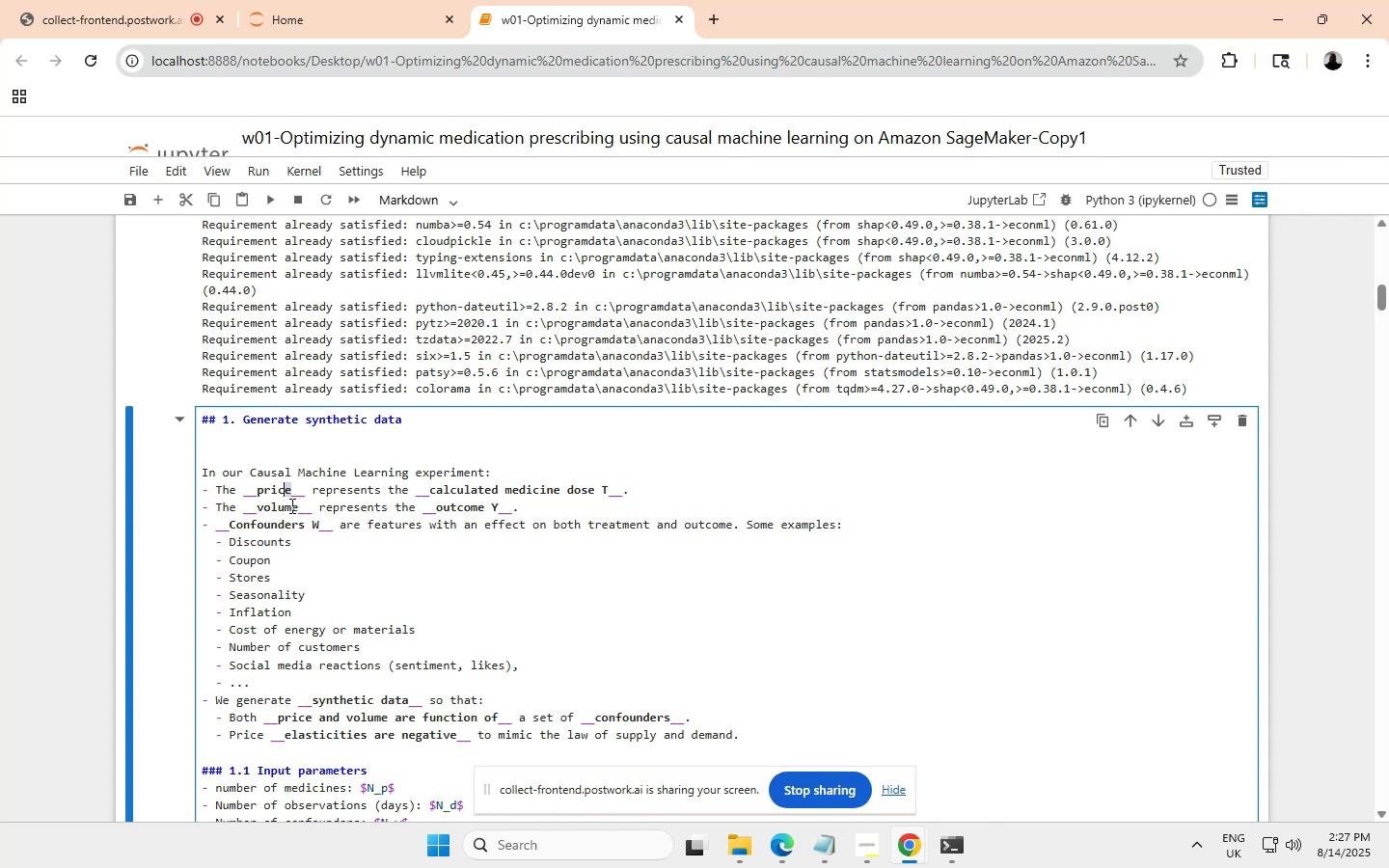 
key(Shift+ArrowLeft)
 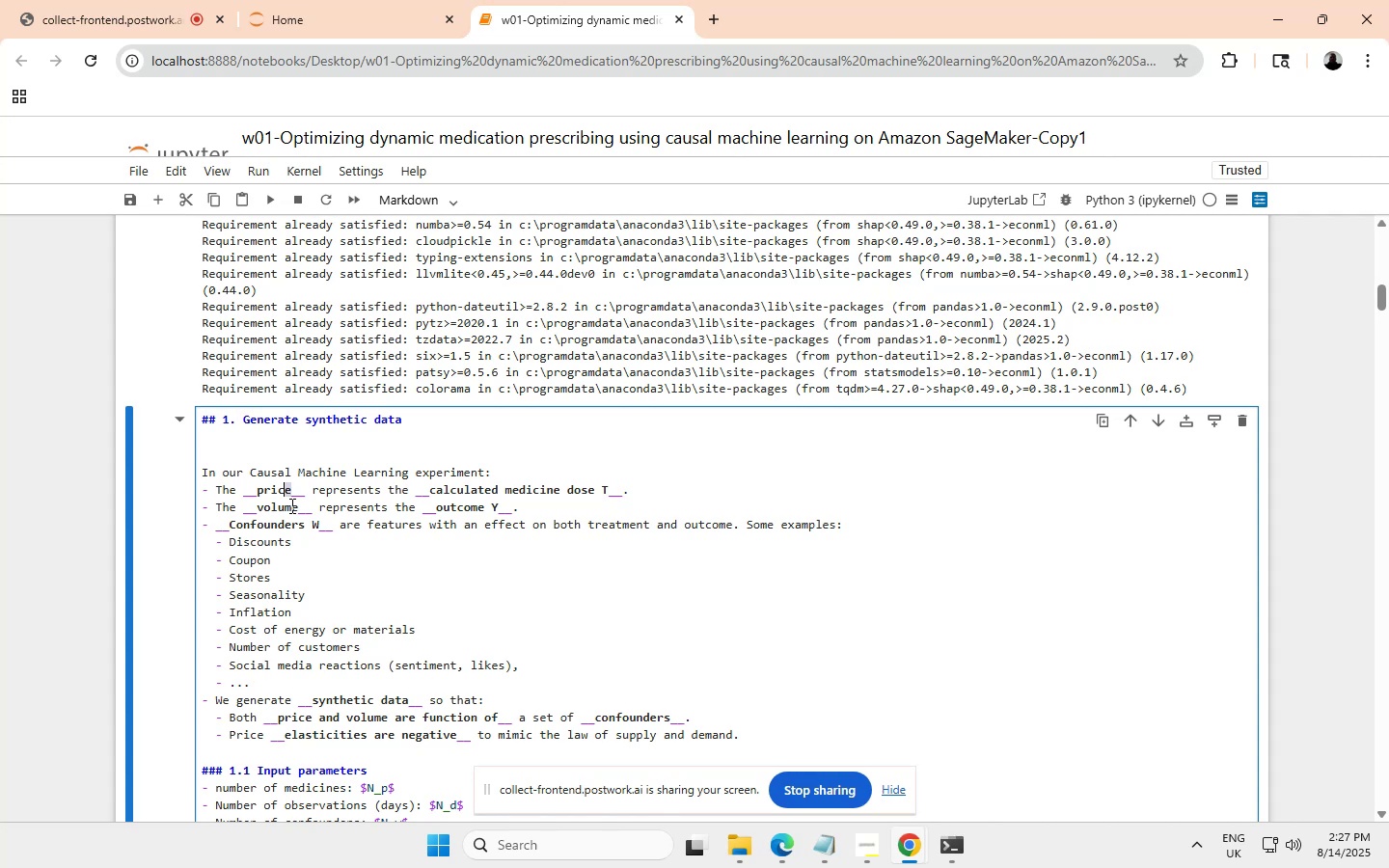 
key(Shift+ArrowLeft)
 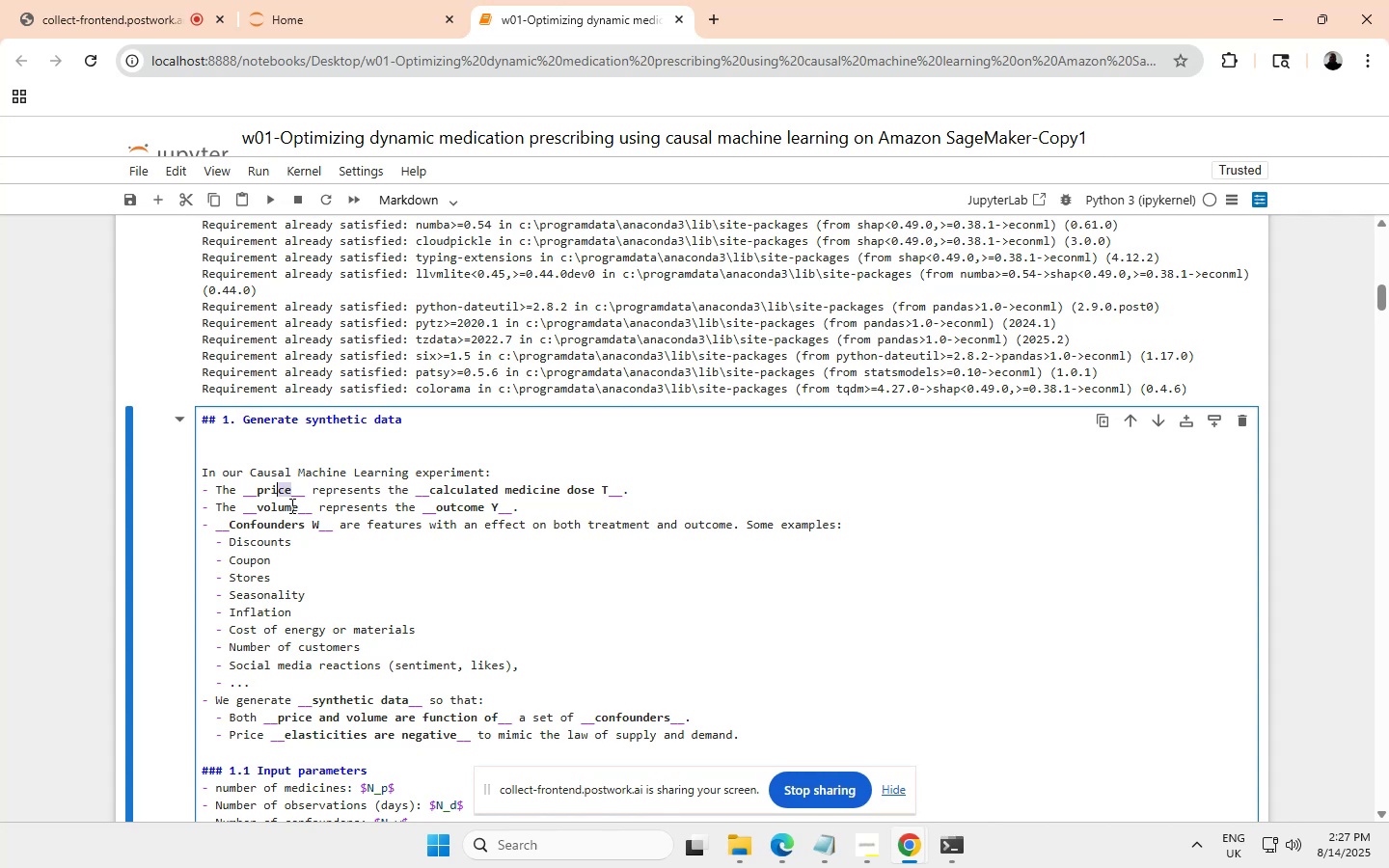 
key(Shift+ArrowLeft)
 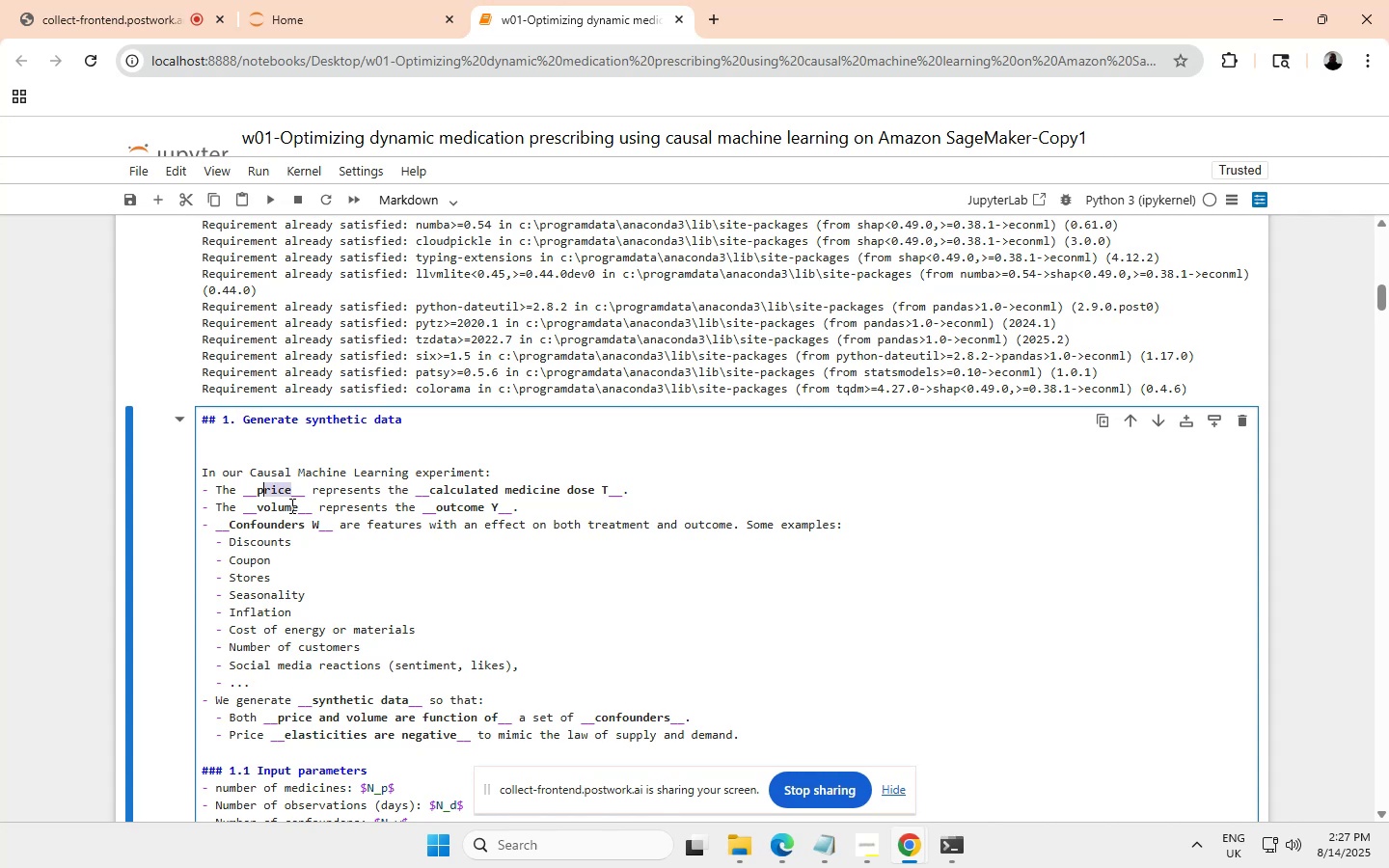 
key(Shift+ArrowLeft)
 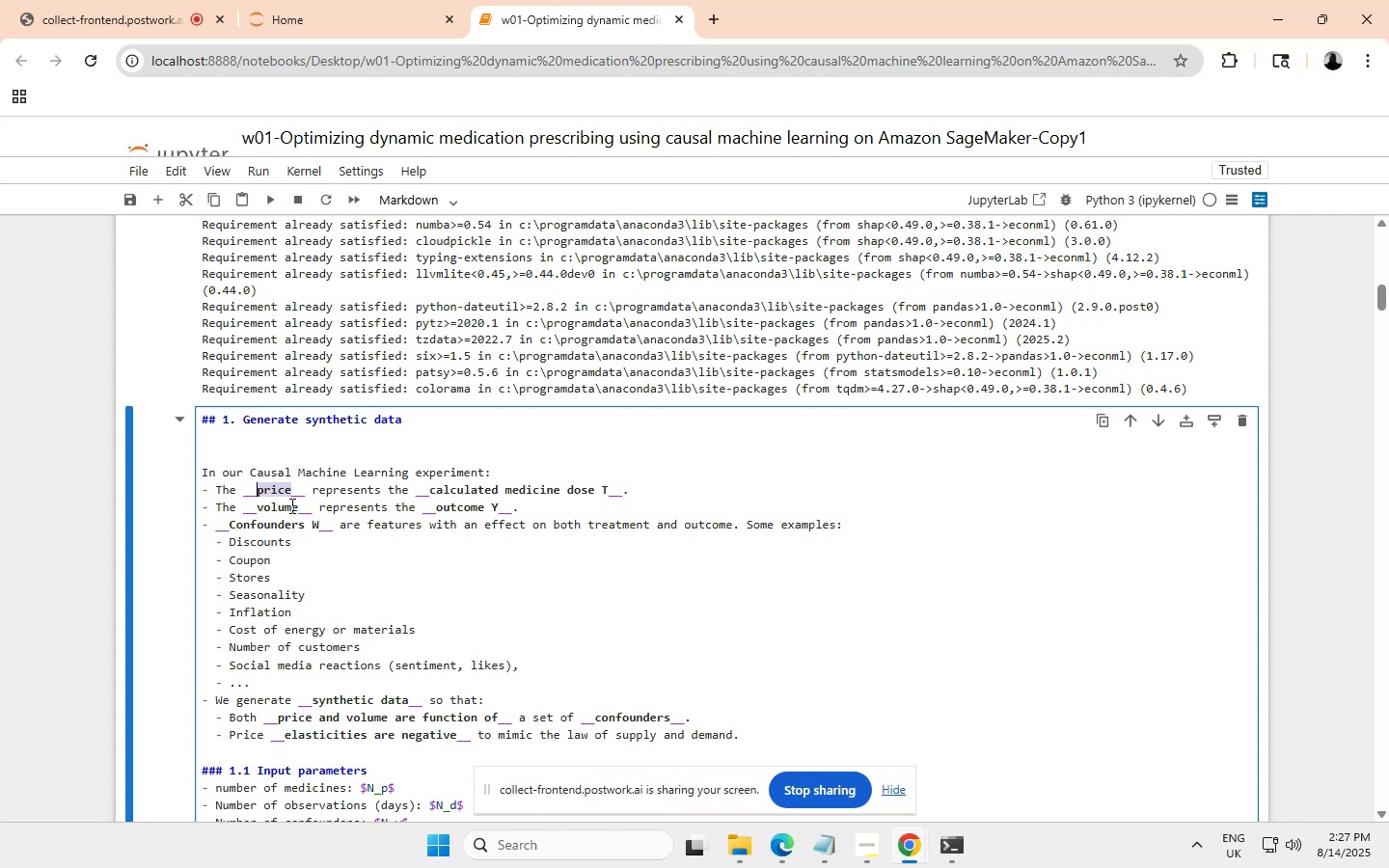 
key(Control+ControlLeft)
 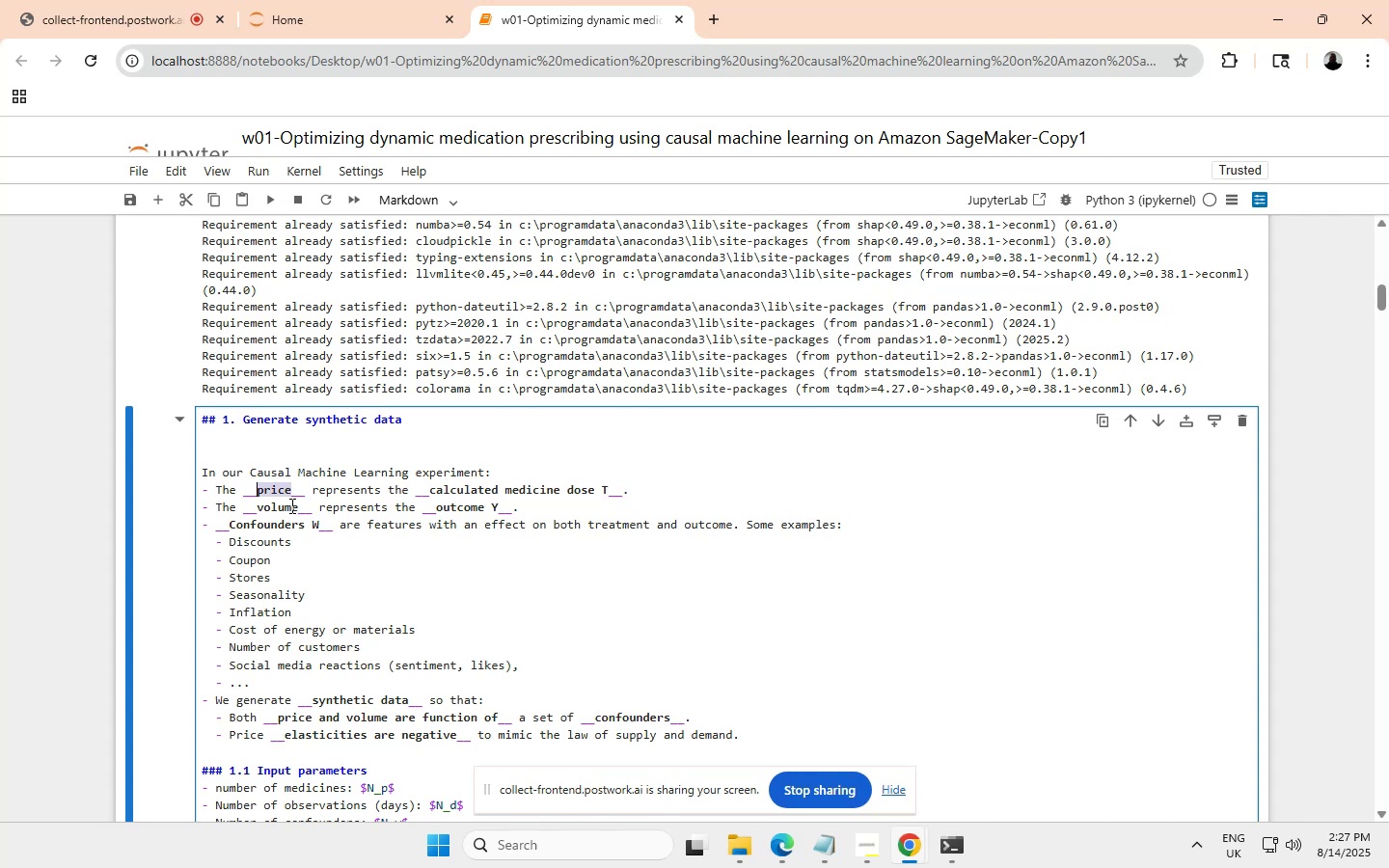 
key(Control+V)
 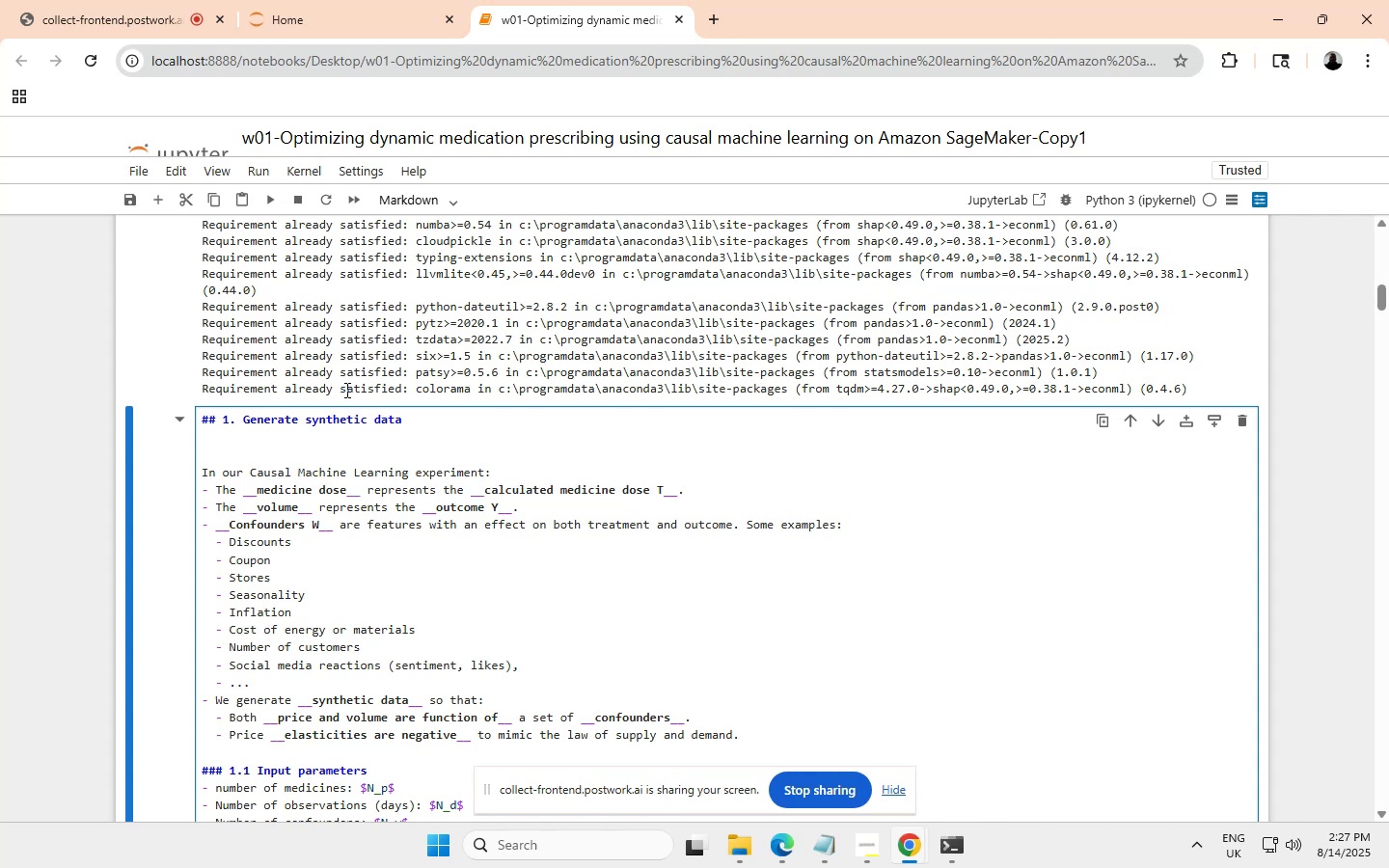 
wait(5.56)
 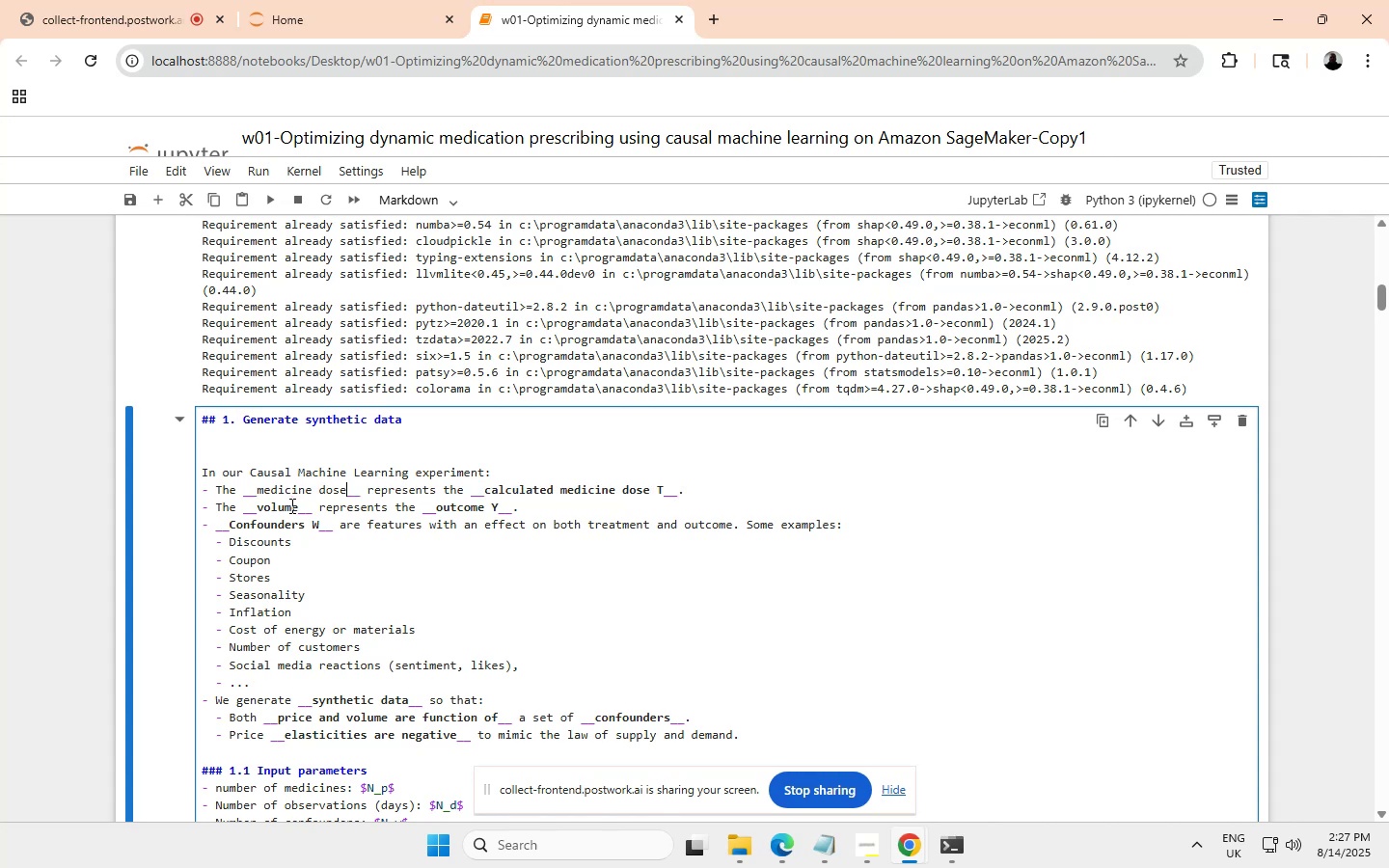 
left_click([270, 197])
 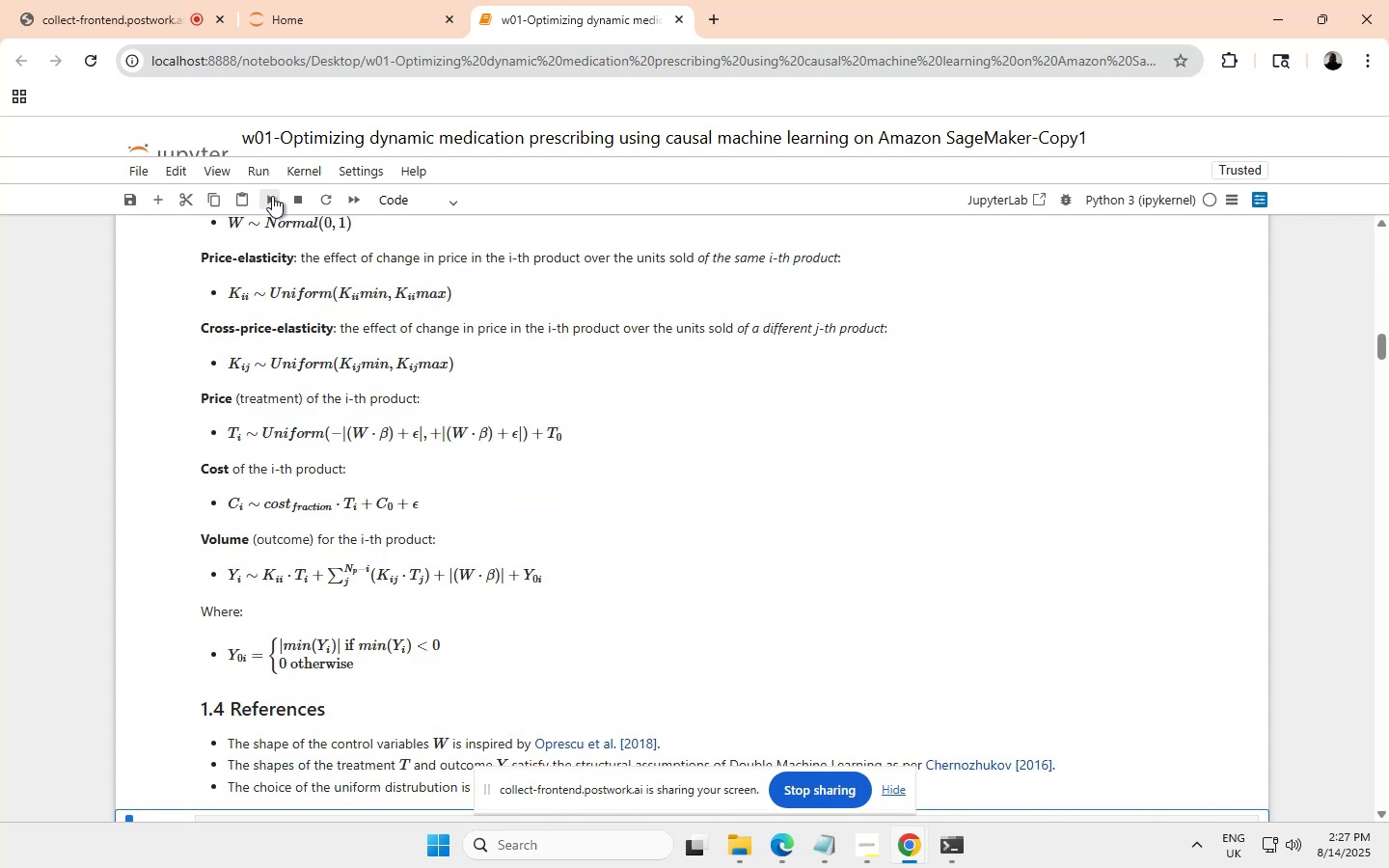 
scroll: coordinate [277, 406], scroll_direction: up, amount: 4.0
 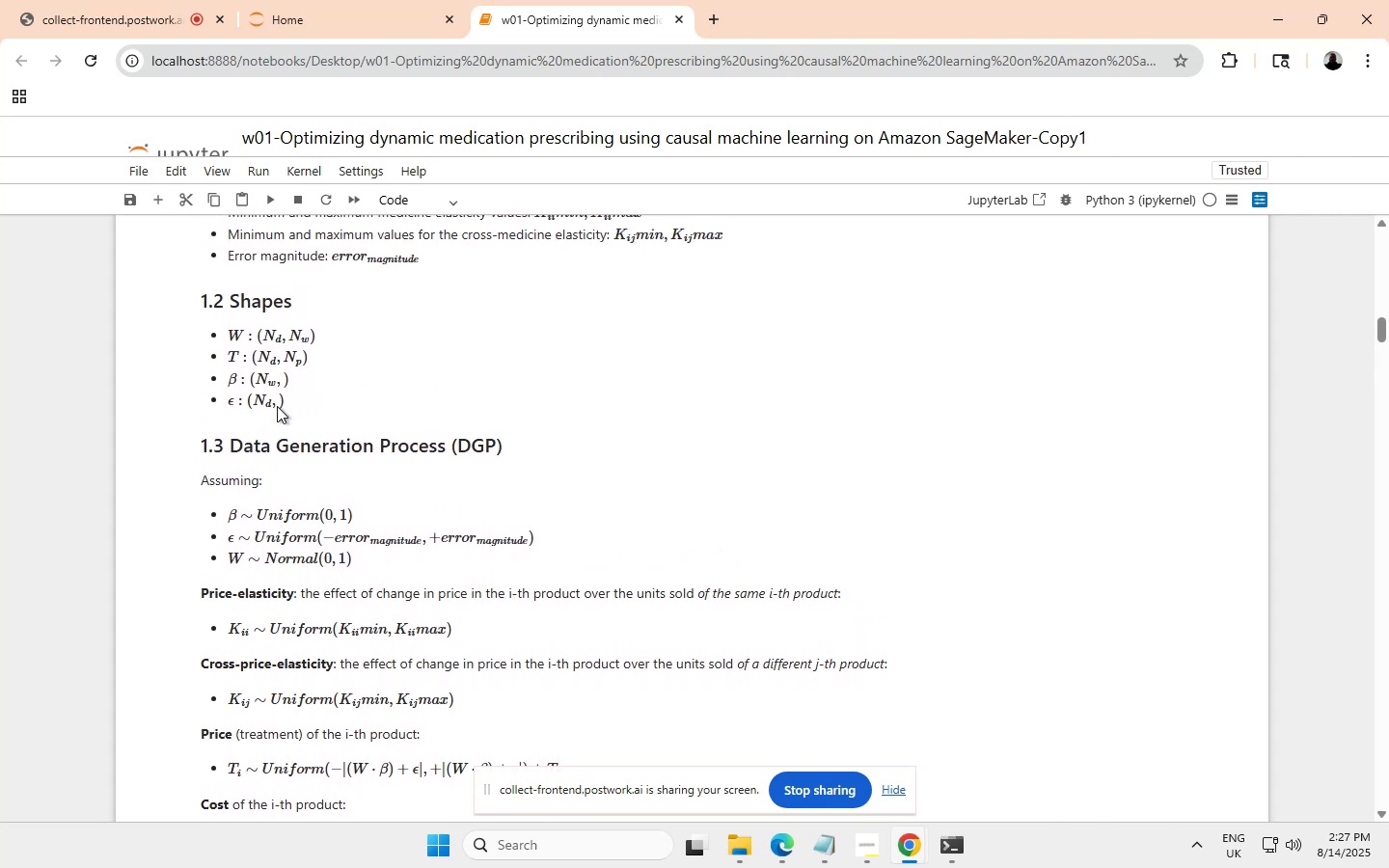 
scroll: coordinate [277, 406], scroll_direction: none, amount: 0.0
 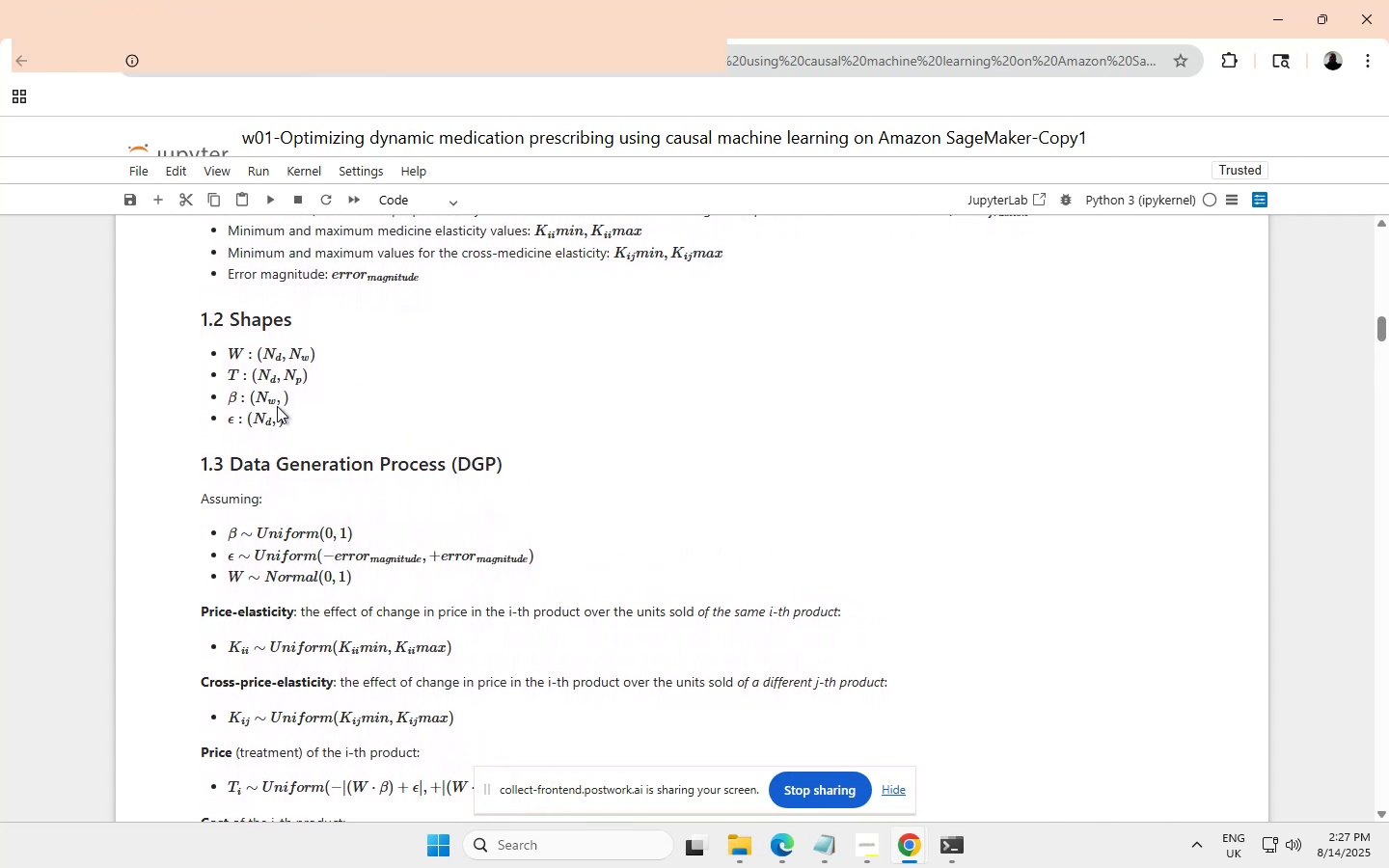 
scroll: coordinate [277, 406], scroll_direction: up, amount: 2.0
 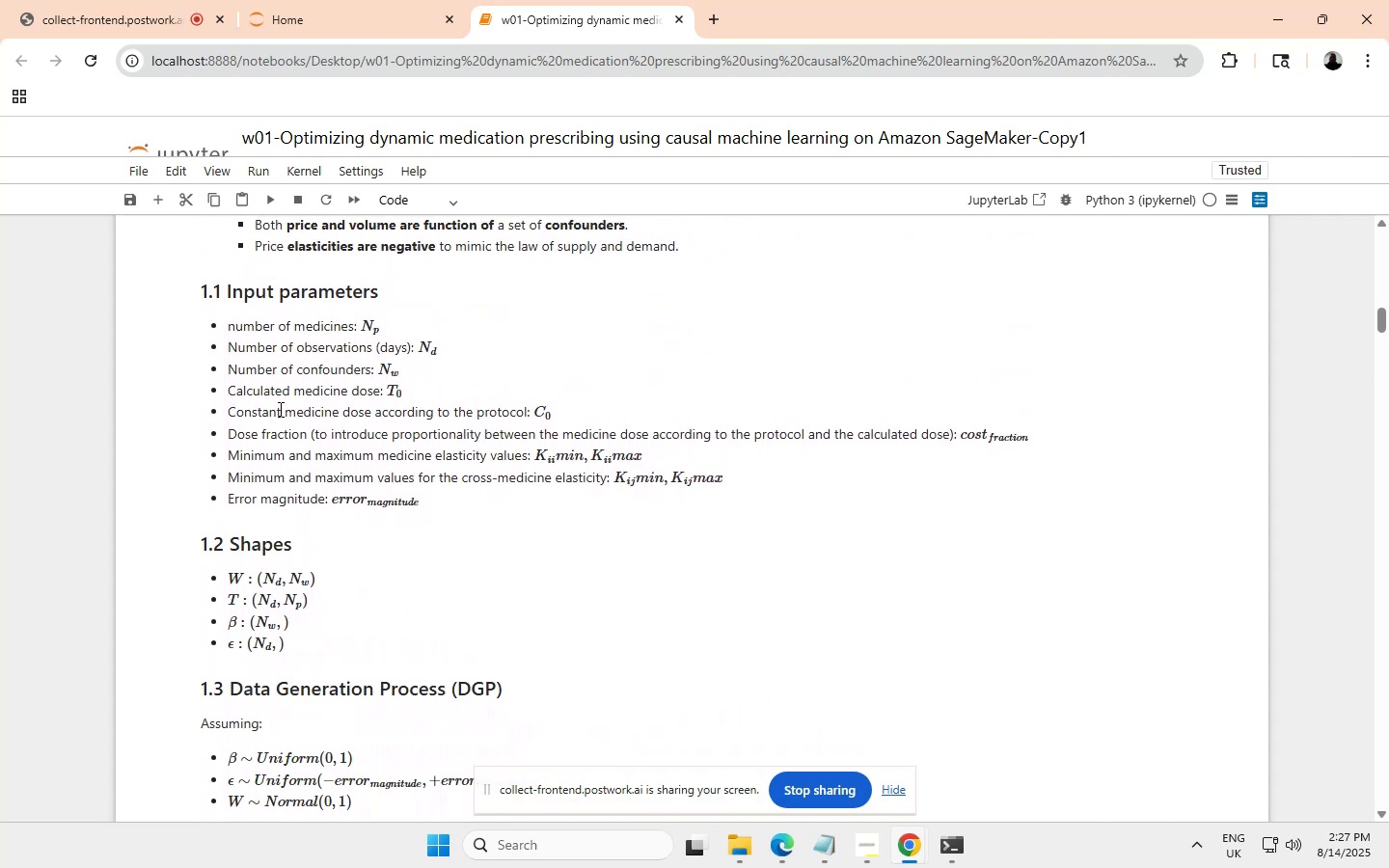 
scroll: coordinate [280, 409], scroll_direction: none, amount: 0.0
 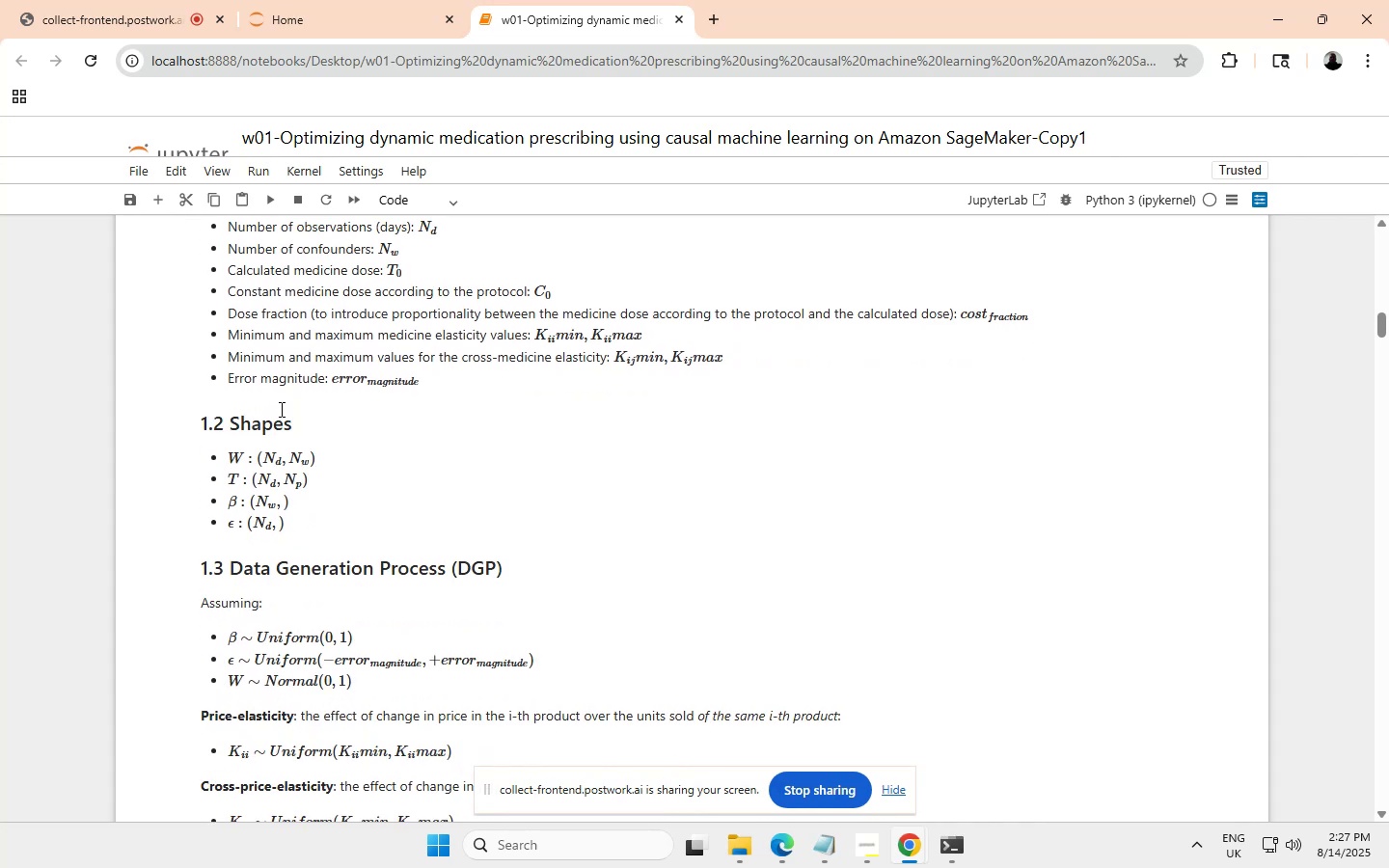 
scroll: coordinate [280, 409], scroll_direction: down, amount: 3.0
 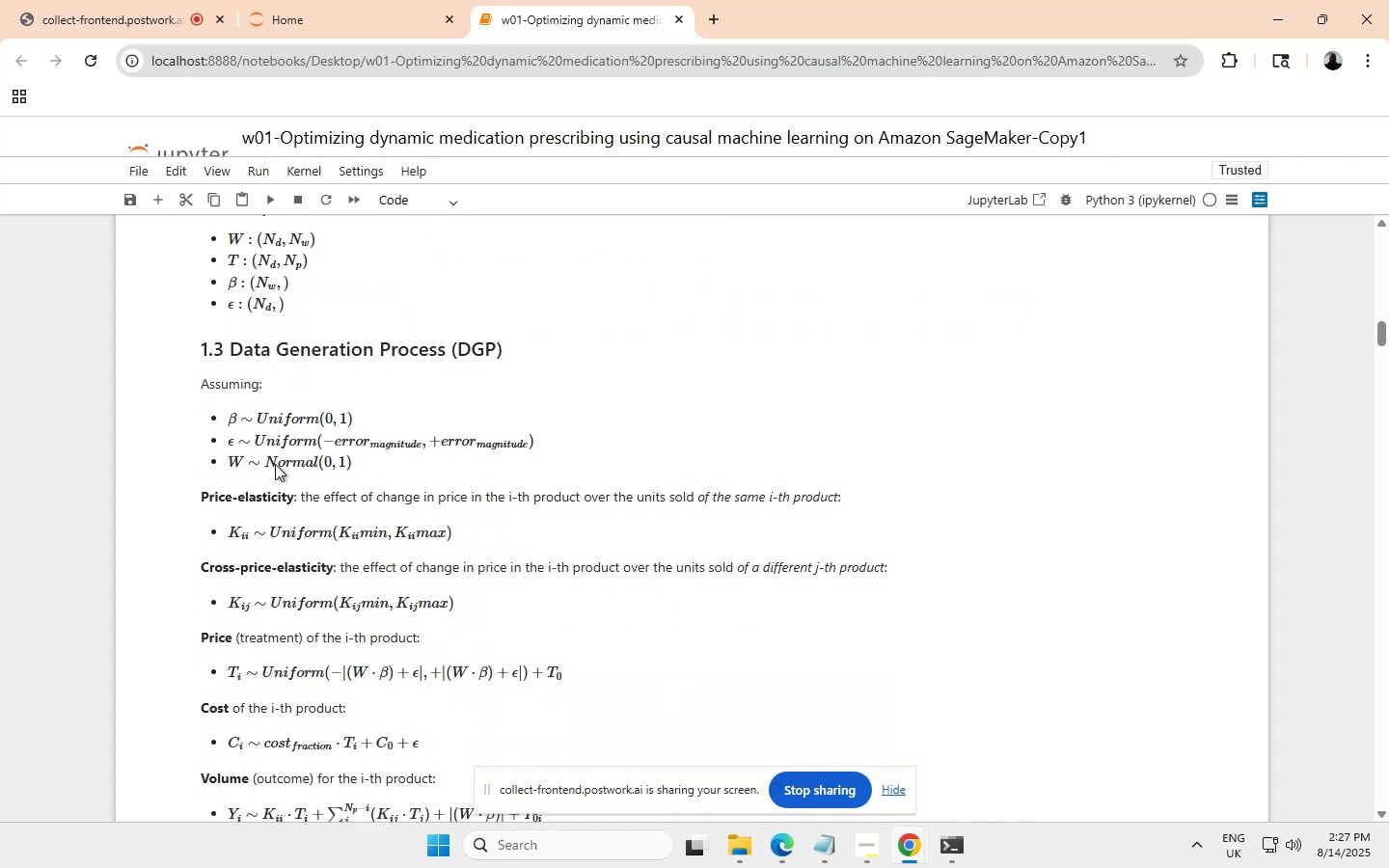 
scroll: coordinate [407, 472], scroll_direction: none, amount: 0.0
 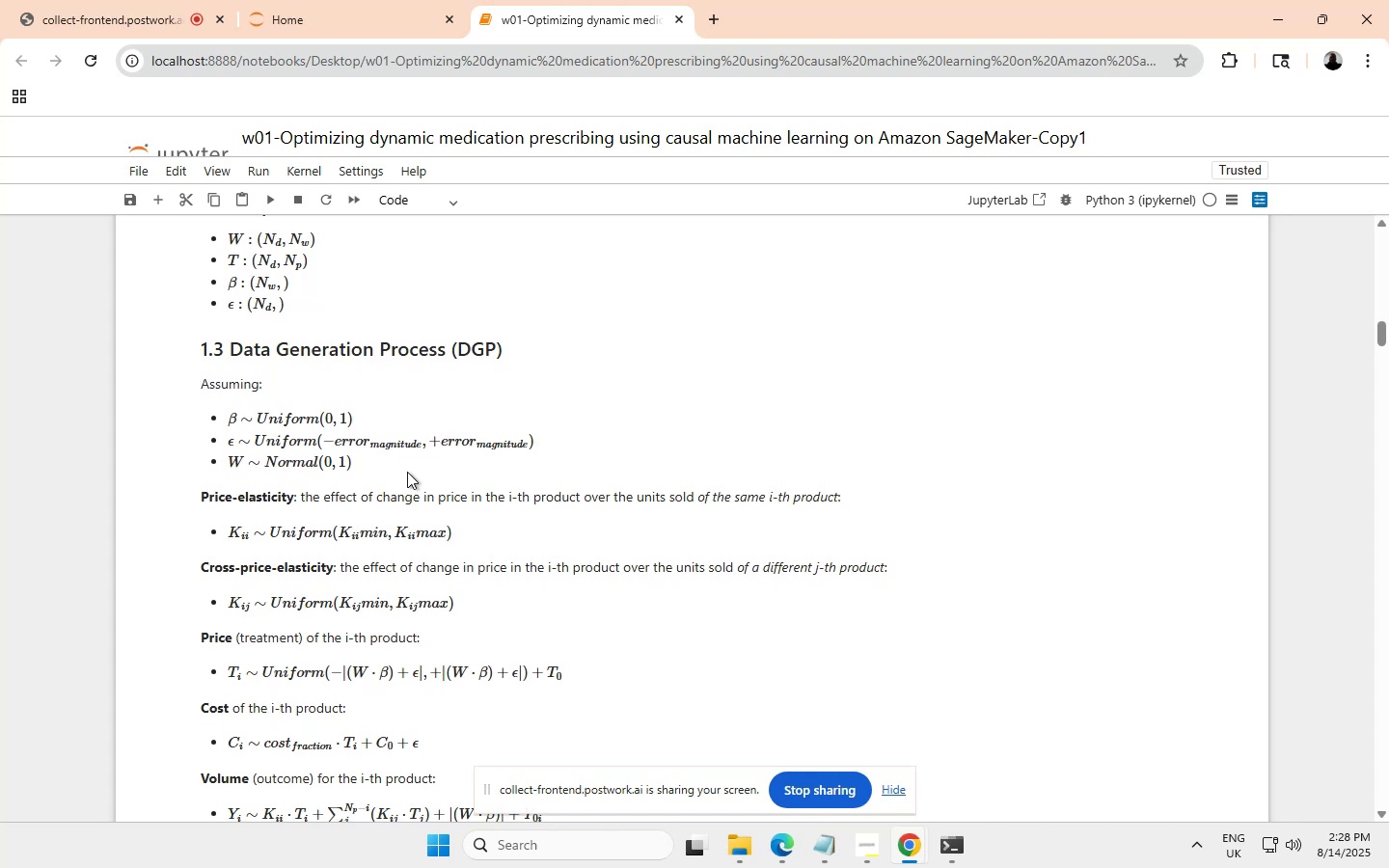 
left_click([407, 473])
 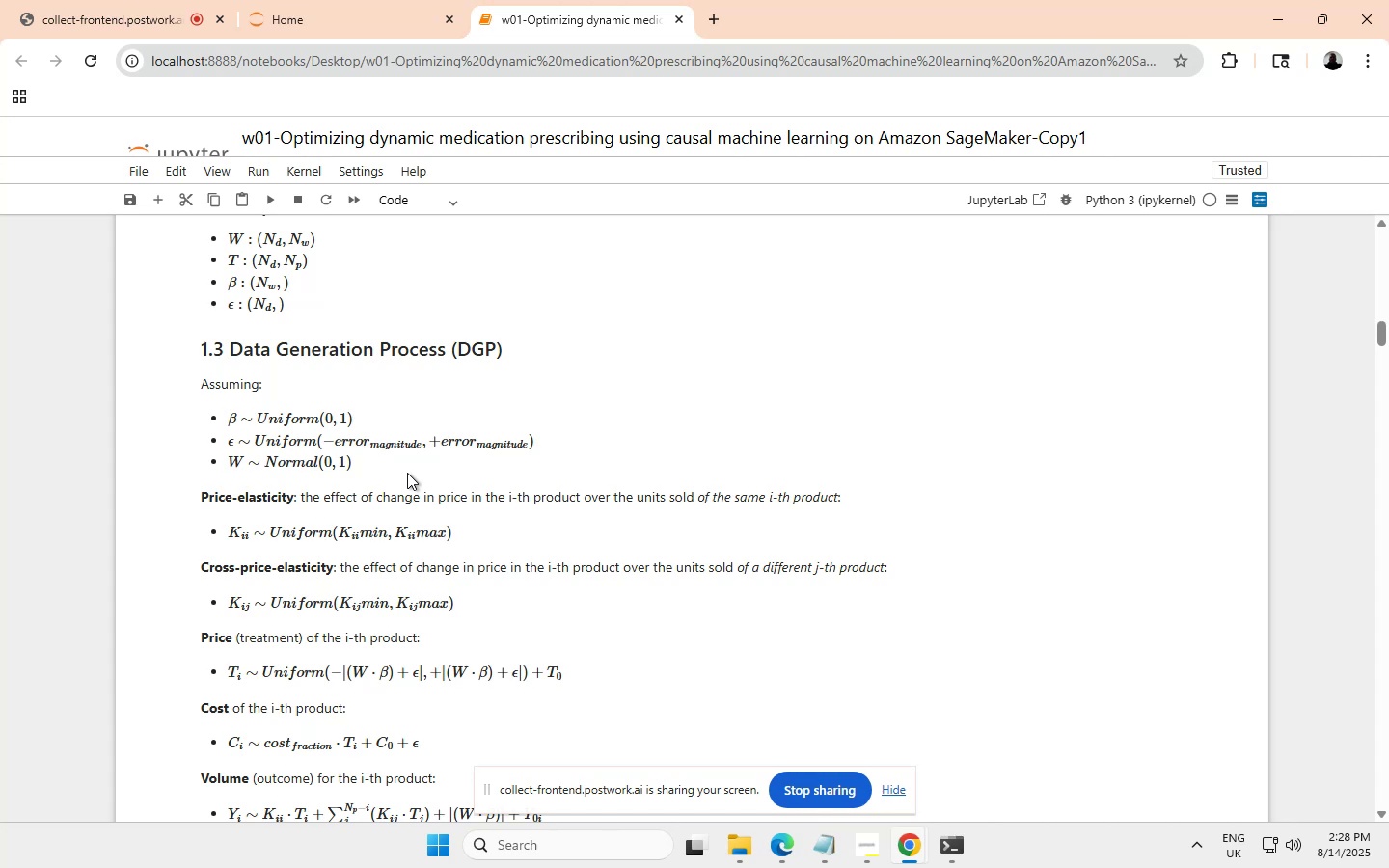 
left_click([407, 472])
 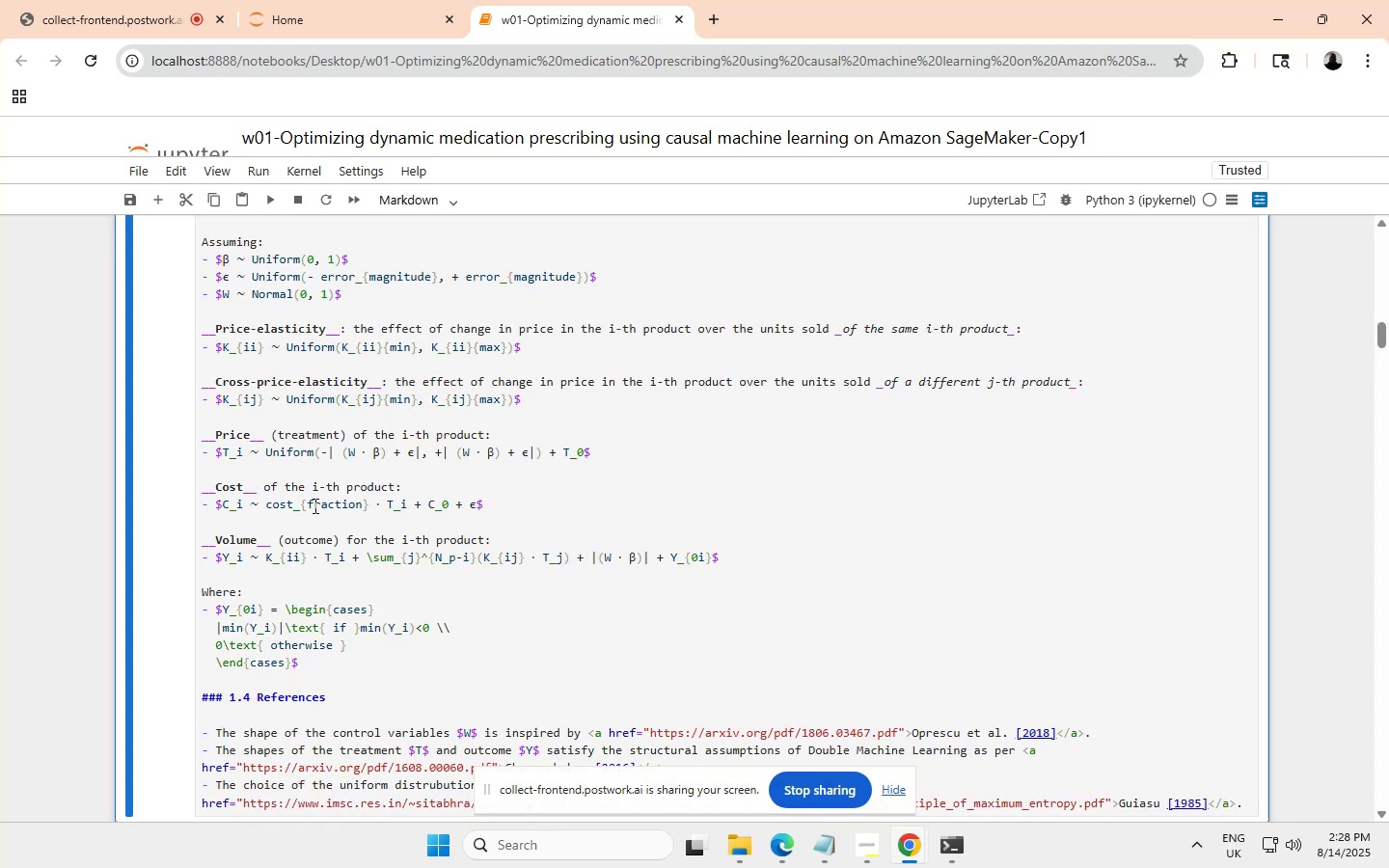 
scroll: coordinate [230, 484], scroll_direction: none, amount: 0.0
 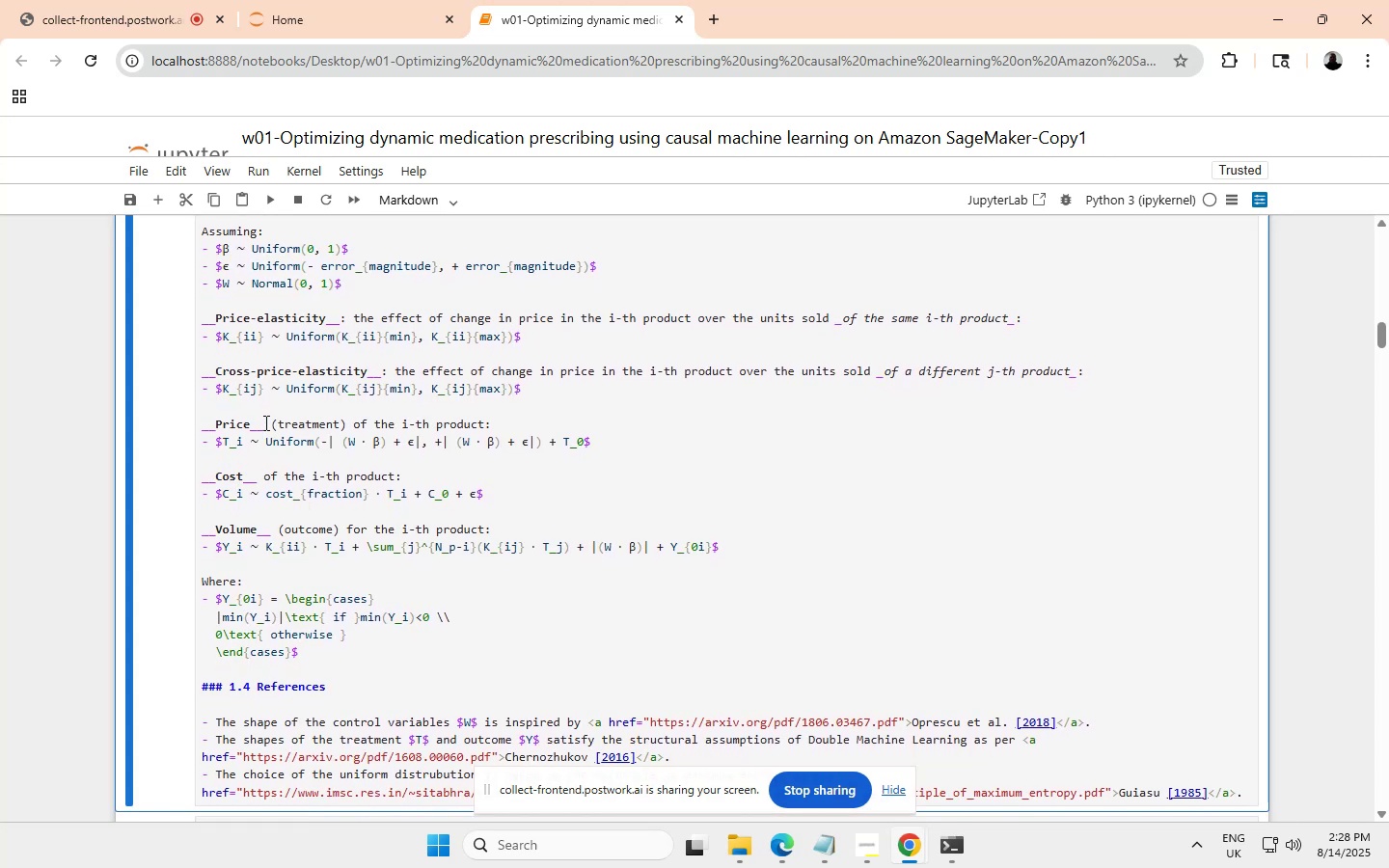 
wait(5.11)
 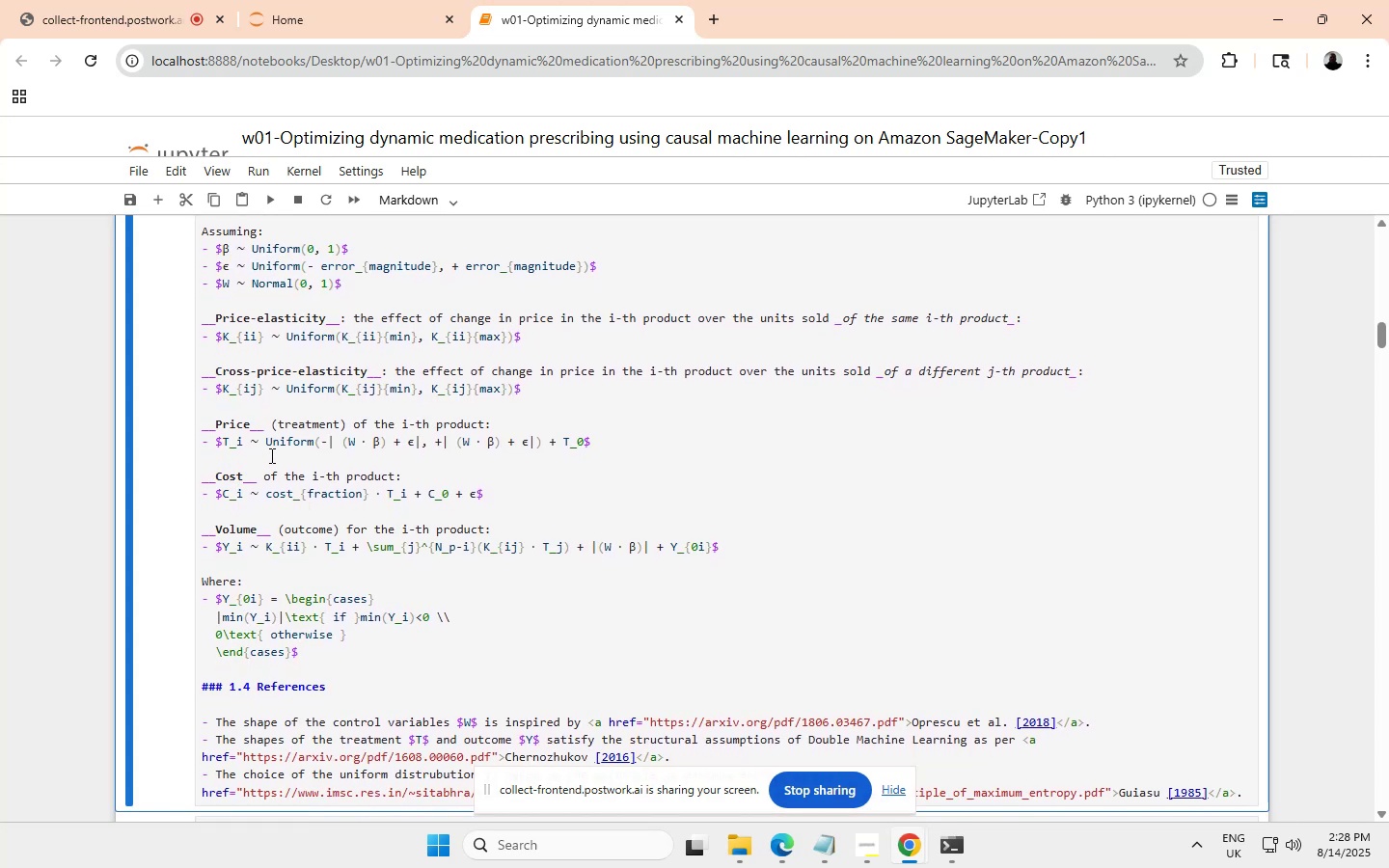 
scroll: coordinate [240, 403], scroll_direction: none, amount: 0.0
 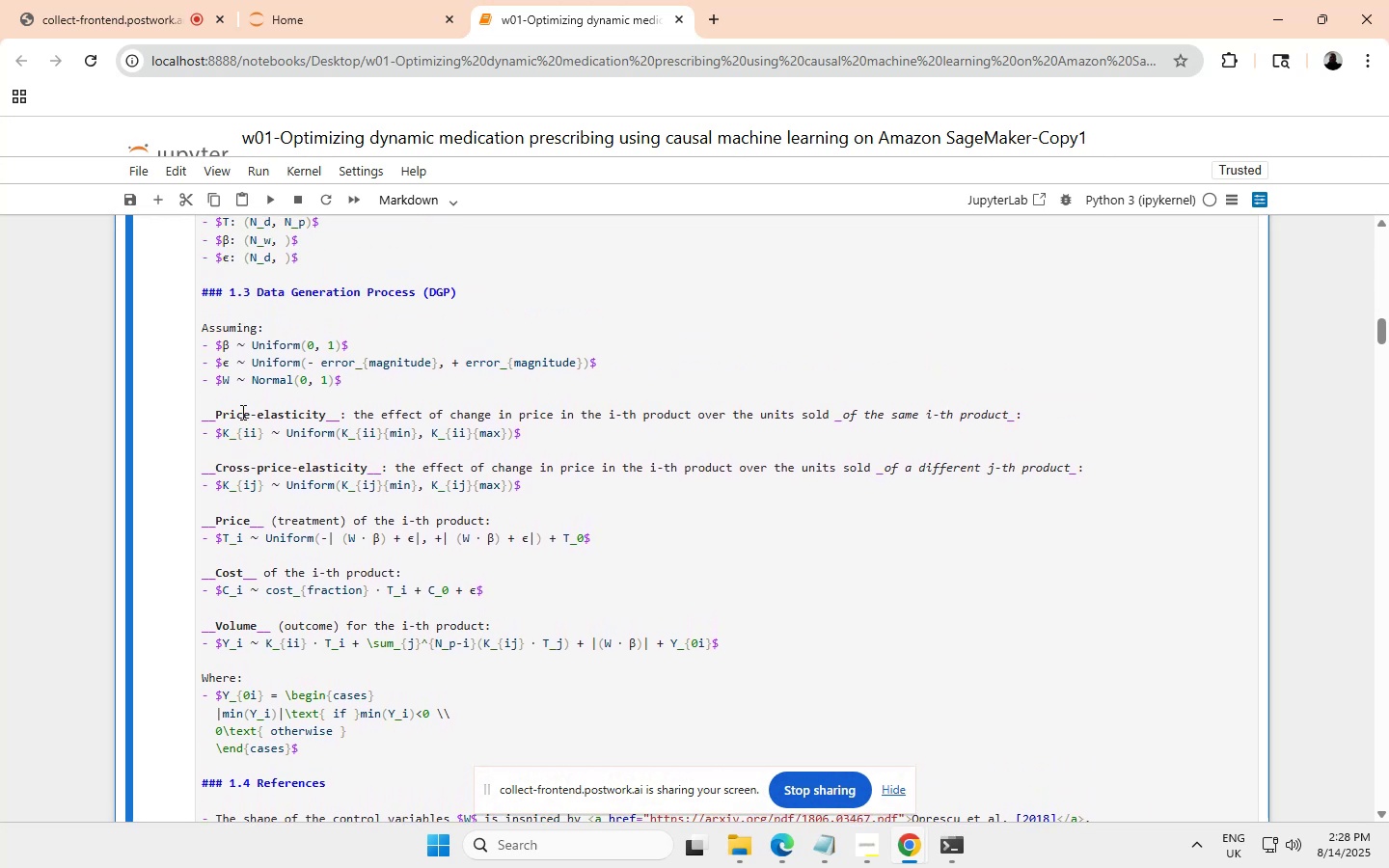 
left_click([246, 411])
 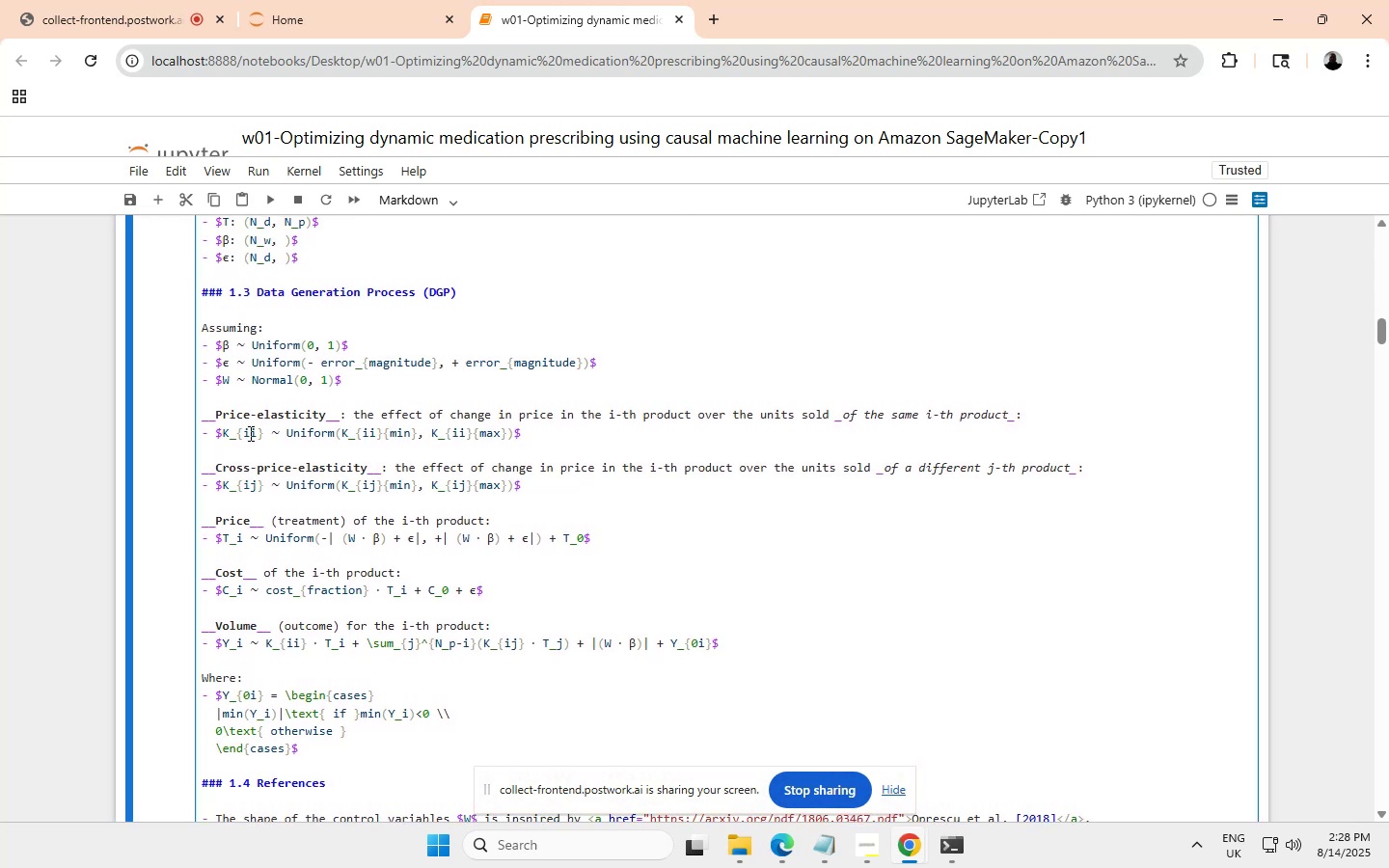 
key(ArrowRight)
 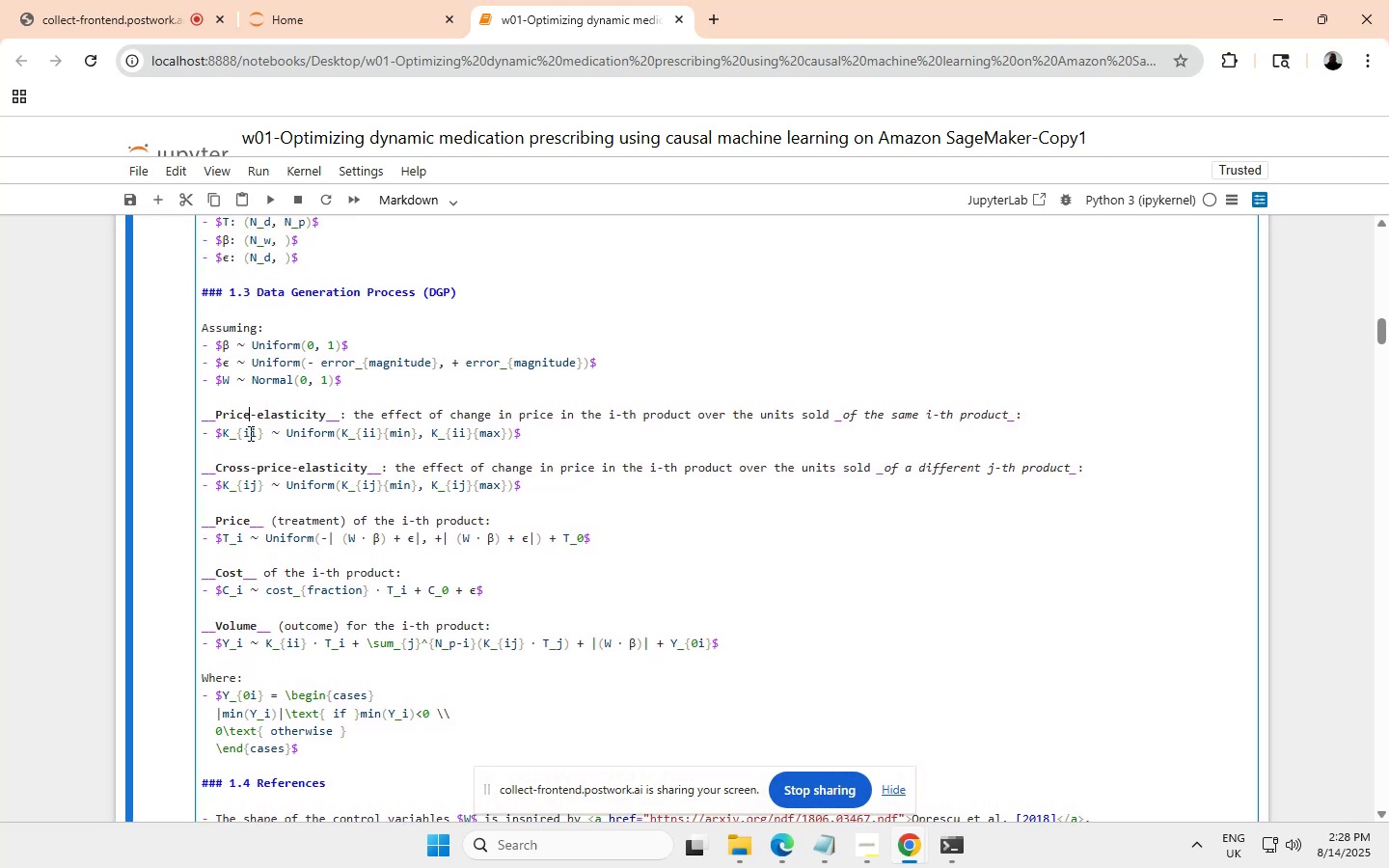 
key(Shift+ArrowLeft)
 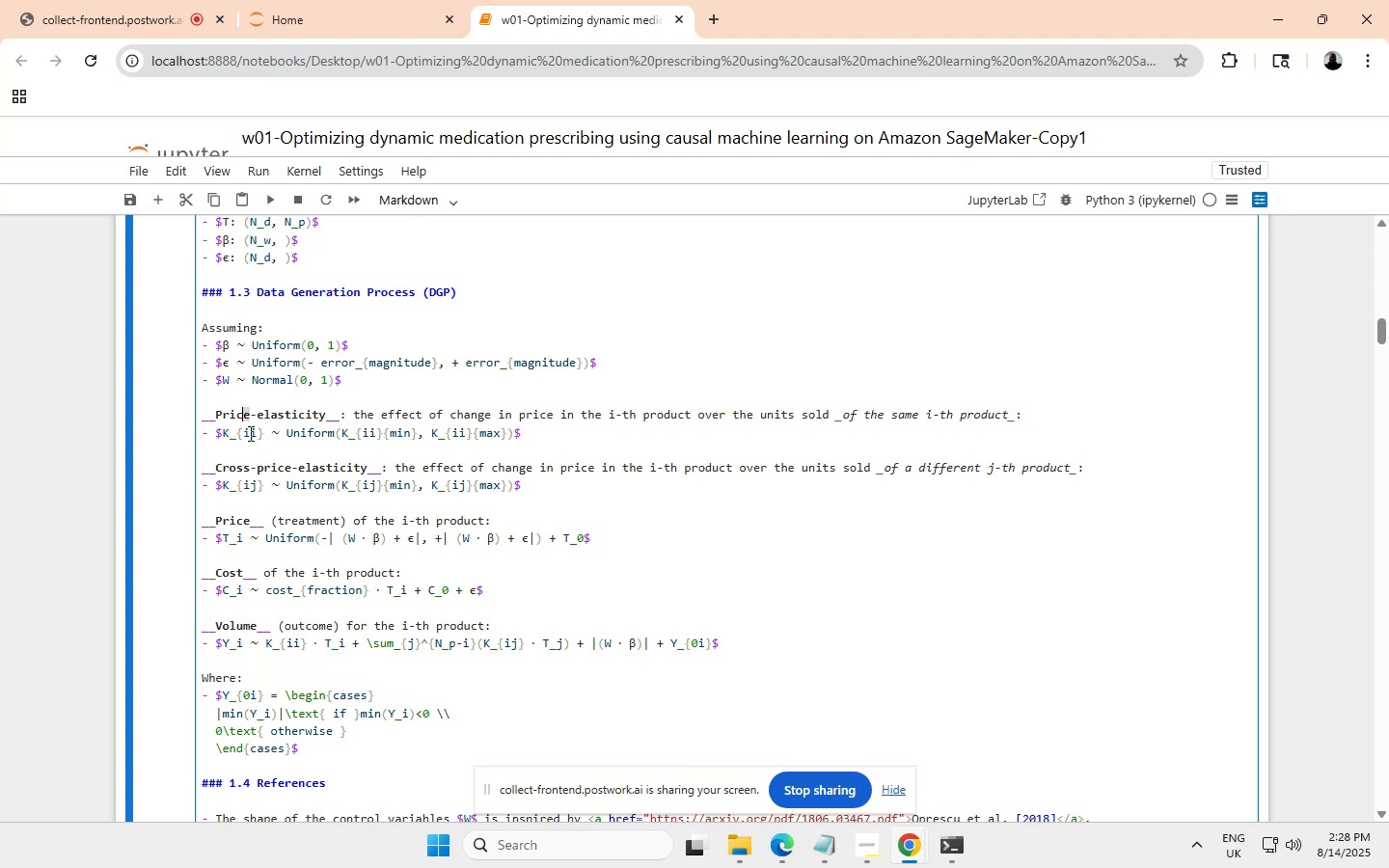 
key(Shift+ArrowLeft)
 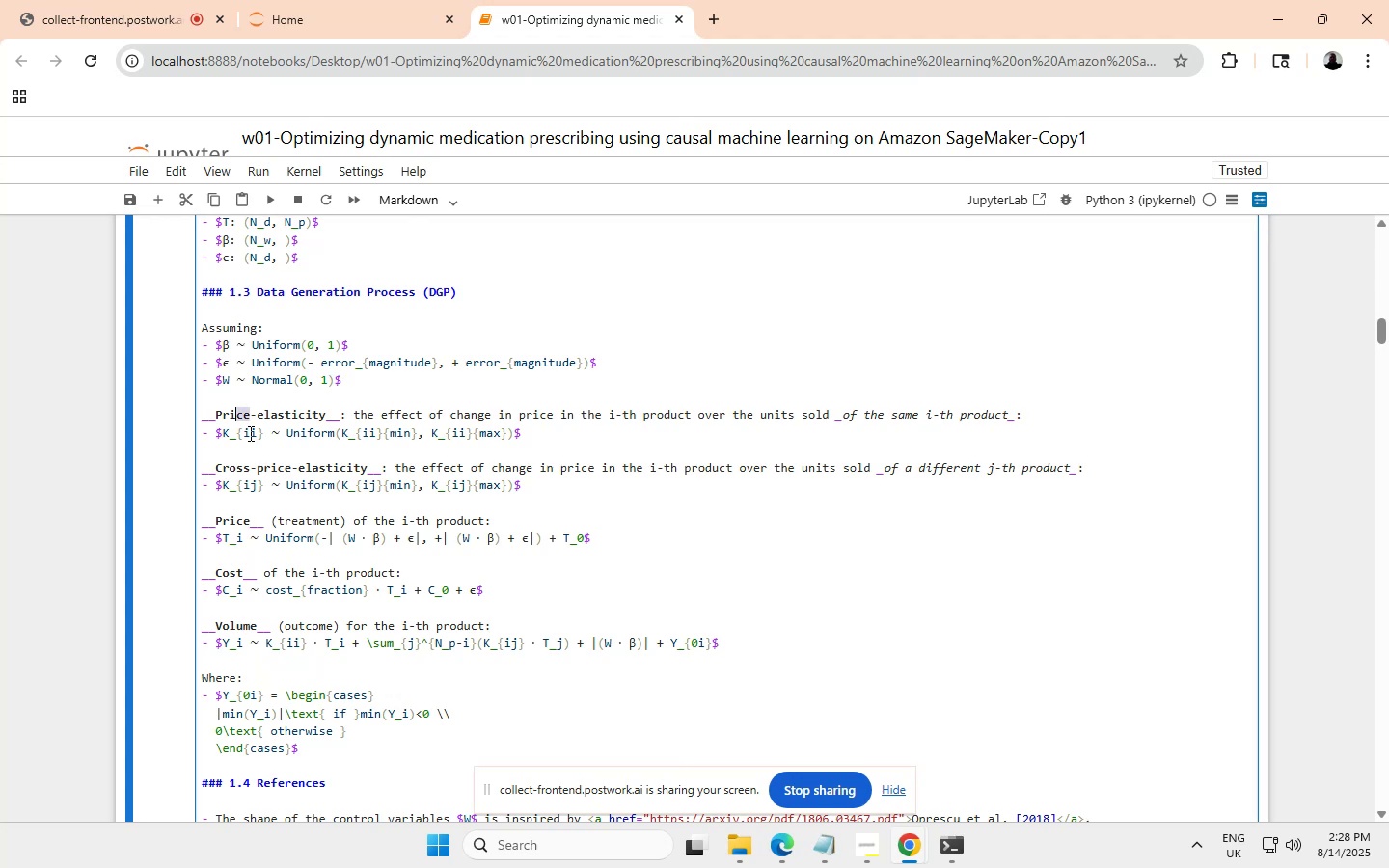 
key(Shift+ArrowLeft)
 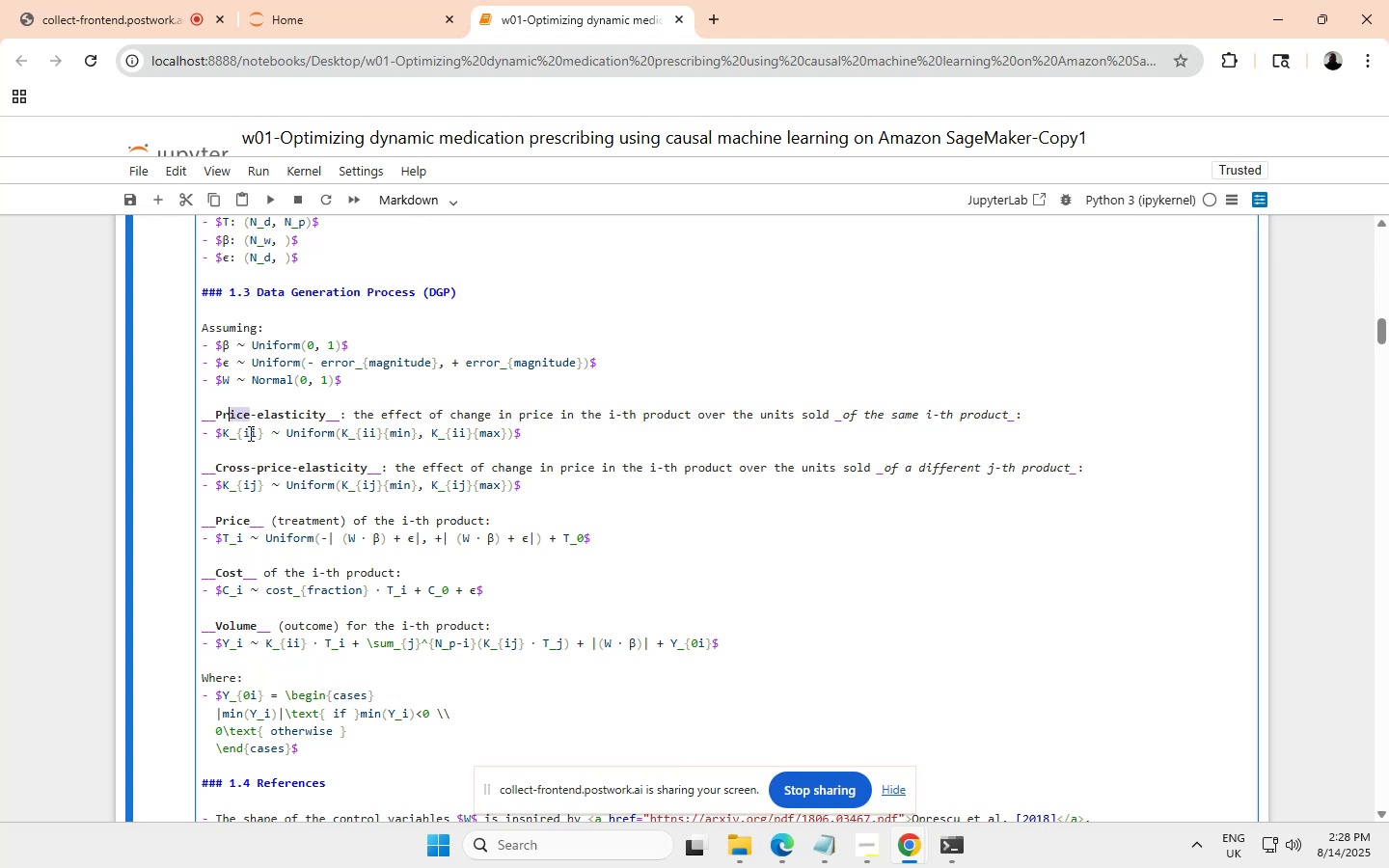 
key(Shift+ArrowLeft)
 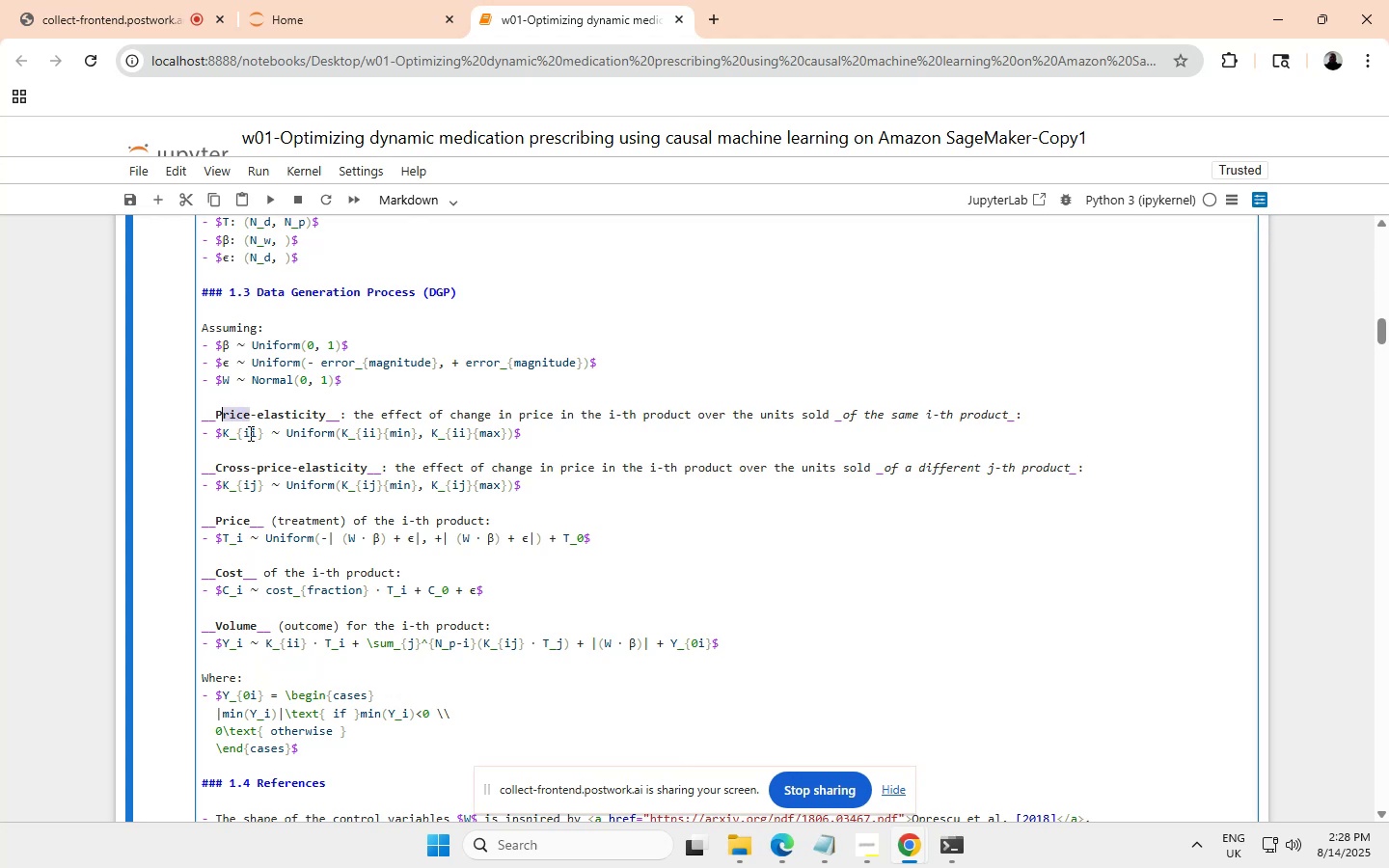 
key(Shift+ArrowLeft)
 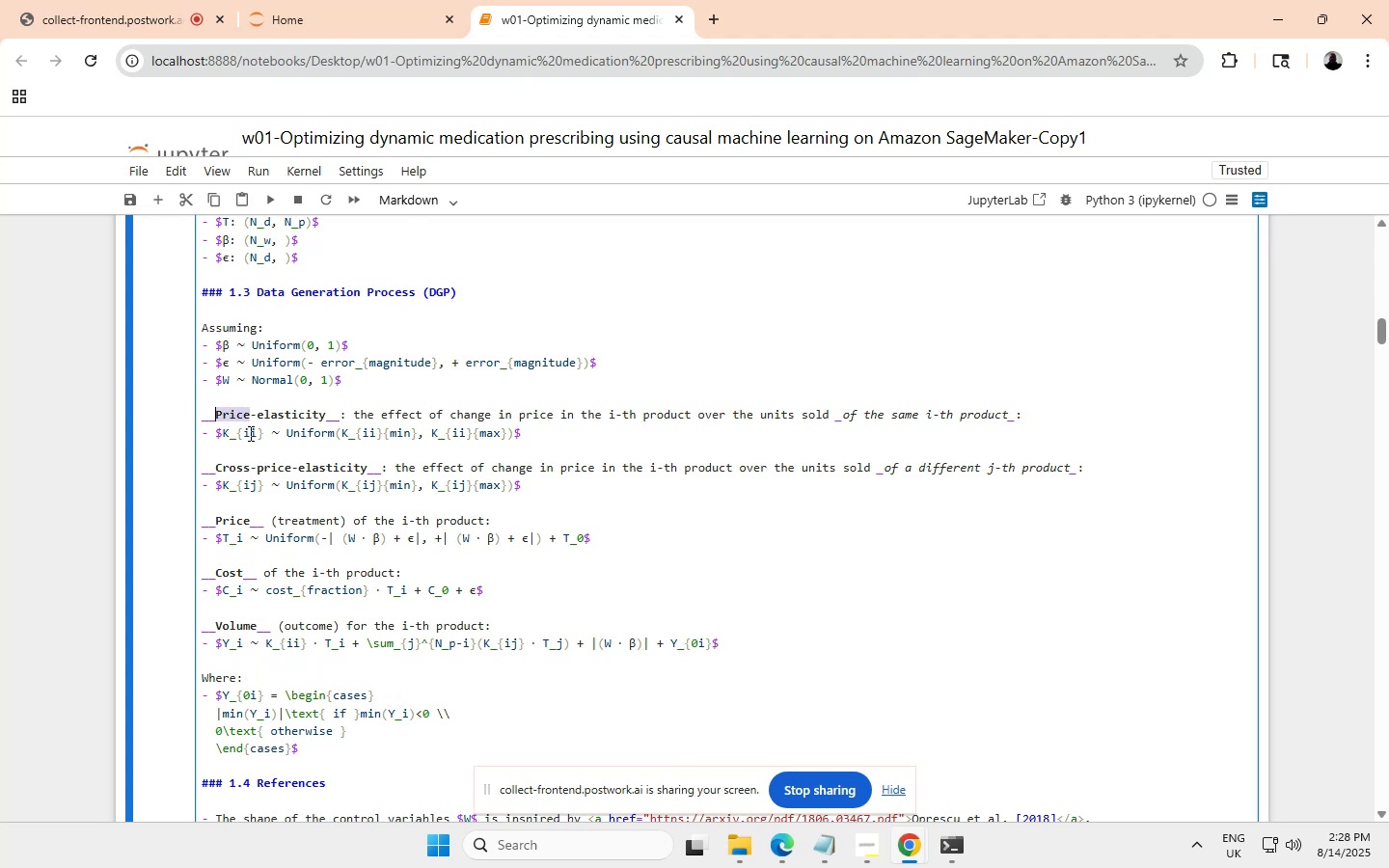 
key(Control+ControlLeft)
 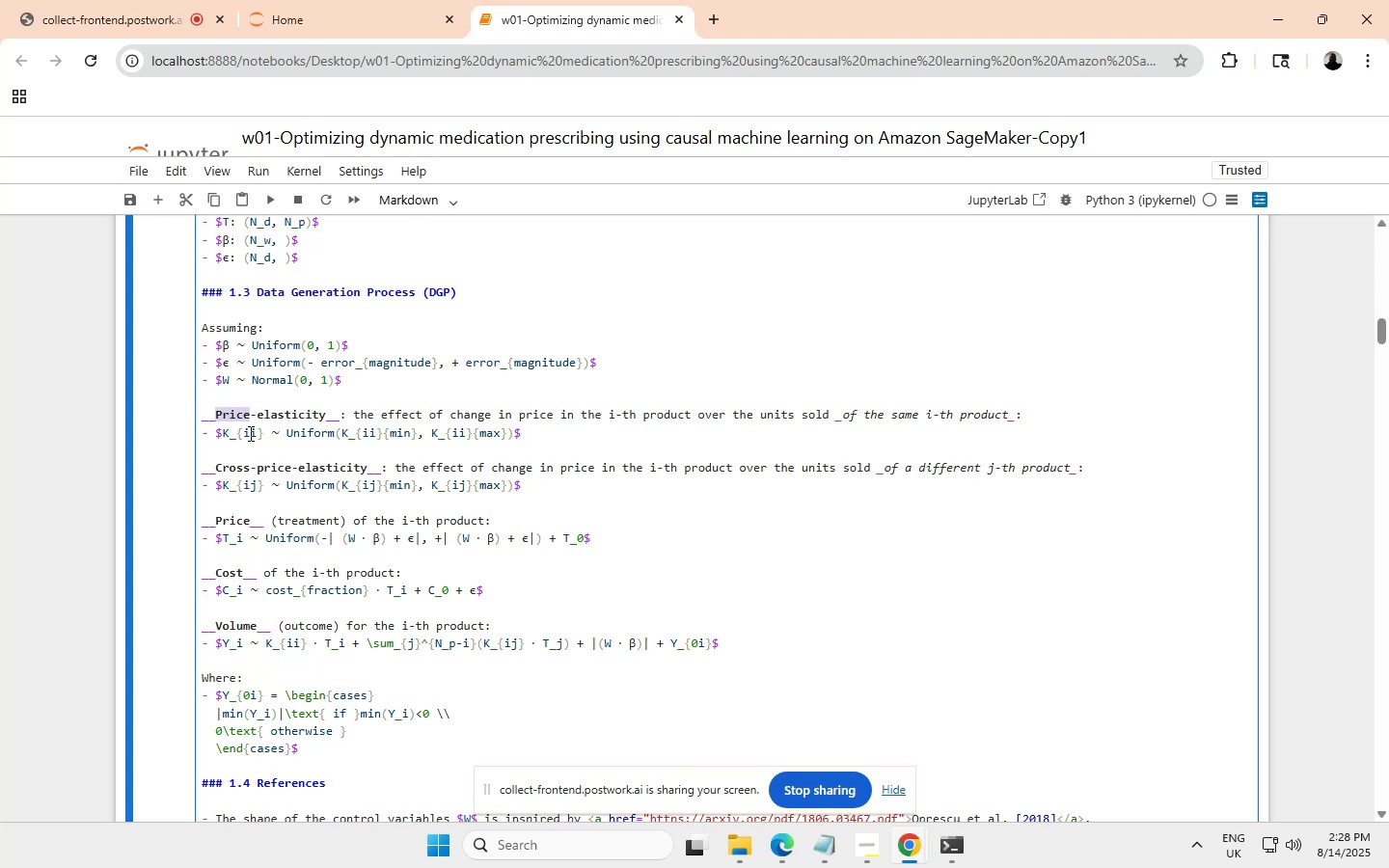 
key(Control+V)
 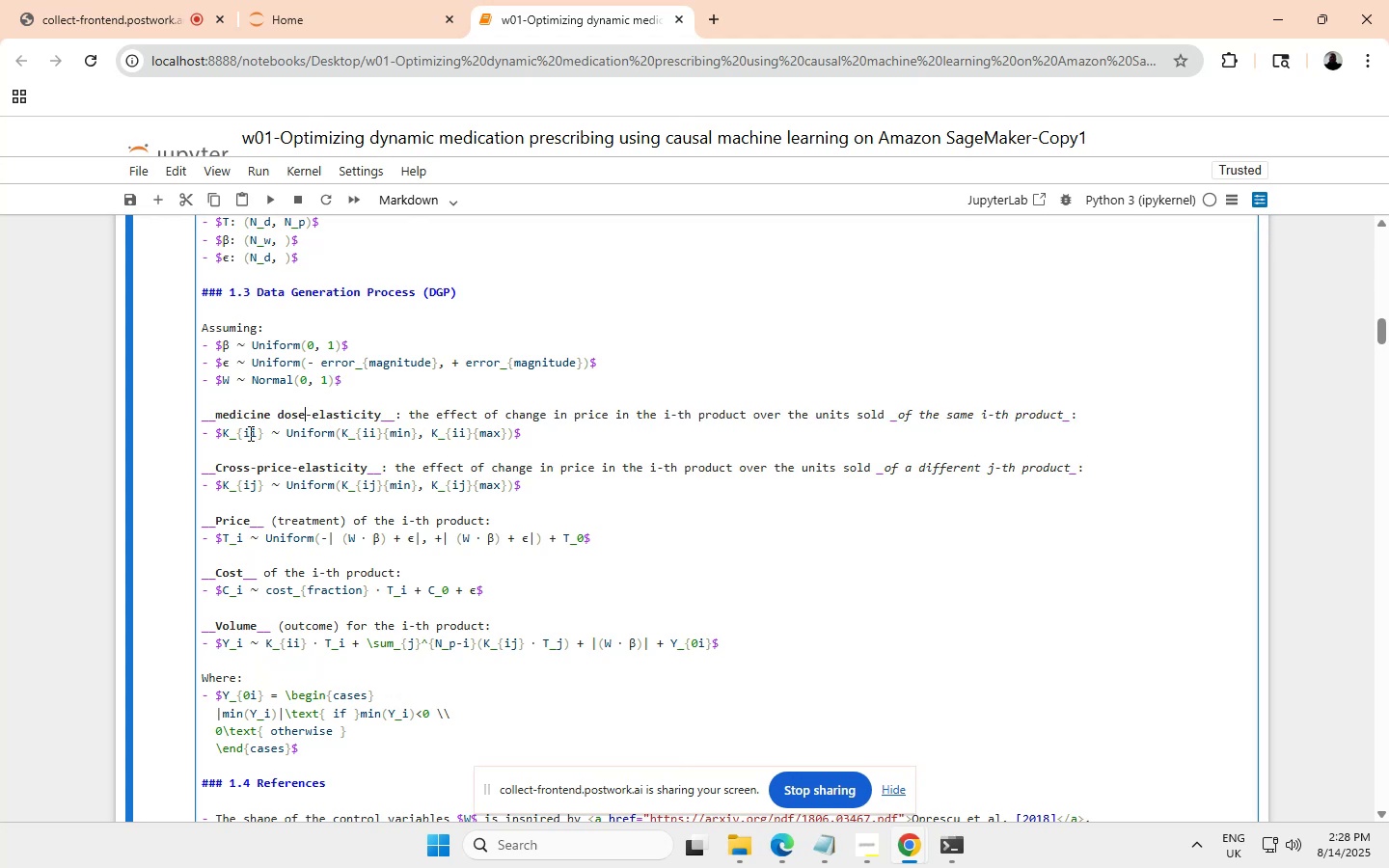 
key(Backspace)
 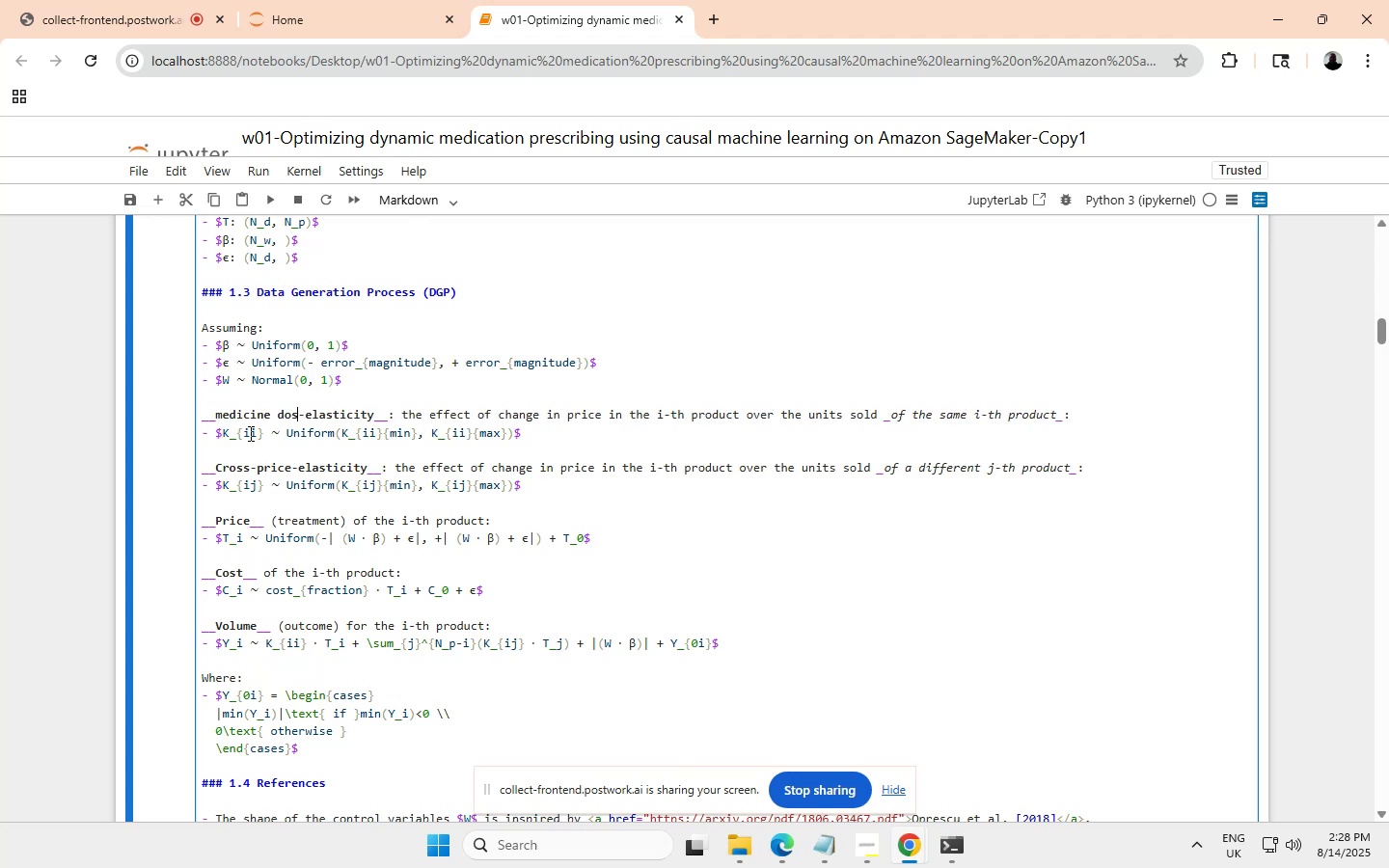 
key(Backspace)
 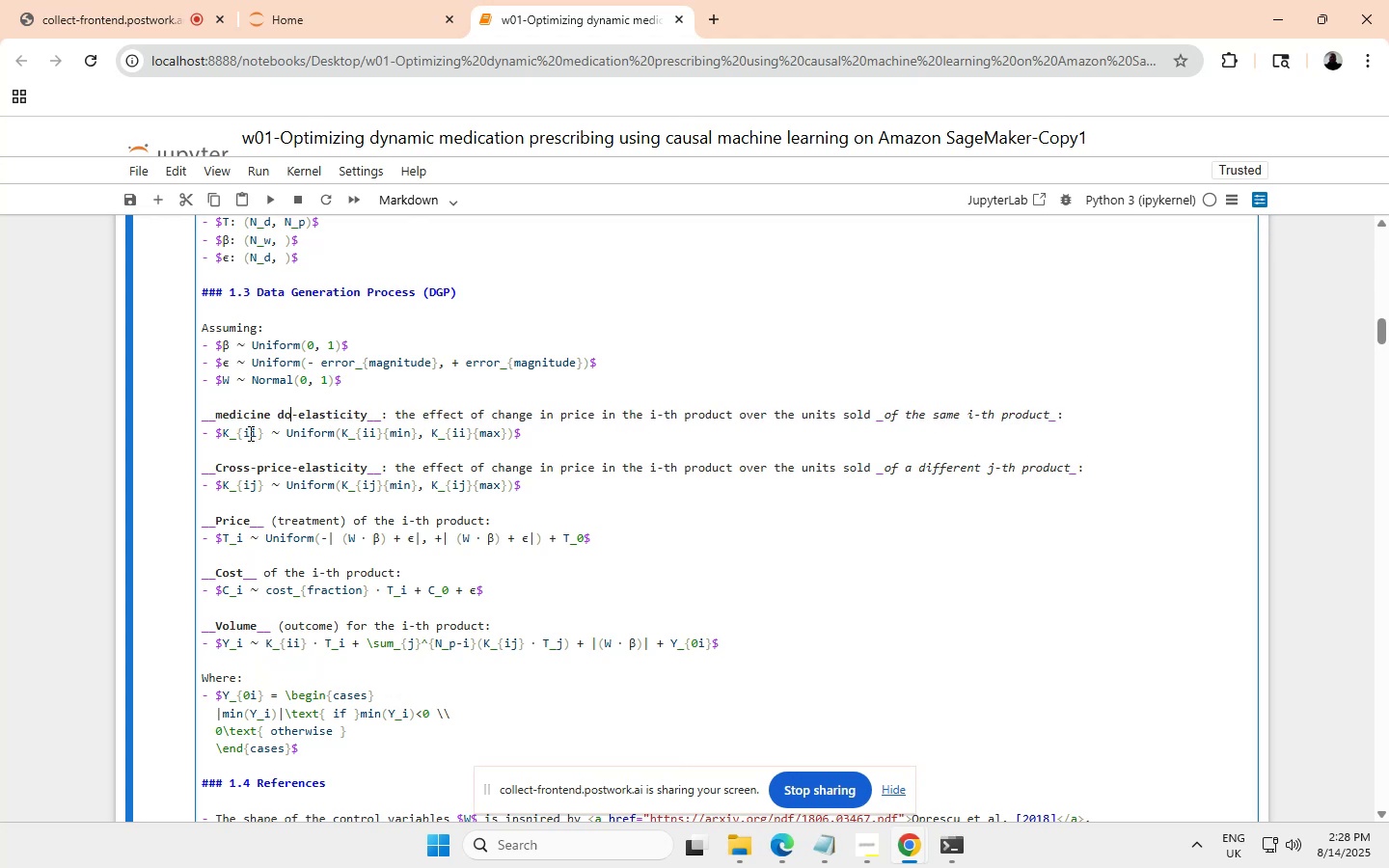 
key(Backspace)
 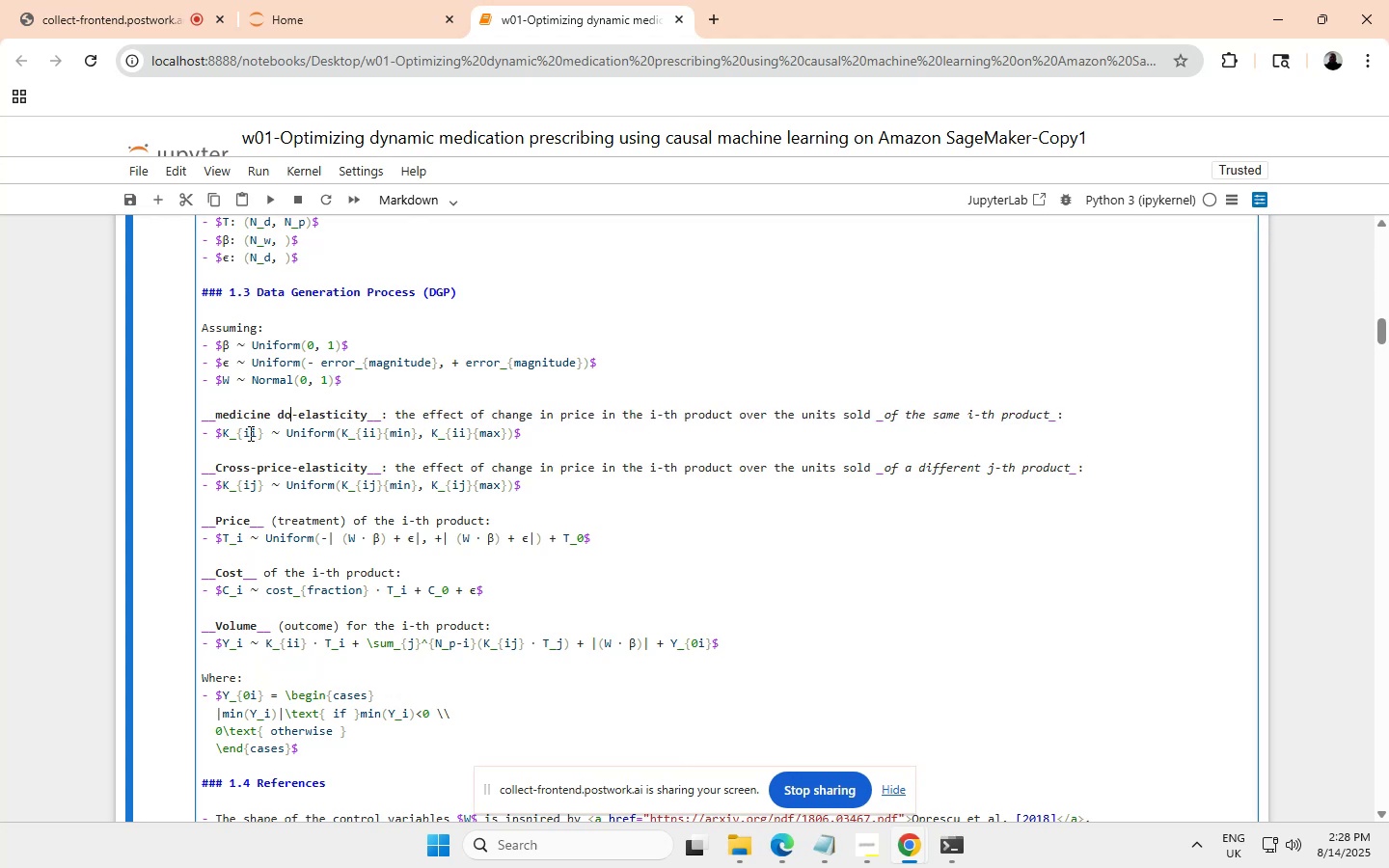 
key(Backspace)
 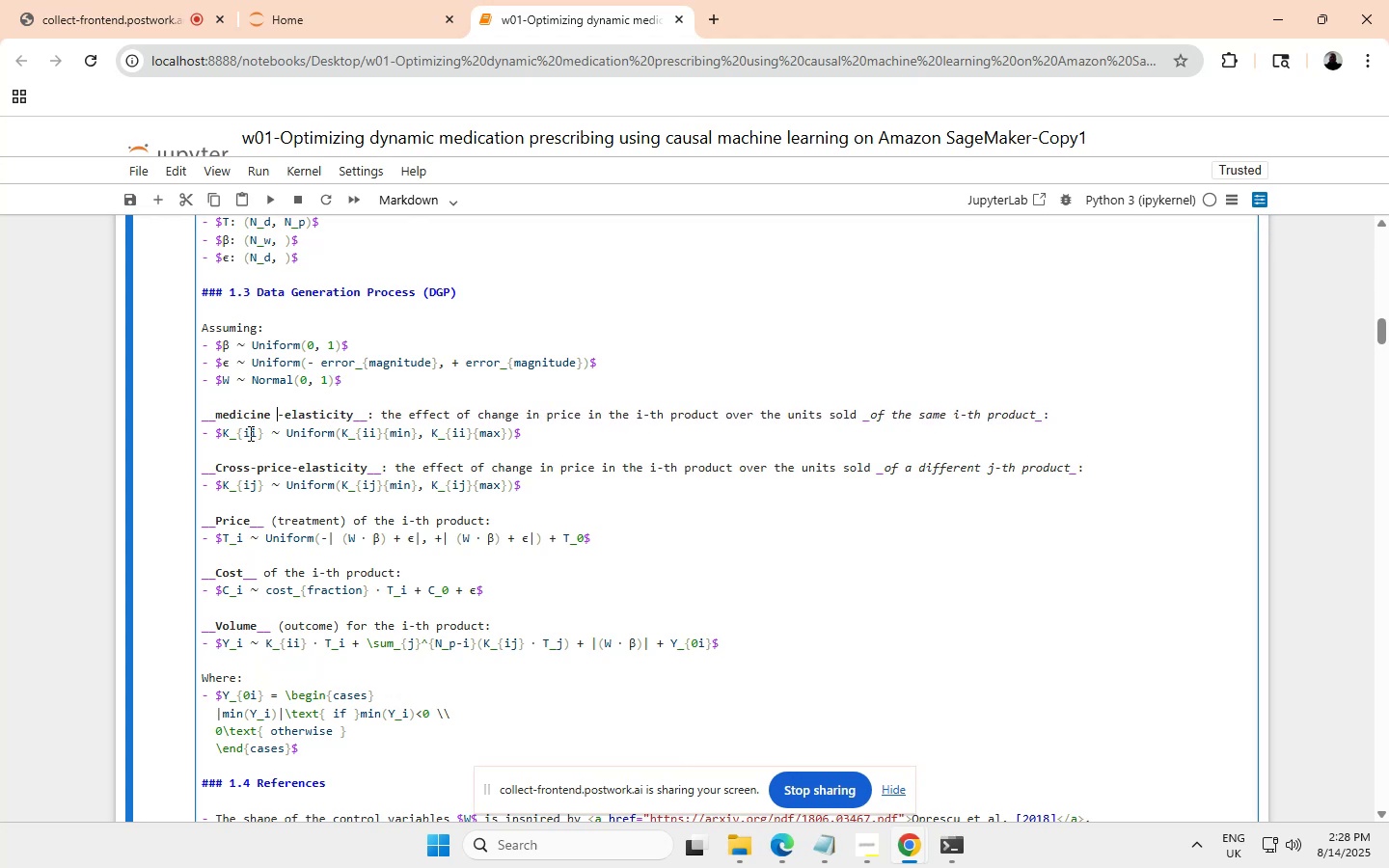 
key(Backspace)
 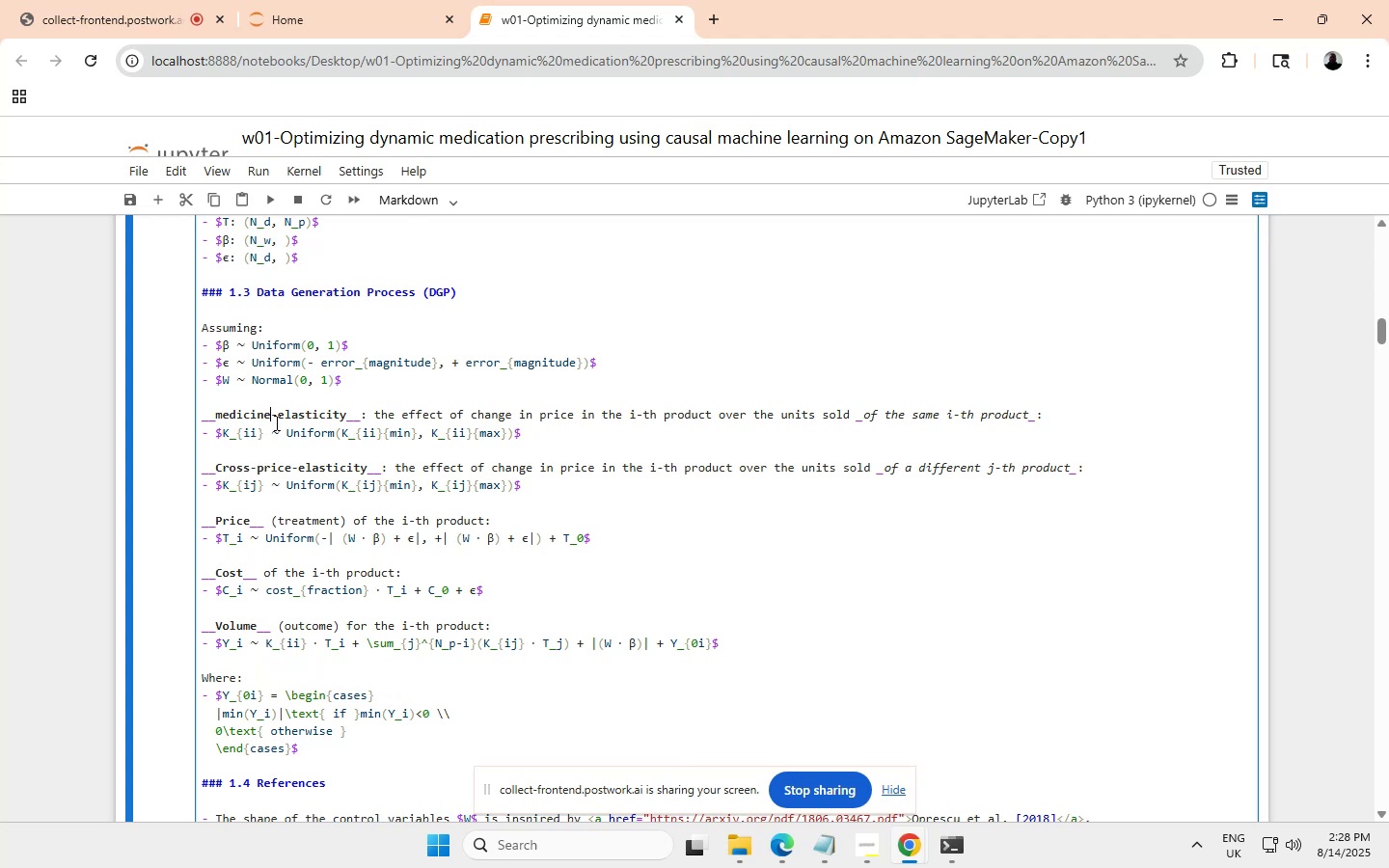 
wait(5.49)
 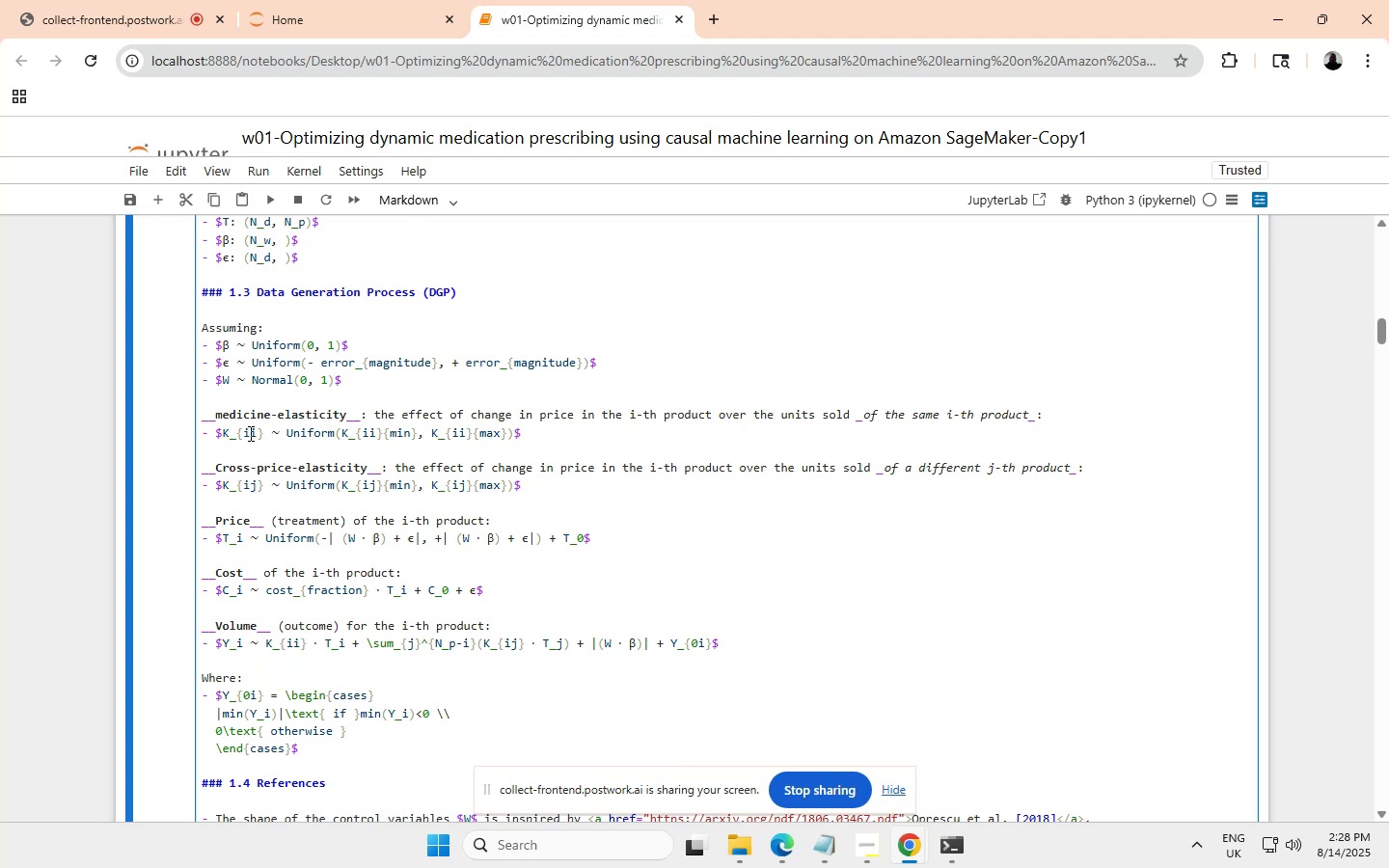 
left_click([278, 414])
 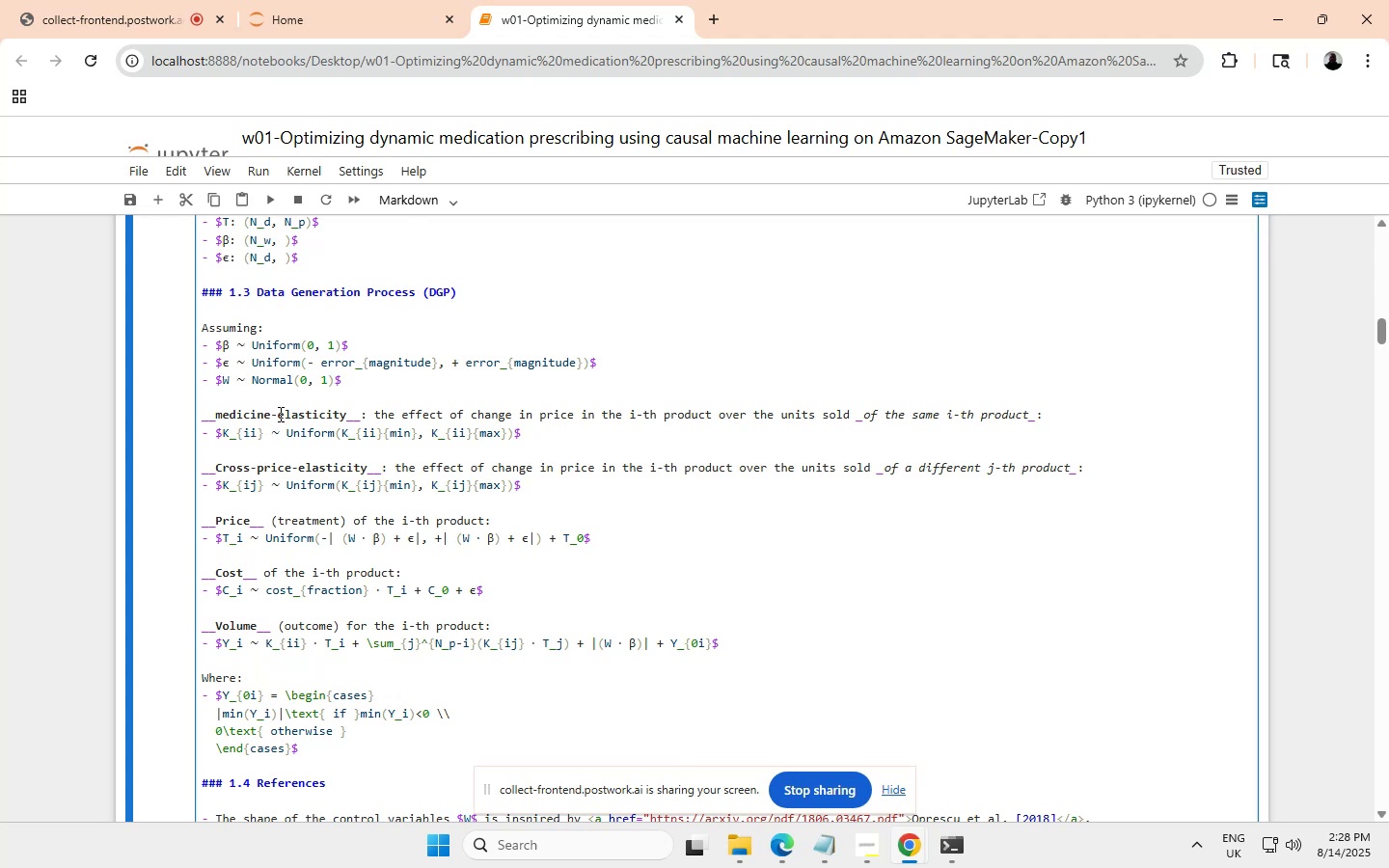 
key(Backspace)
 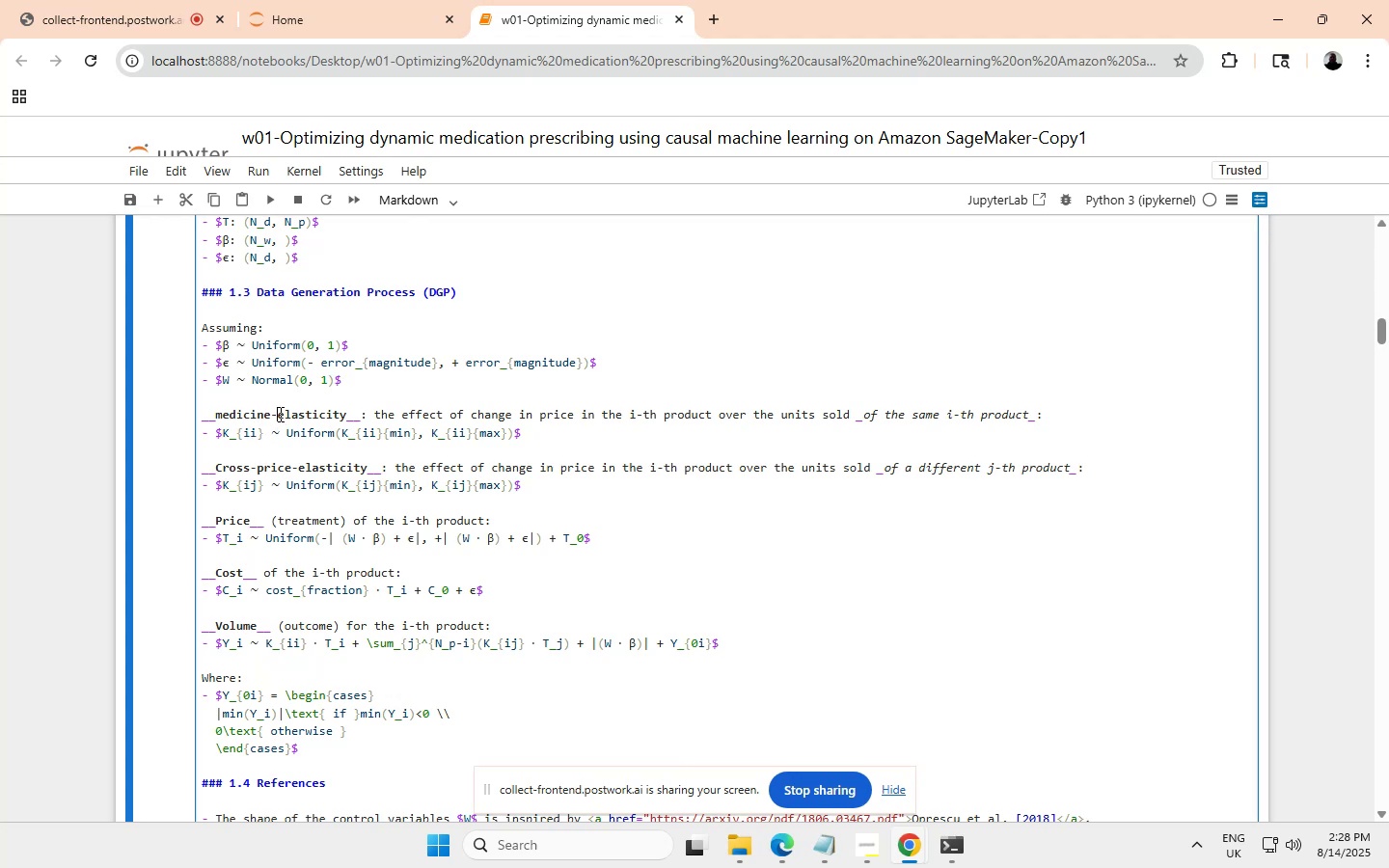 
key(Space)
 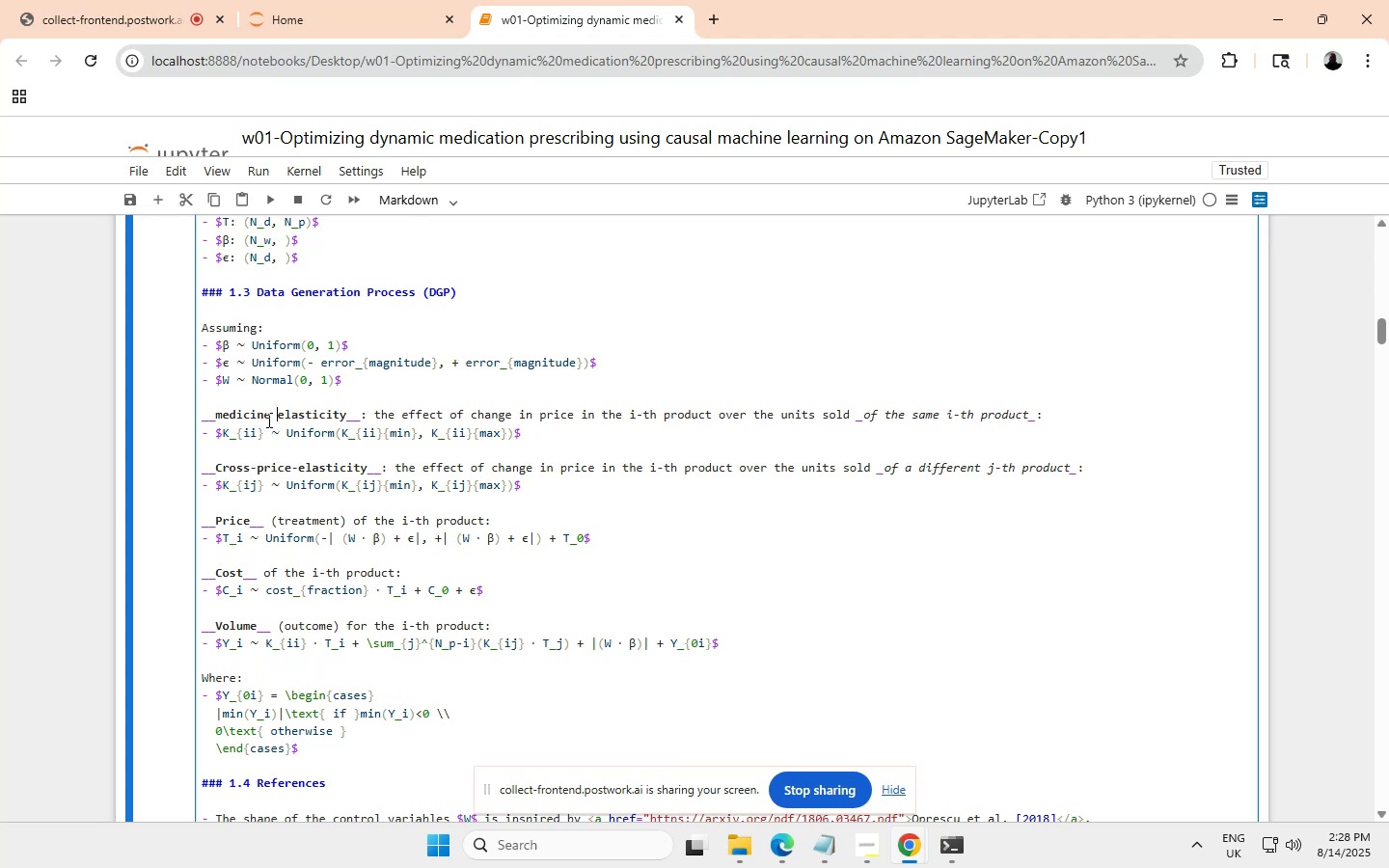 
left_click([269, 412])
 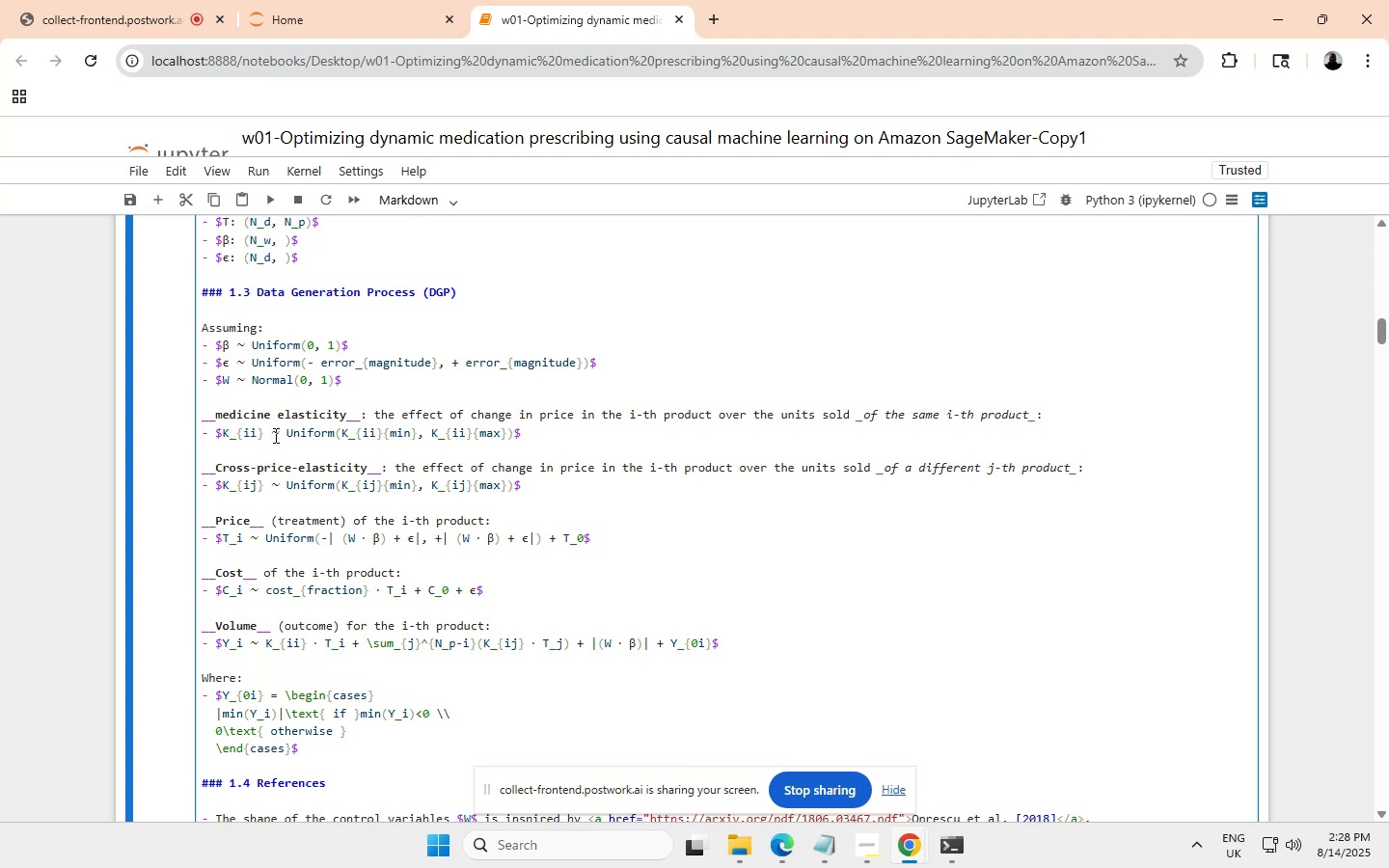 
key(Shift+ArrowLeft)
 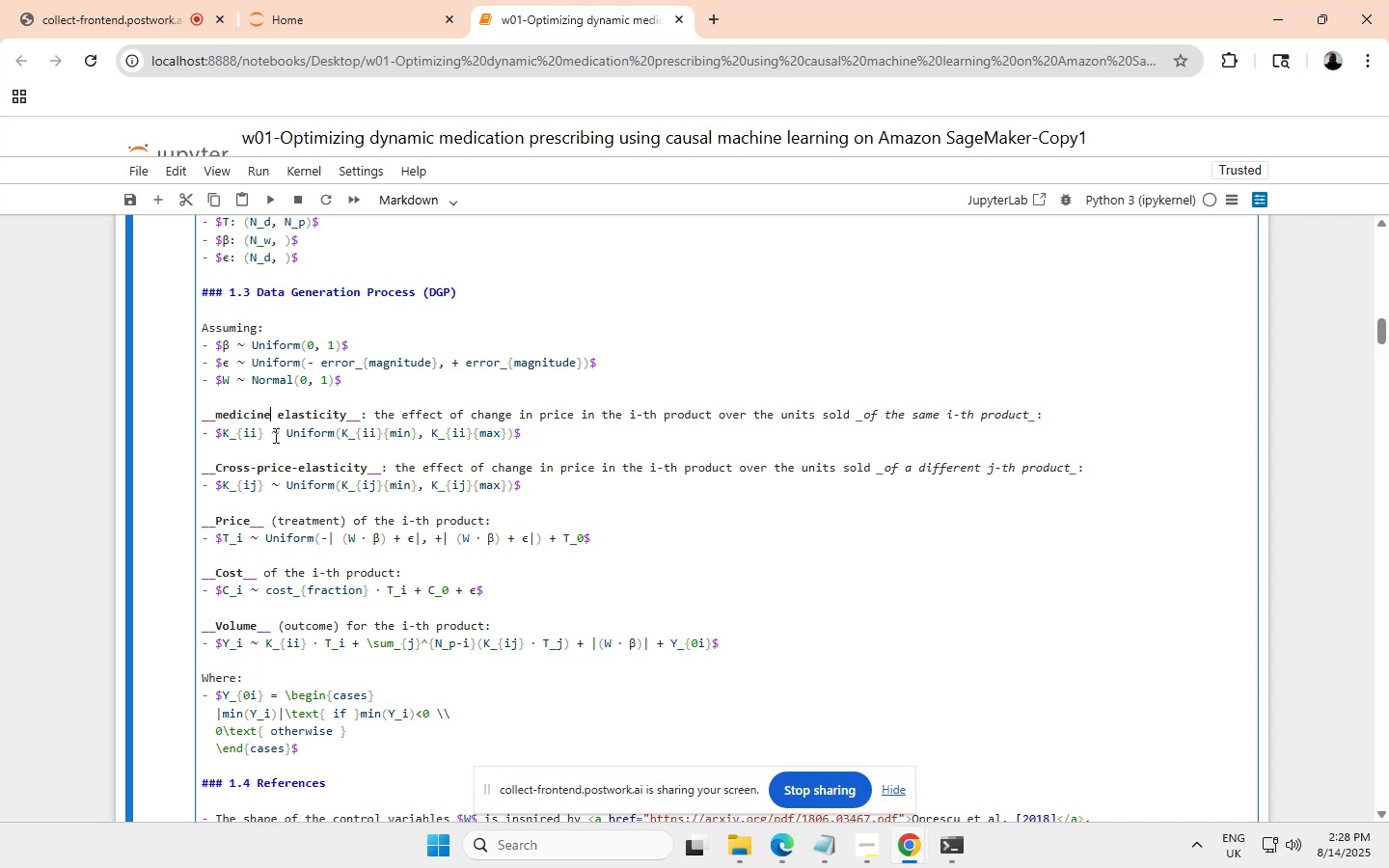 
key(Shift+ArrowLeft)
 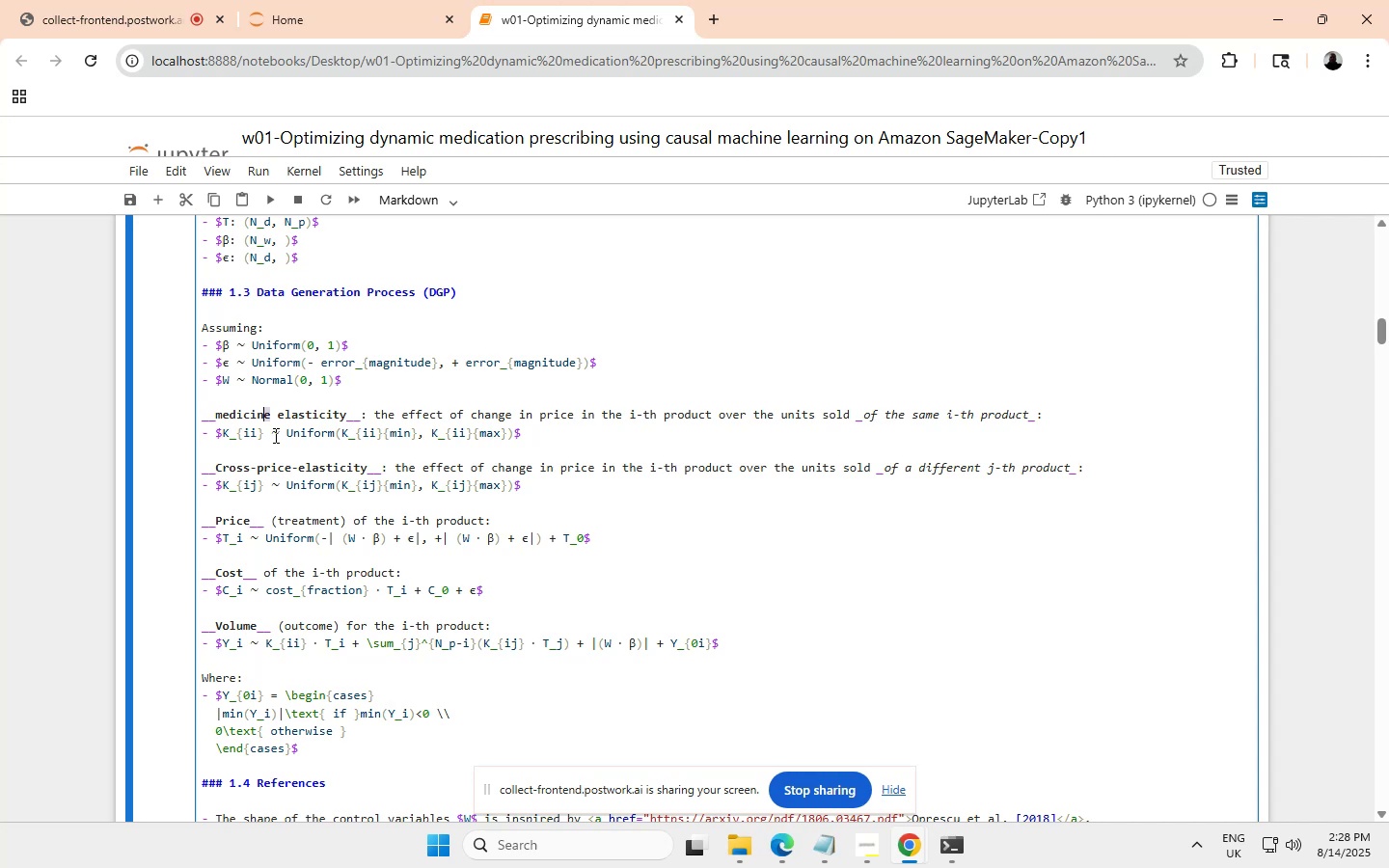 
key(Shift+ArrowLeft)
 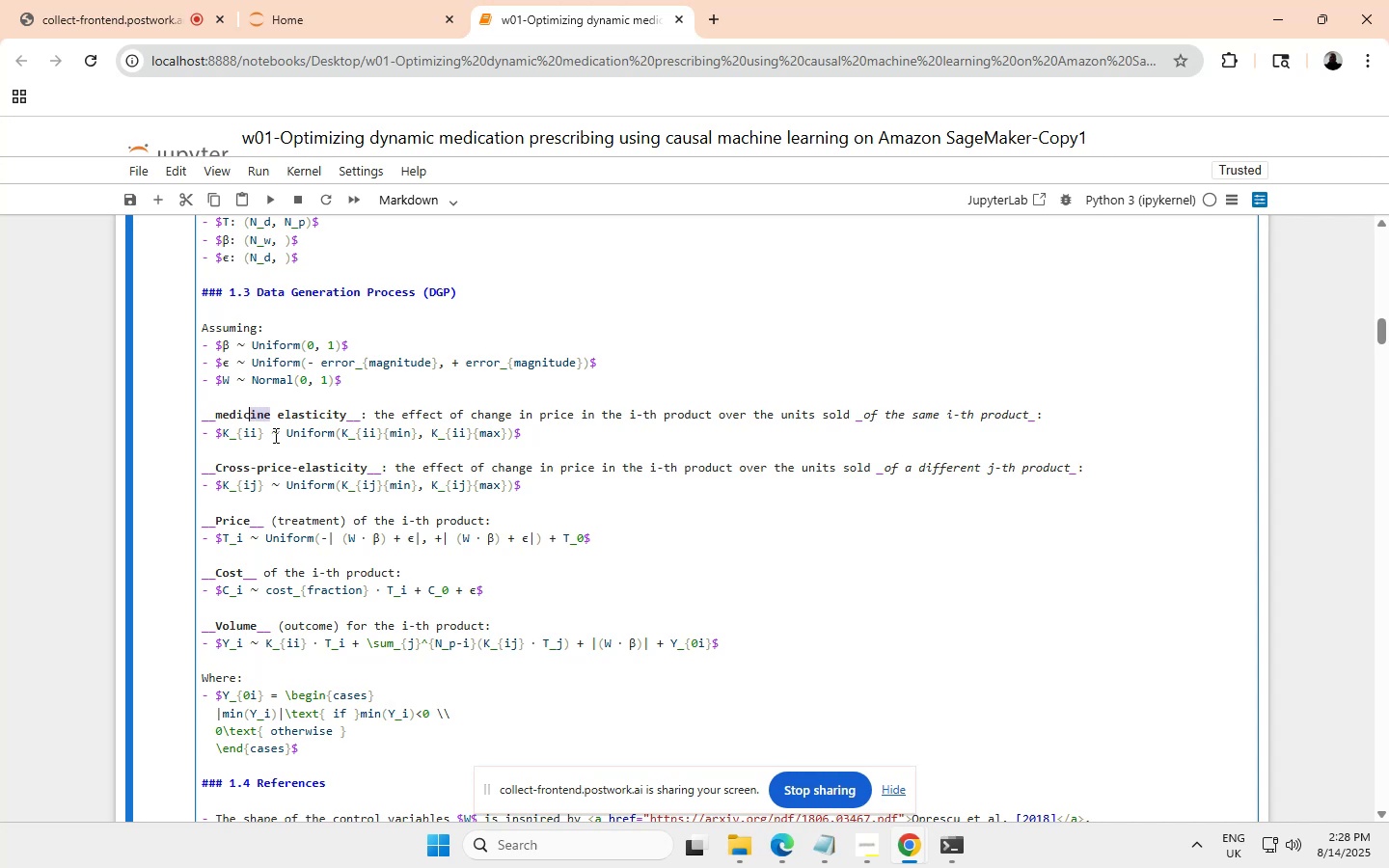 
key(Shift+ArrowLeft)
 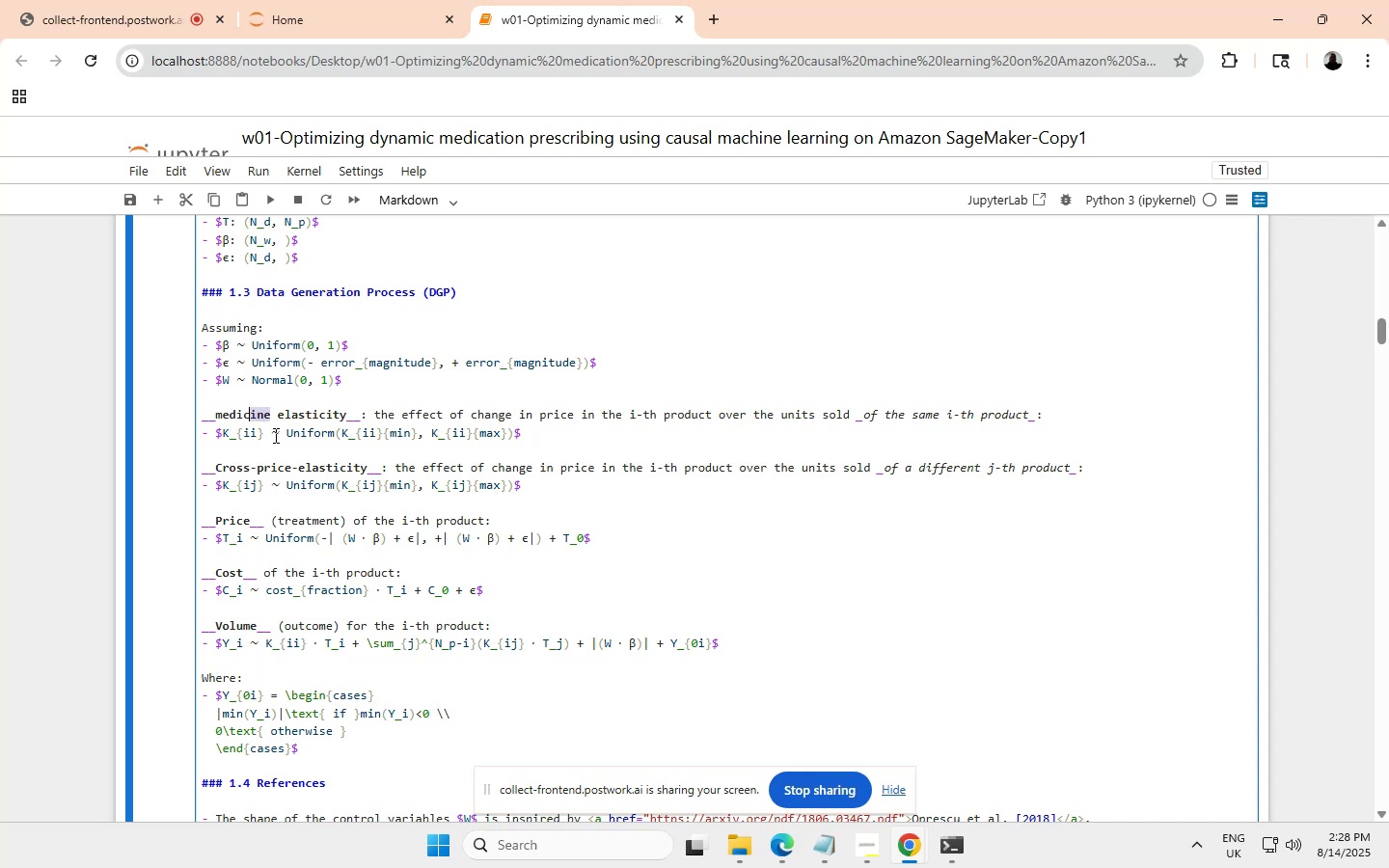 
key(Shift+ArrowLeft)
 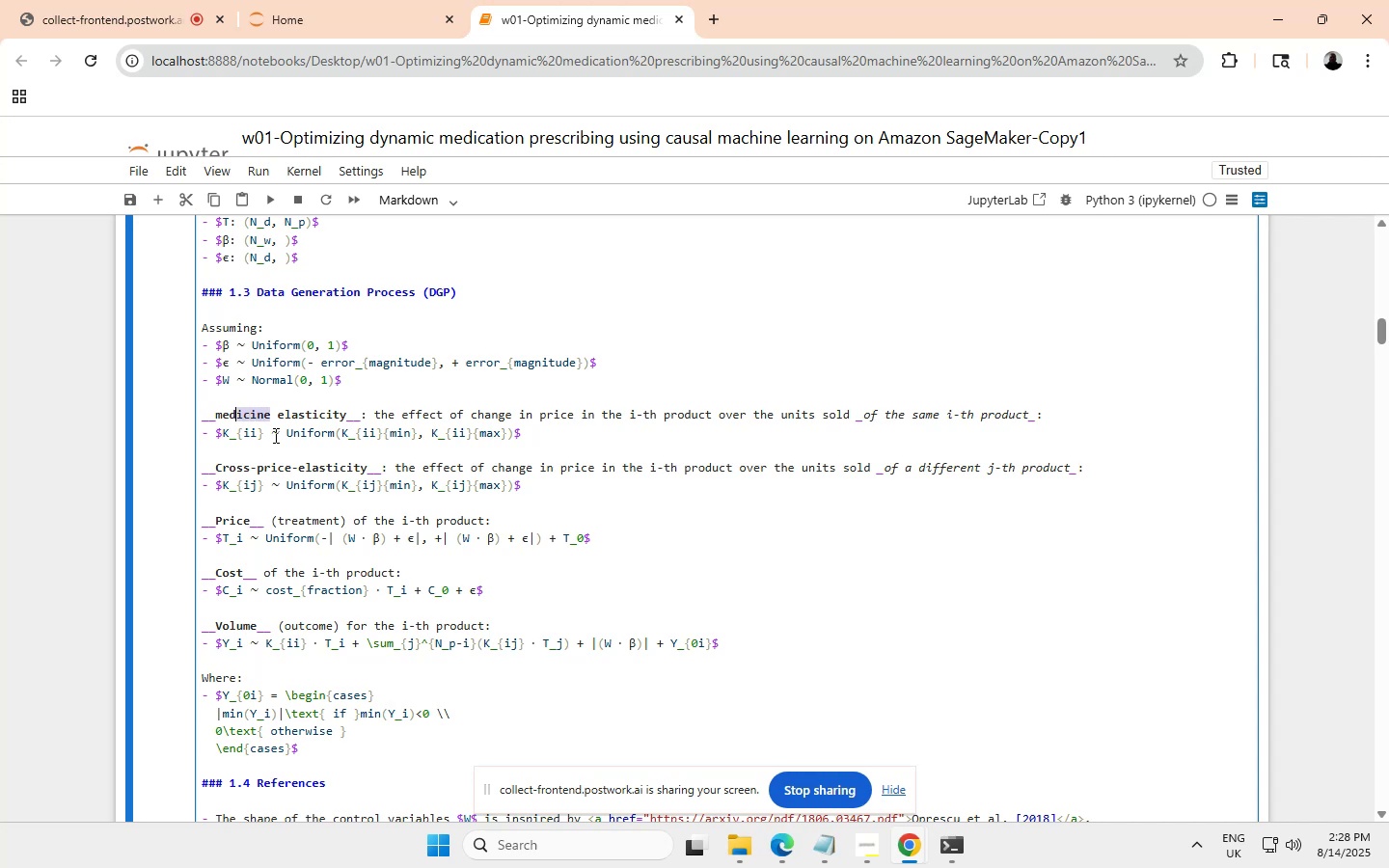 
key(Shift+ArrowLeft)
 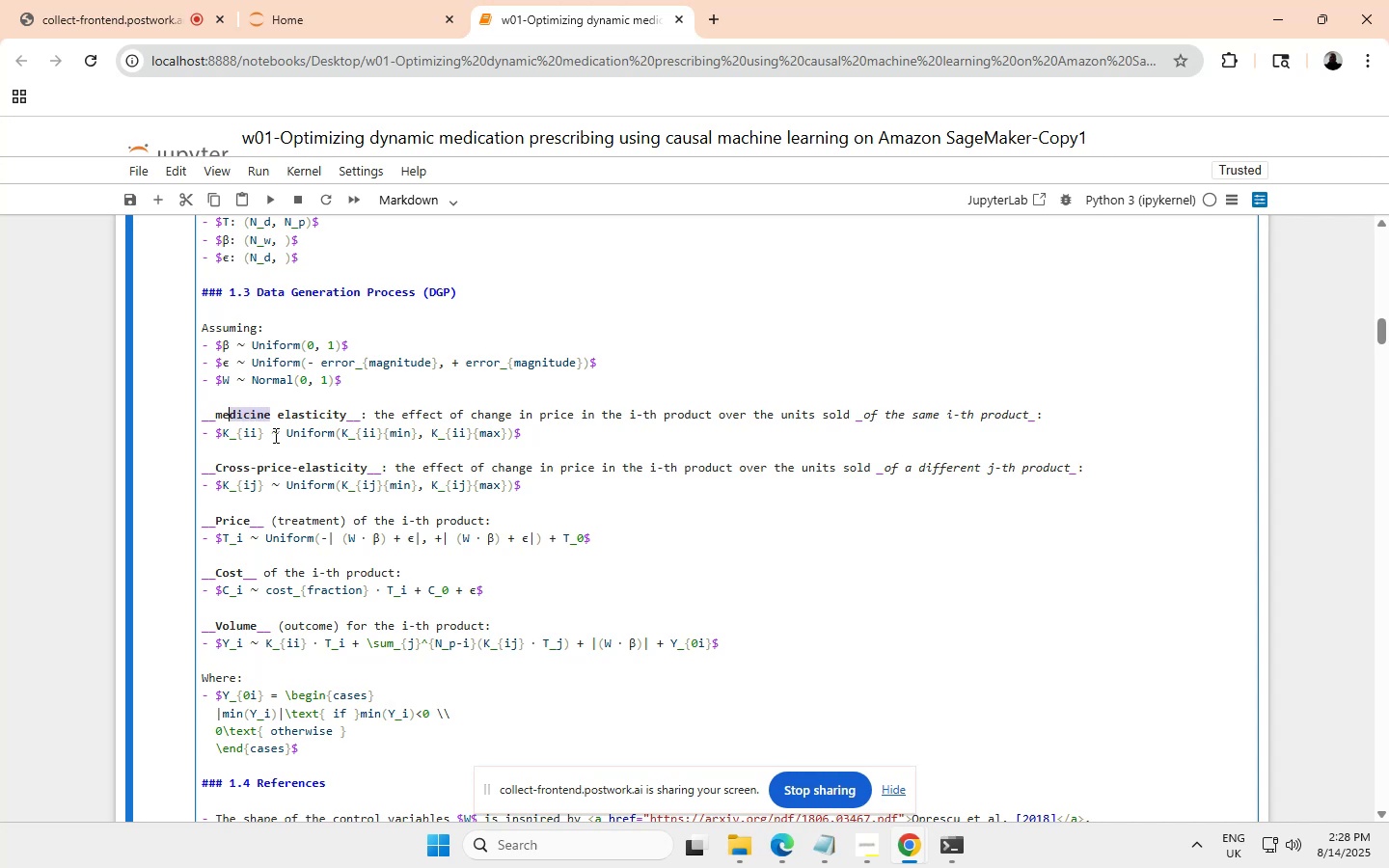 
key(Shift+ArrowLeft)
 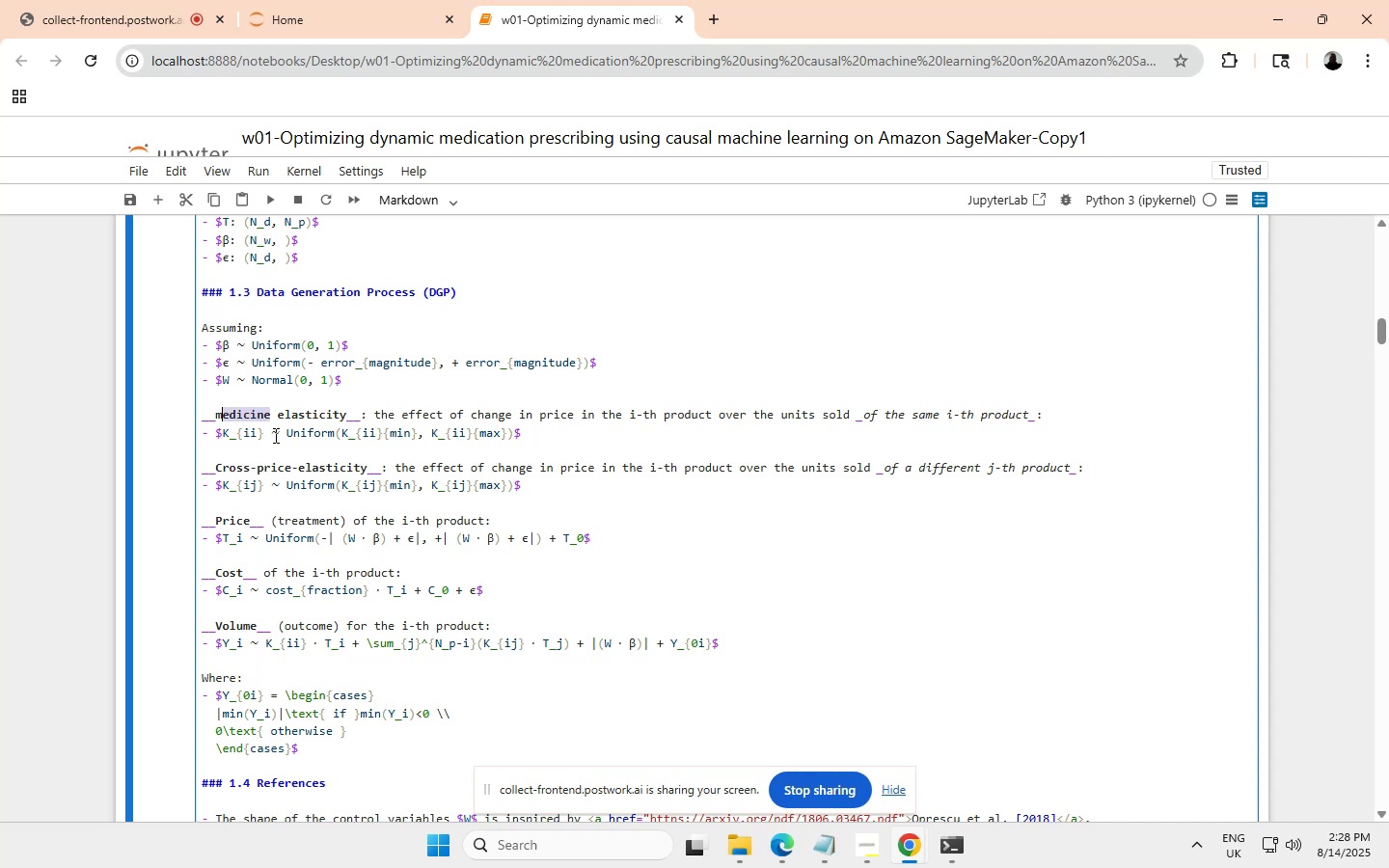 
key(Shift+ArrowLeft)
 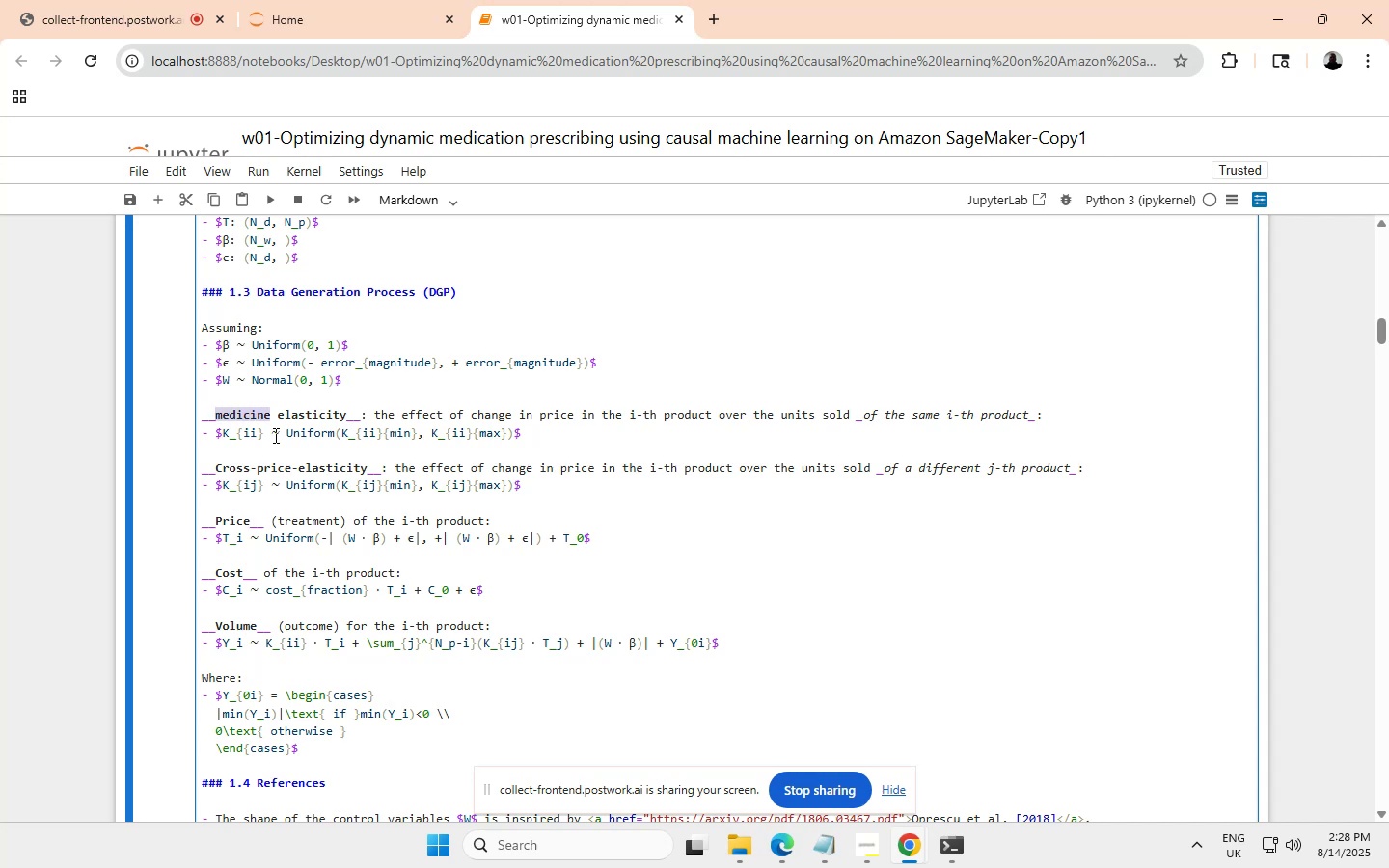 
key(Control+ControlLeft)
 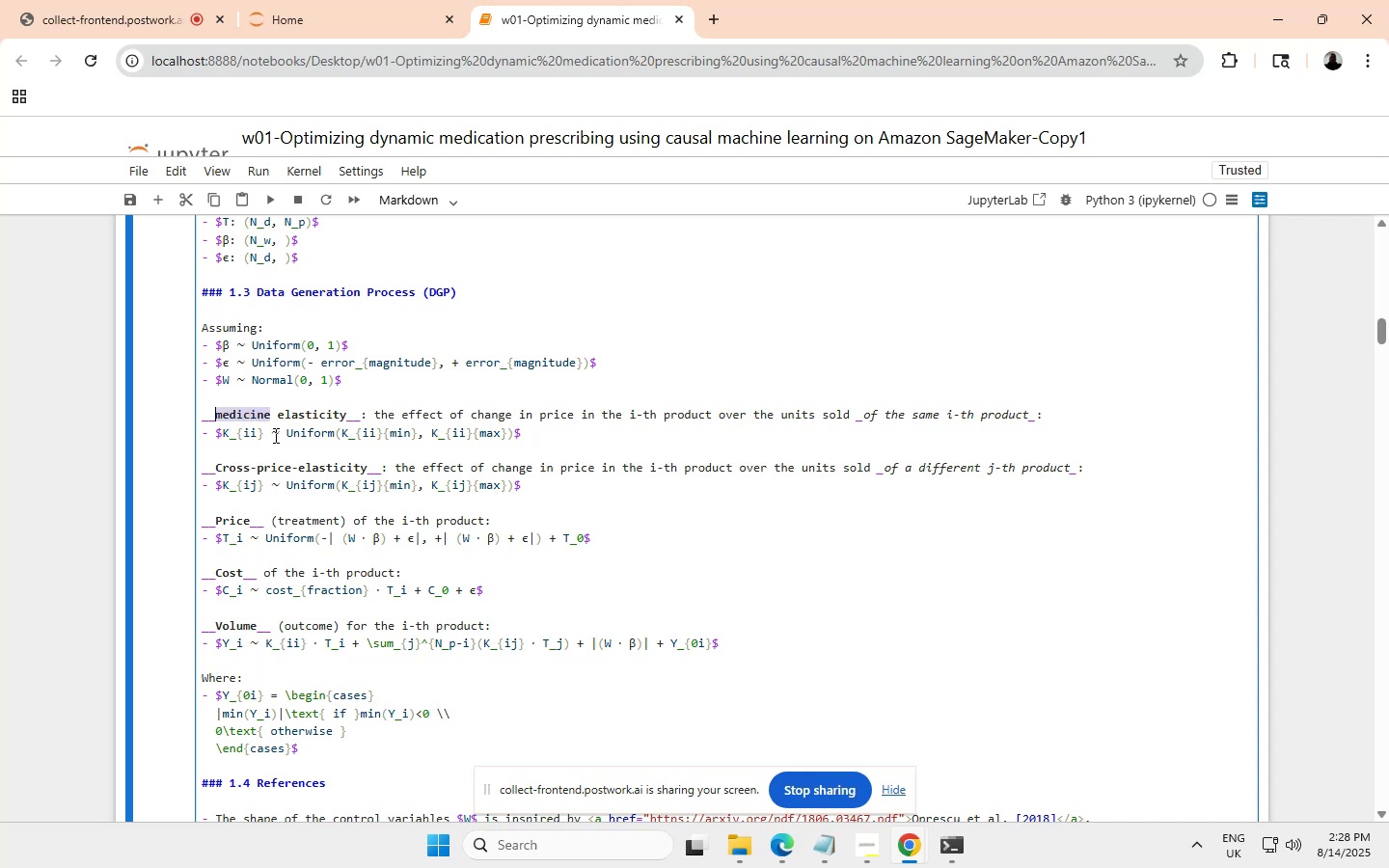 
key(Control+C)
 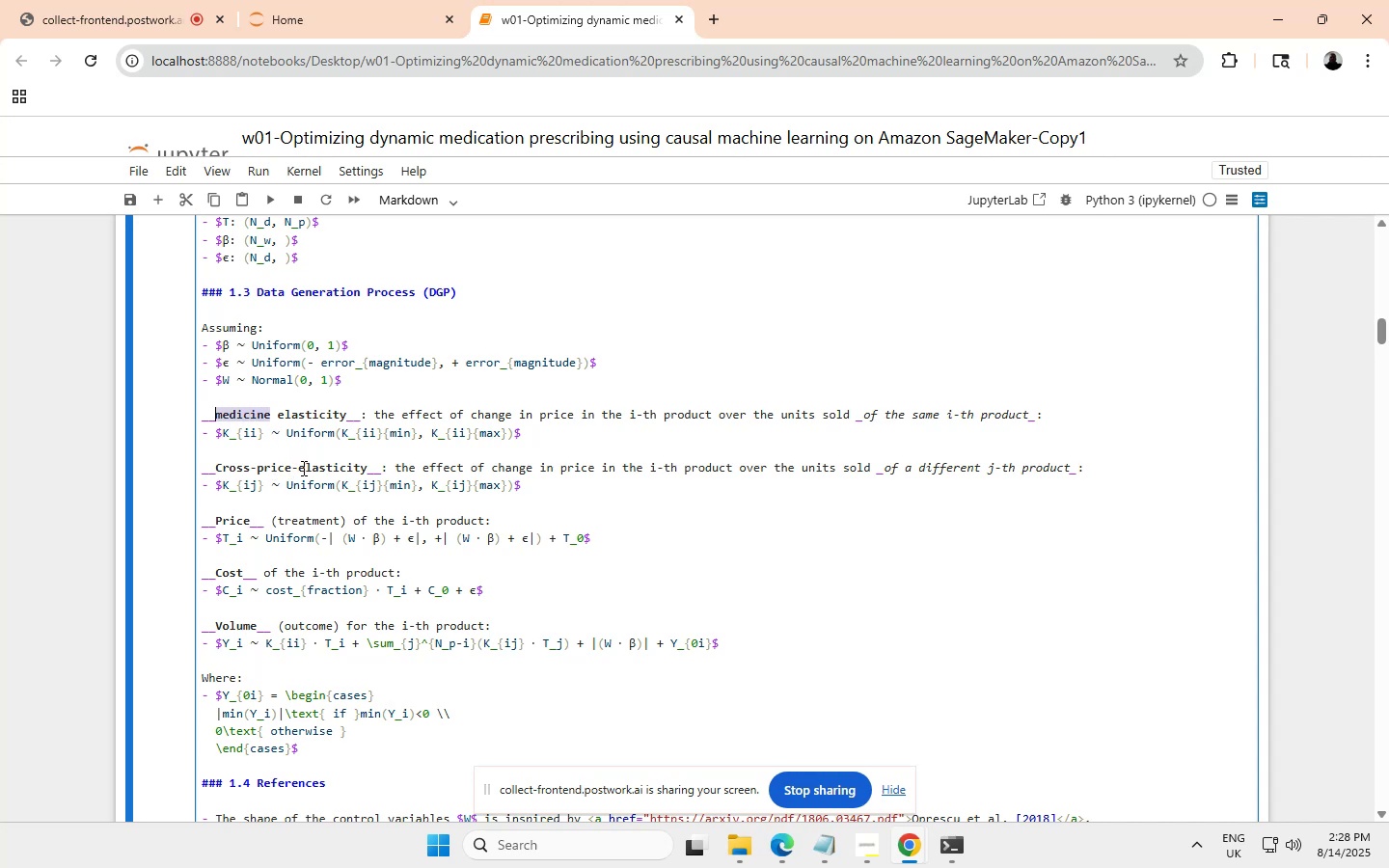 
left_click([288, 468])
 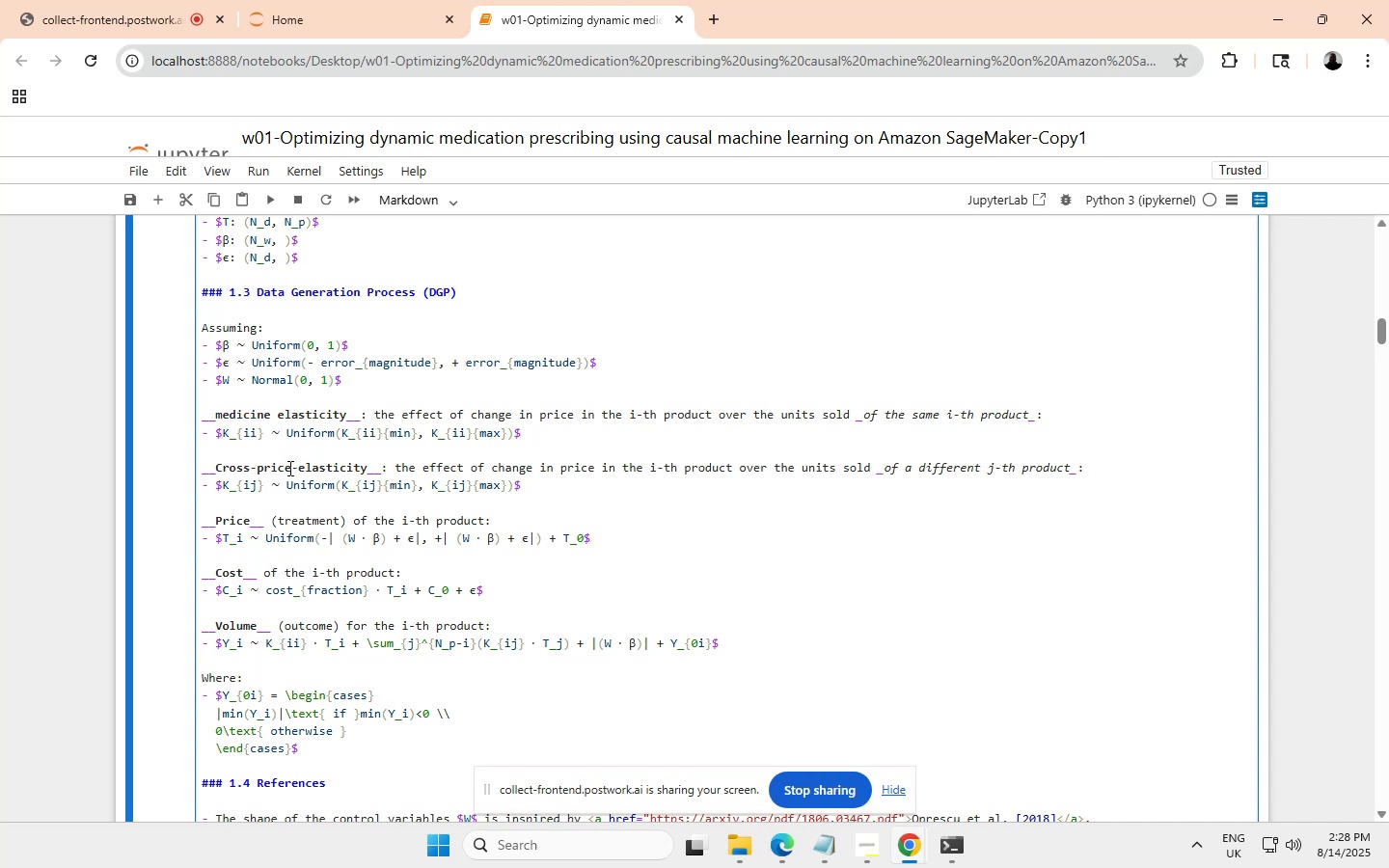 
key(Shift+Backspace)
 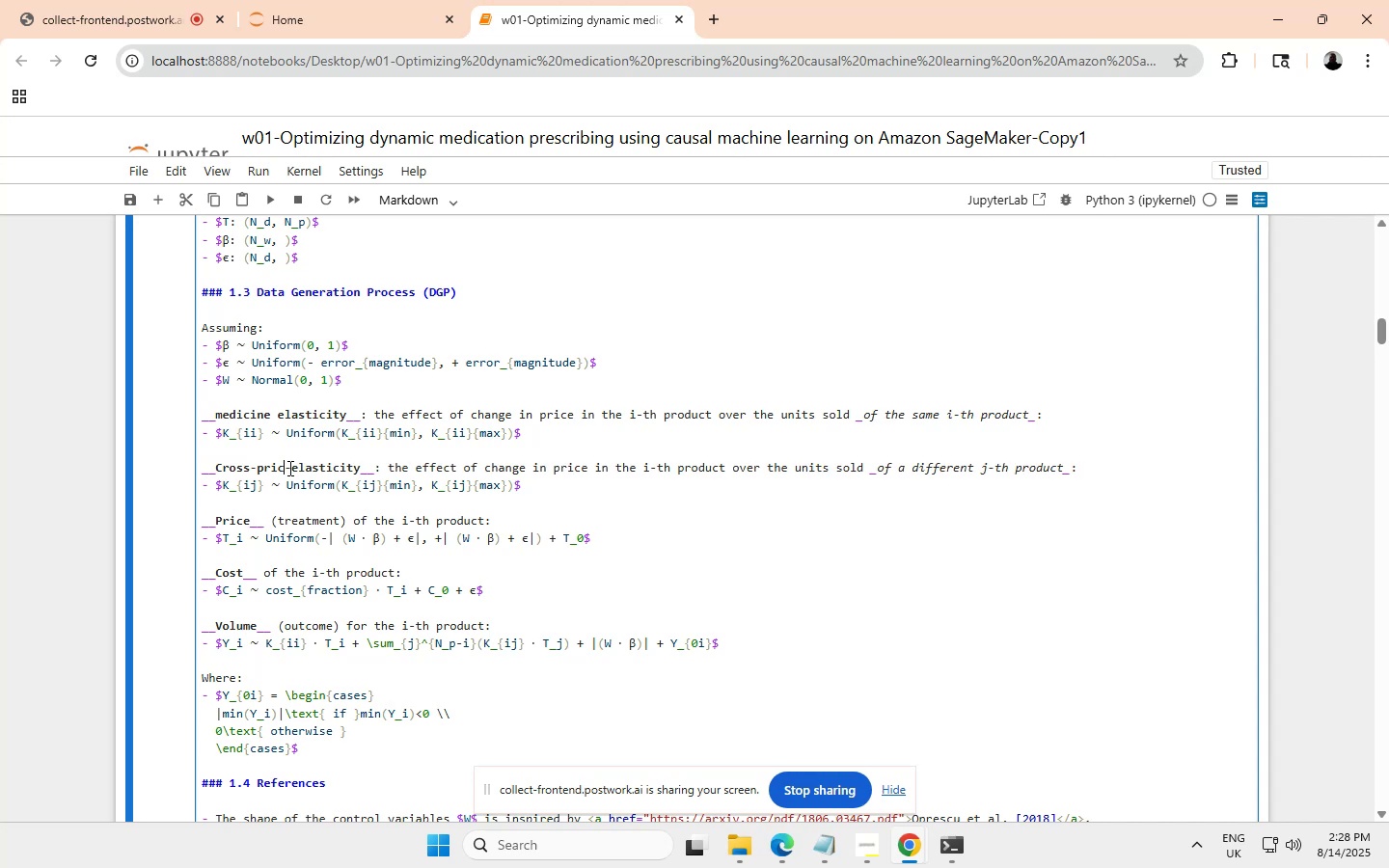 
key(Shift+Backspace)
 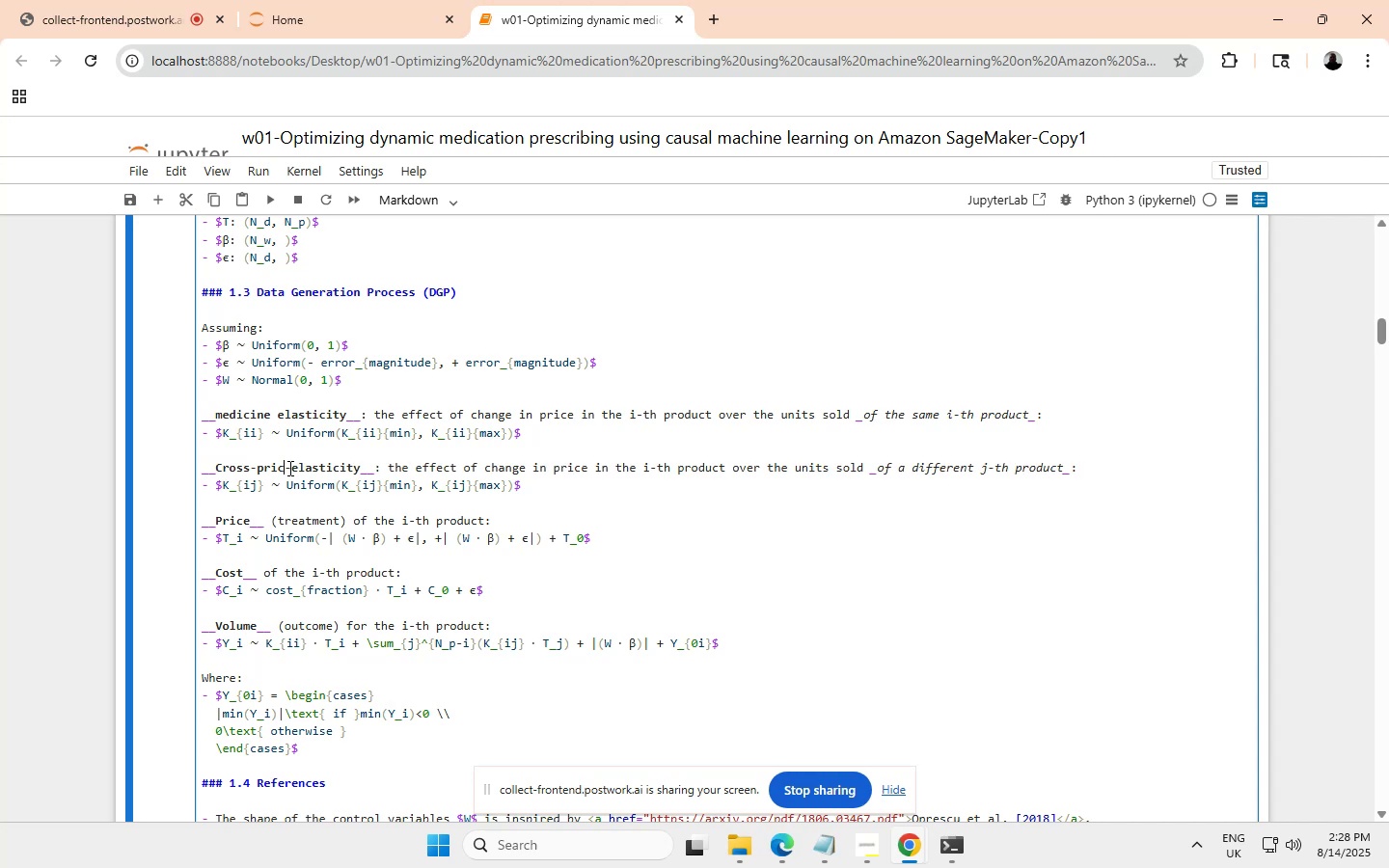 
key(Shift+Backspace)
 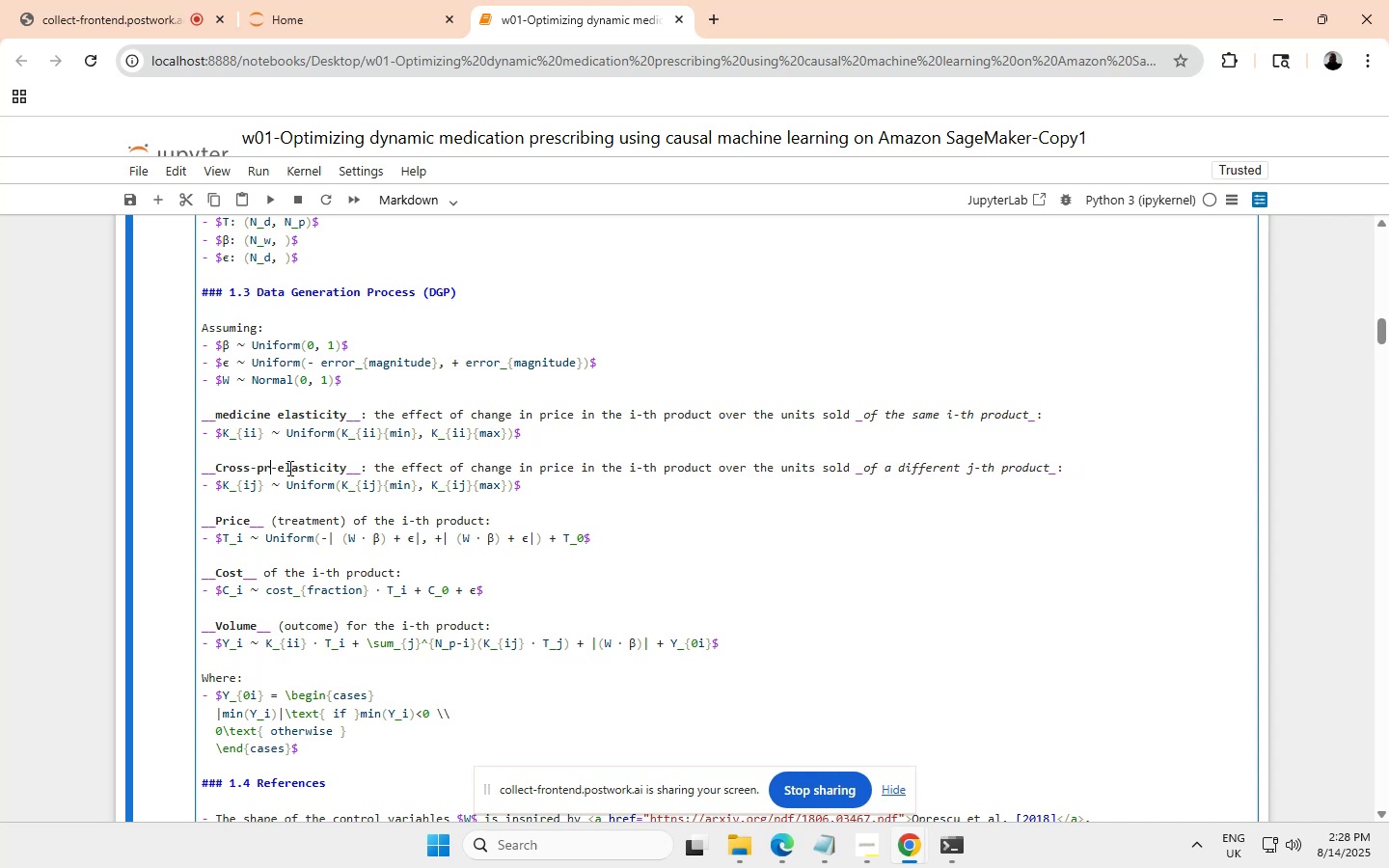 
key(Shift+Backspace)
 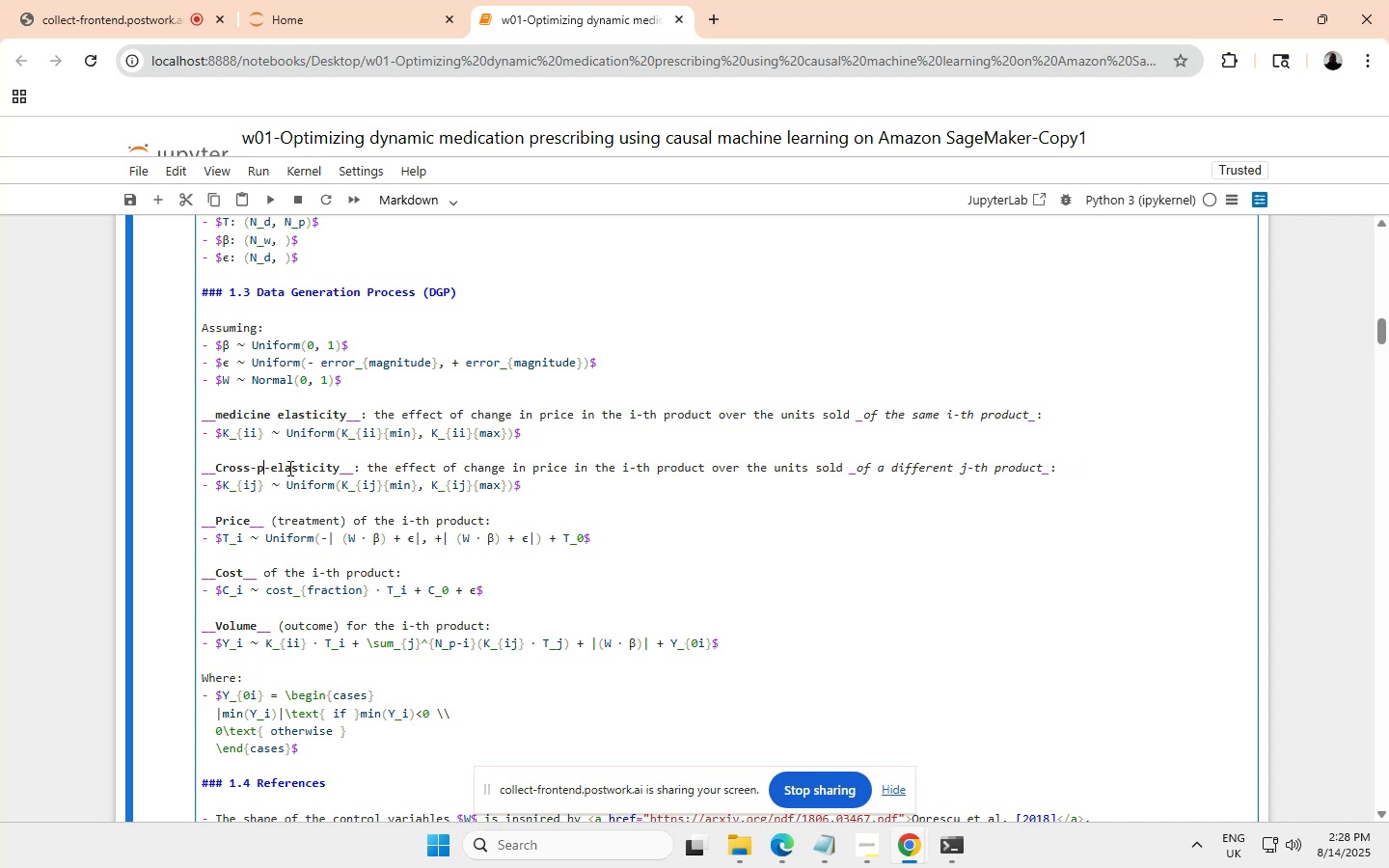 
key(Shift+Backspace)
 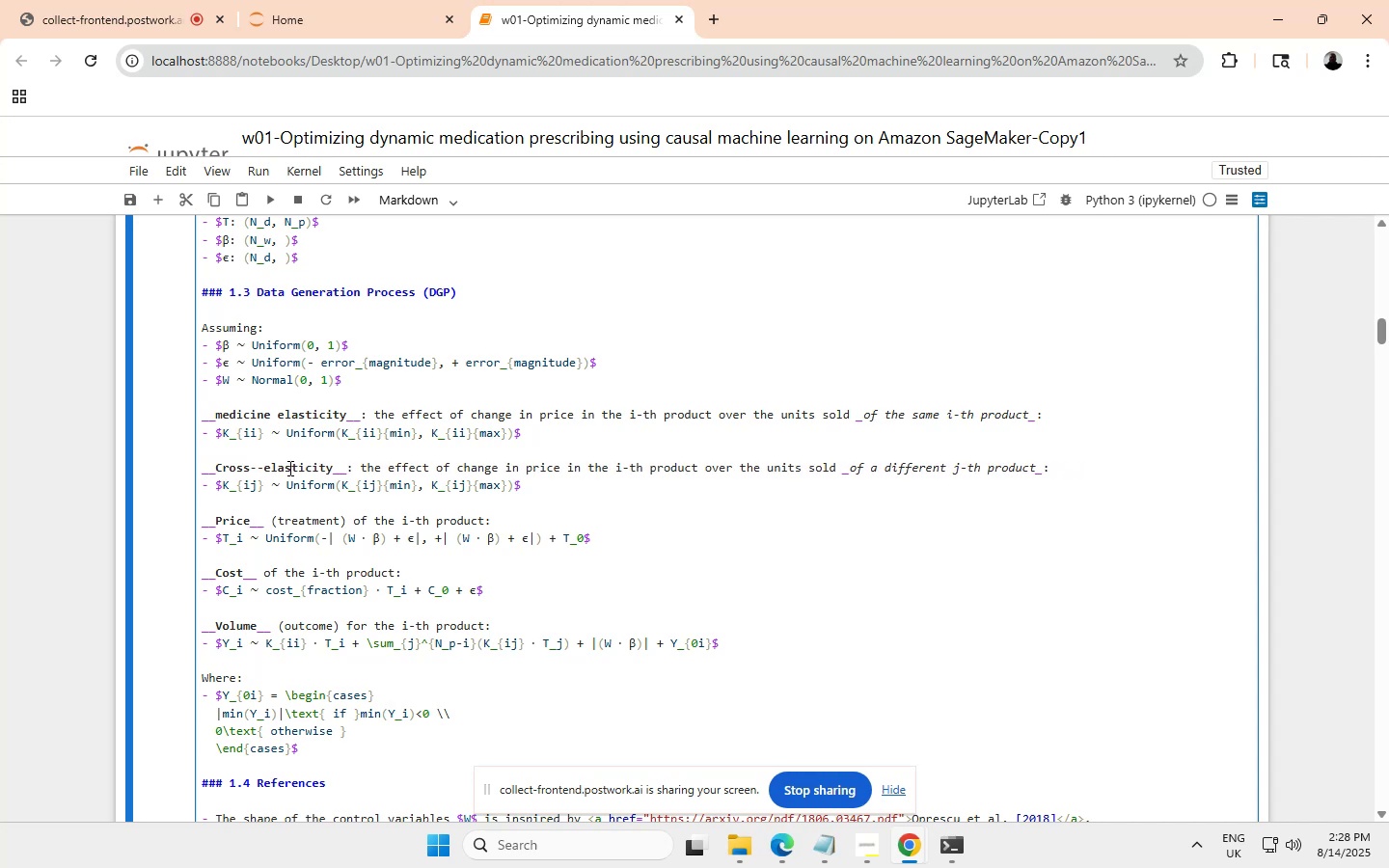 
key(Control+ControlLeft)
 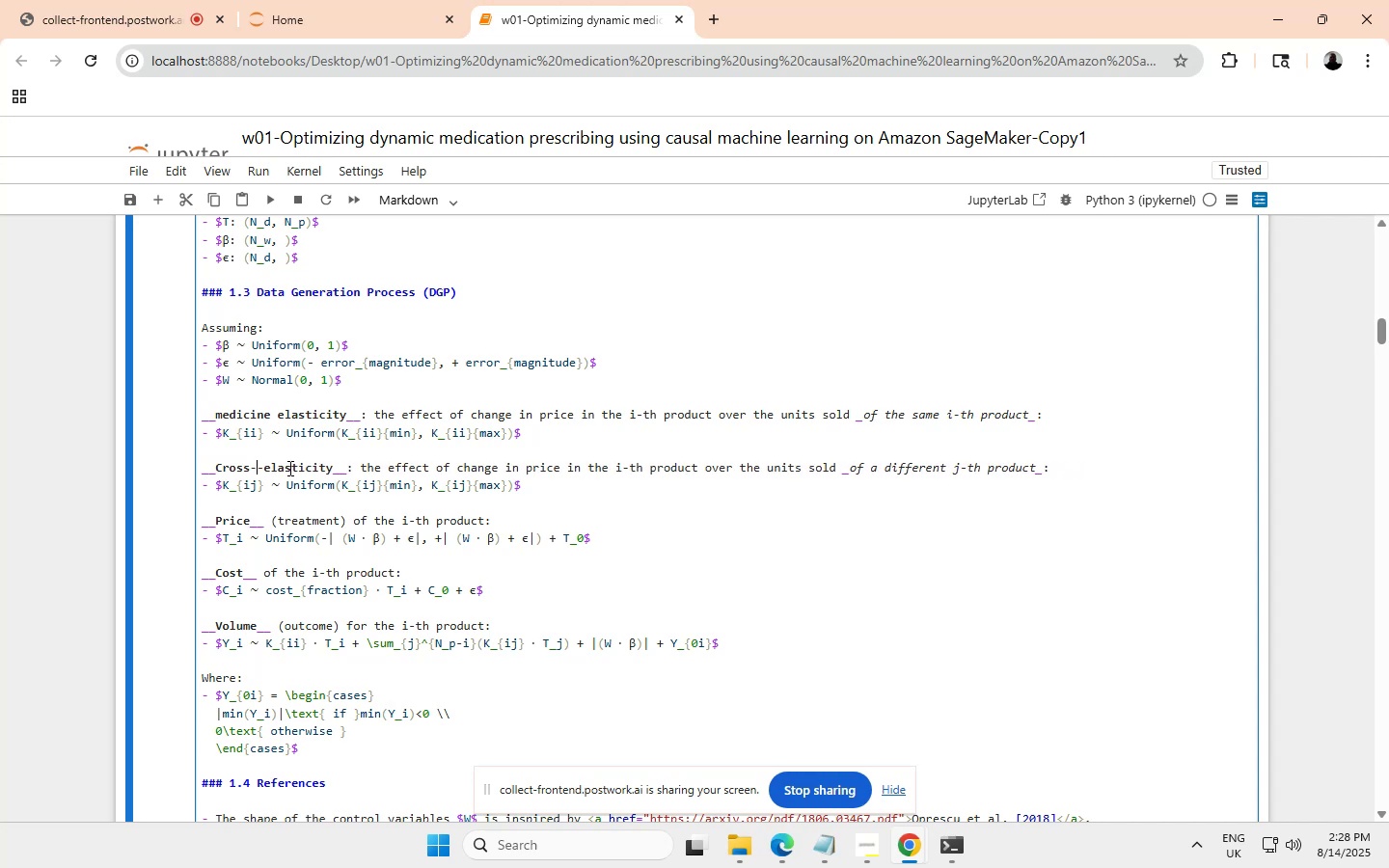 
key(Control+V)
 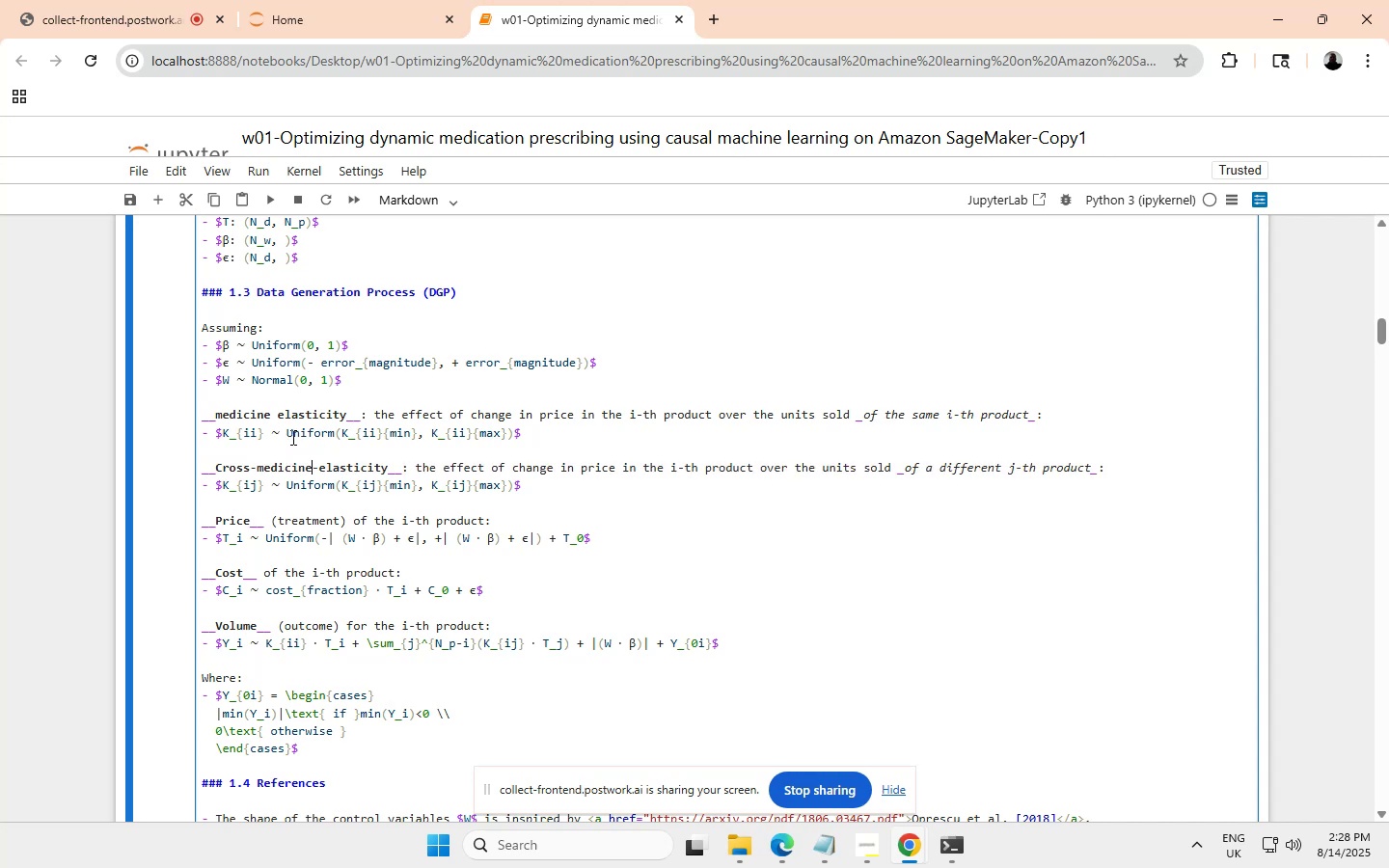 
wait(5.29)
 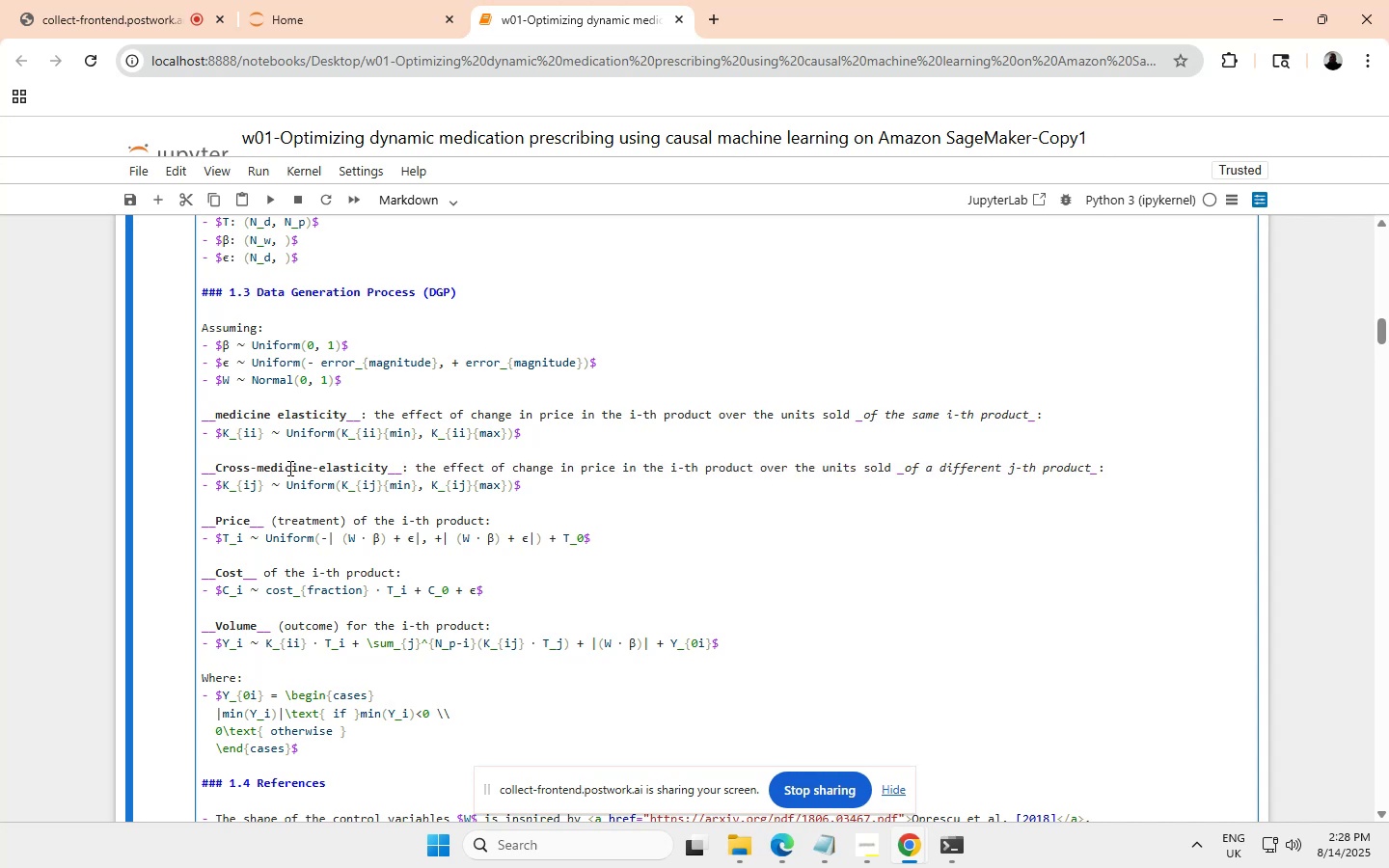 
left_click([277, 411])
 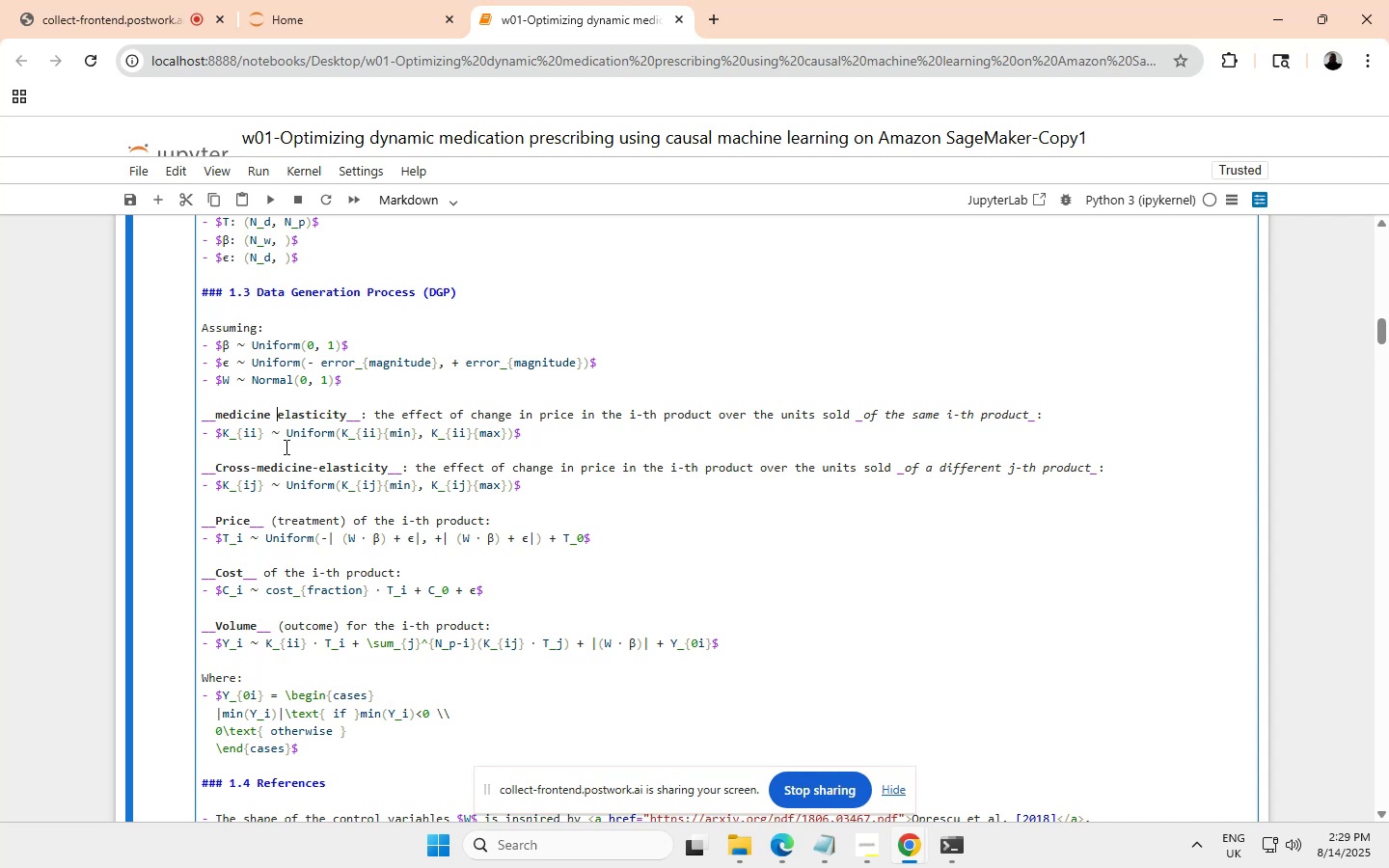 
key(Backspace)
 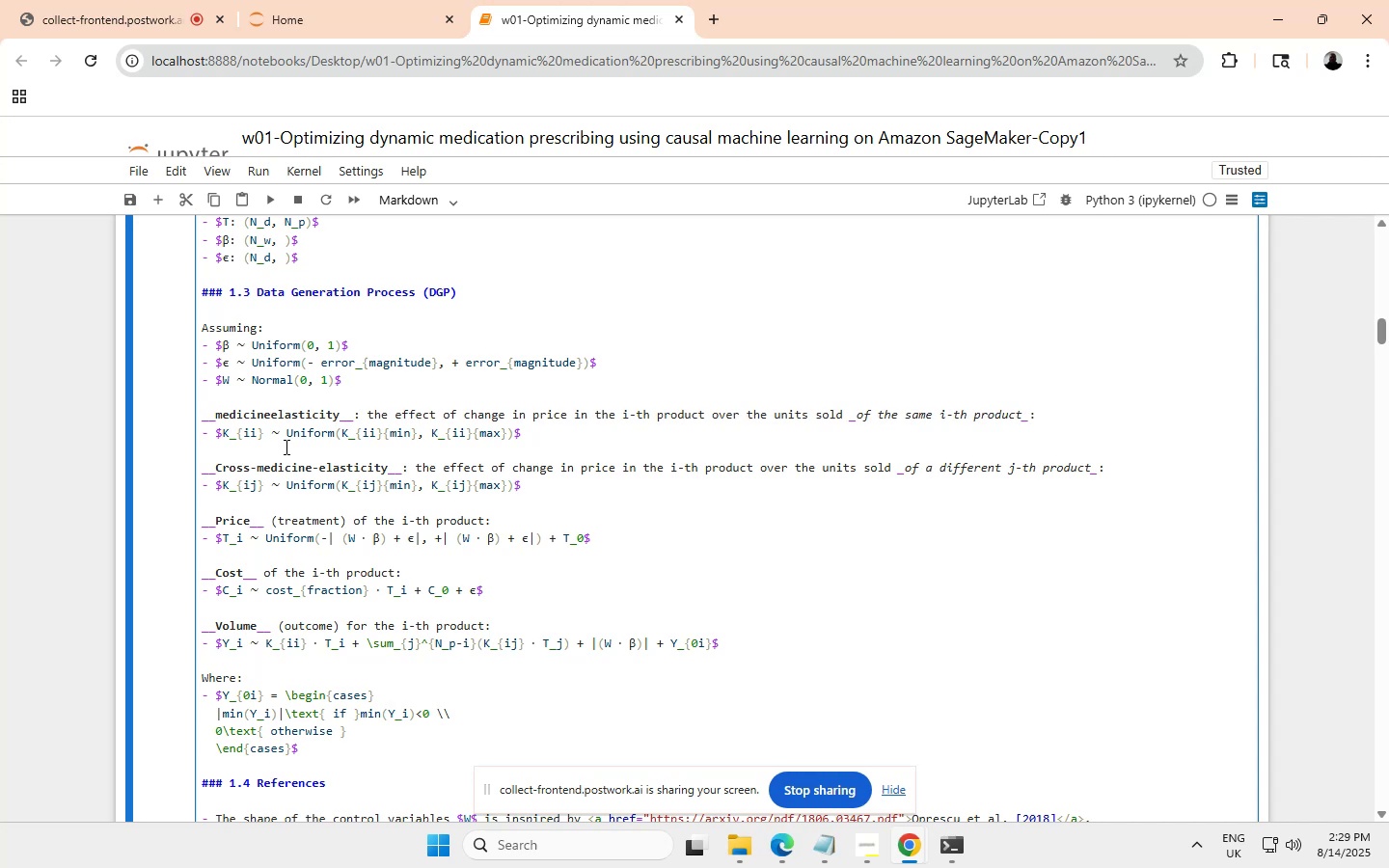 
key(Minus)
 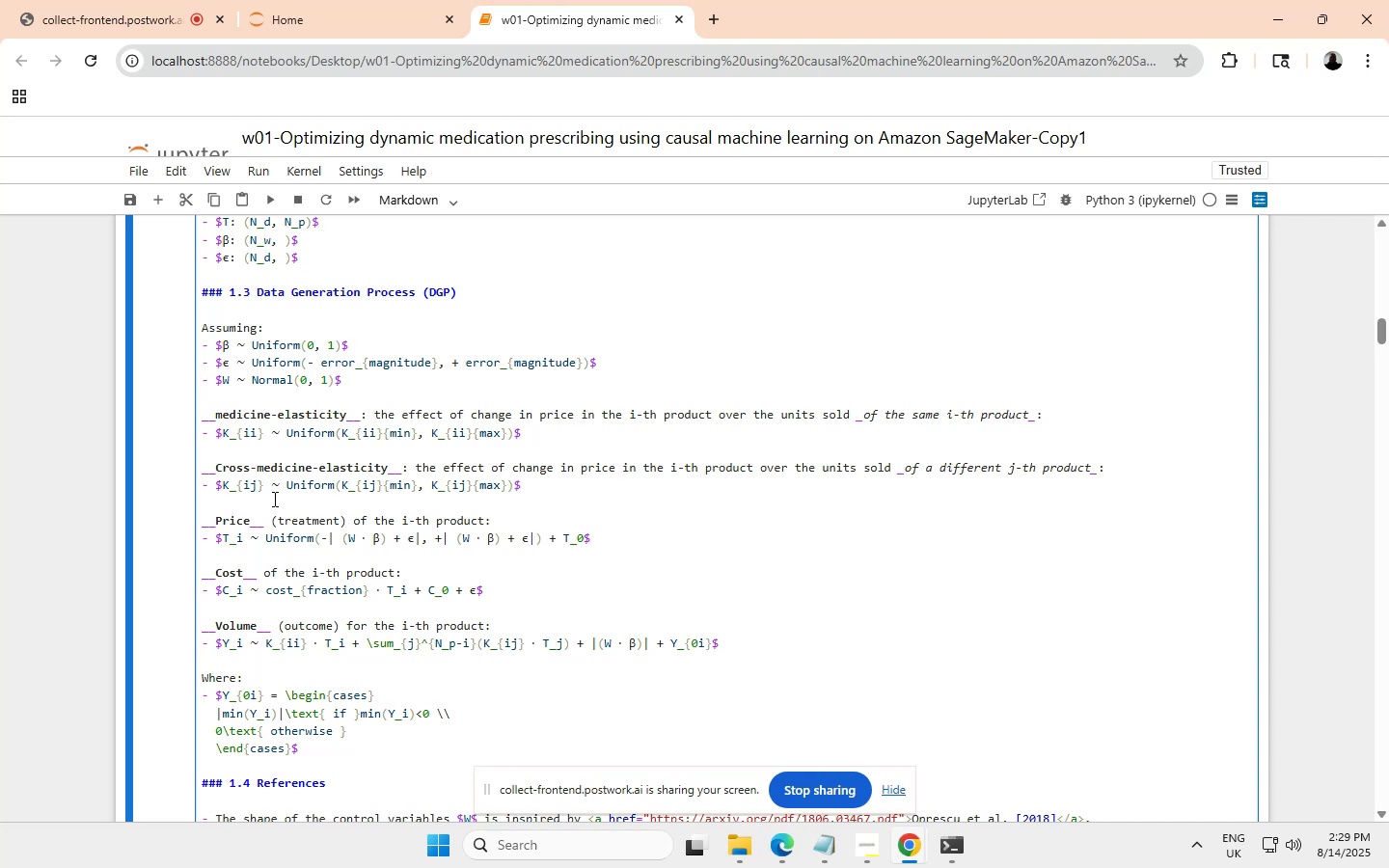 
wait(13.27)
 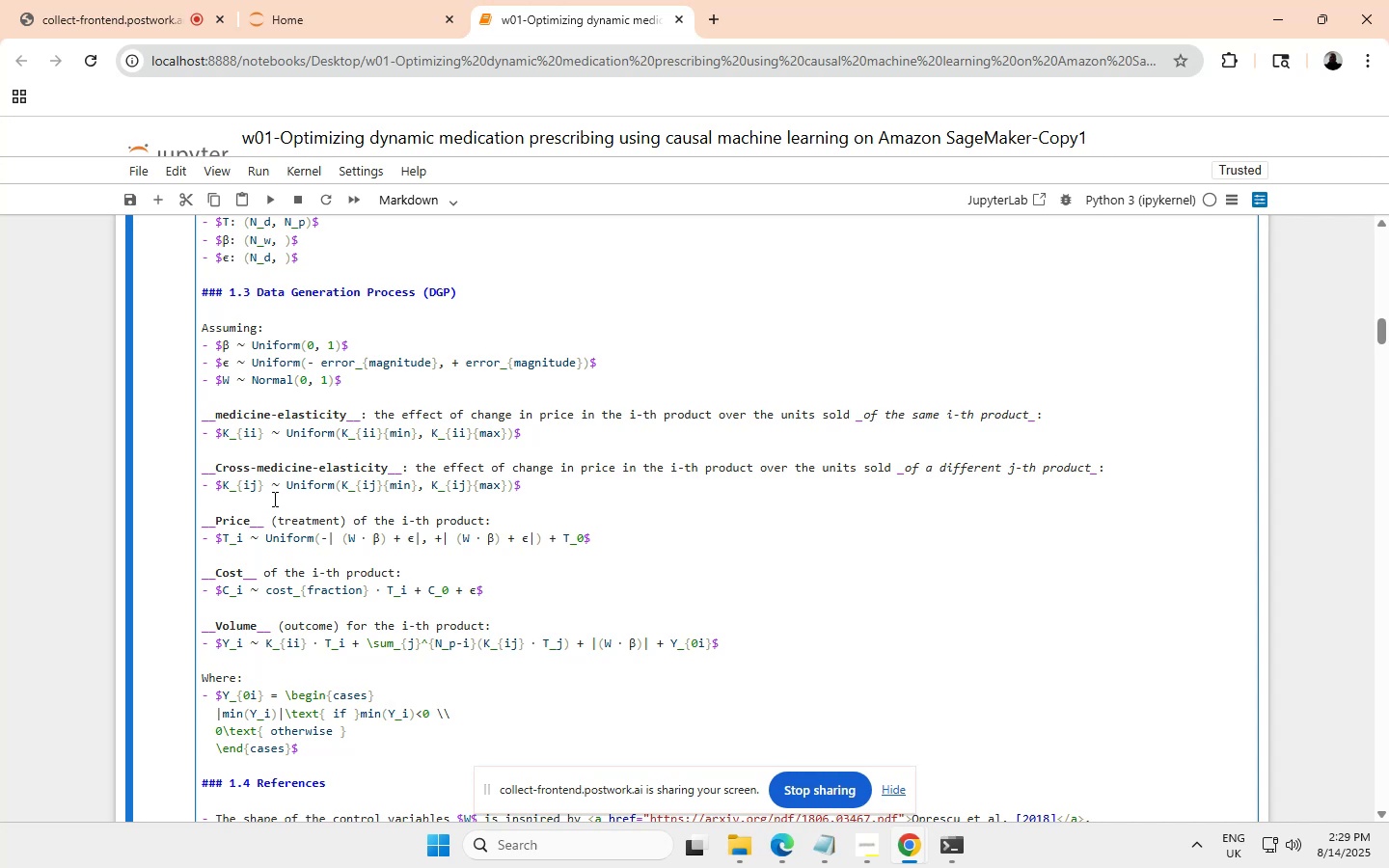 
scroll: coordinate [288, 496], scroll_direction: none, amount: 0.0
 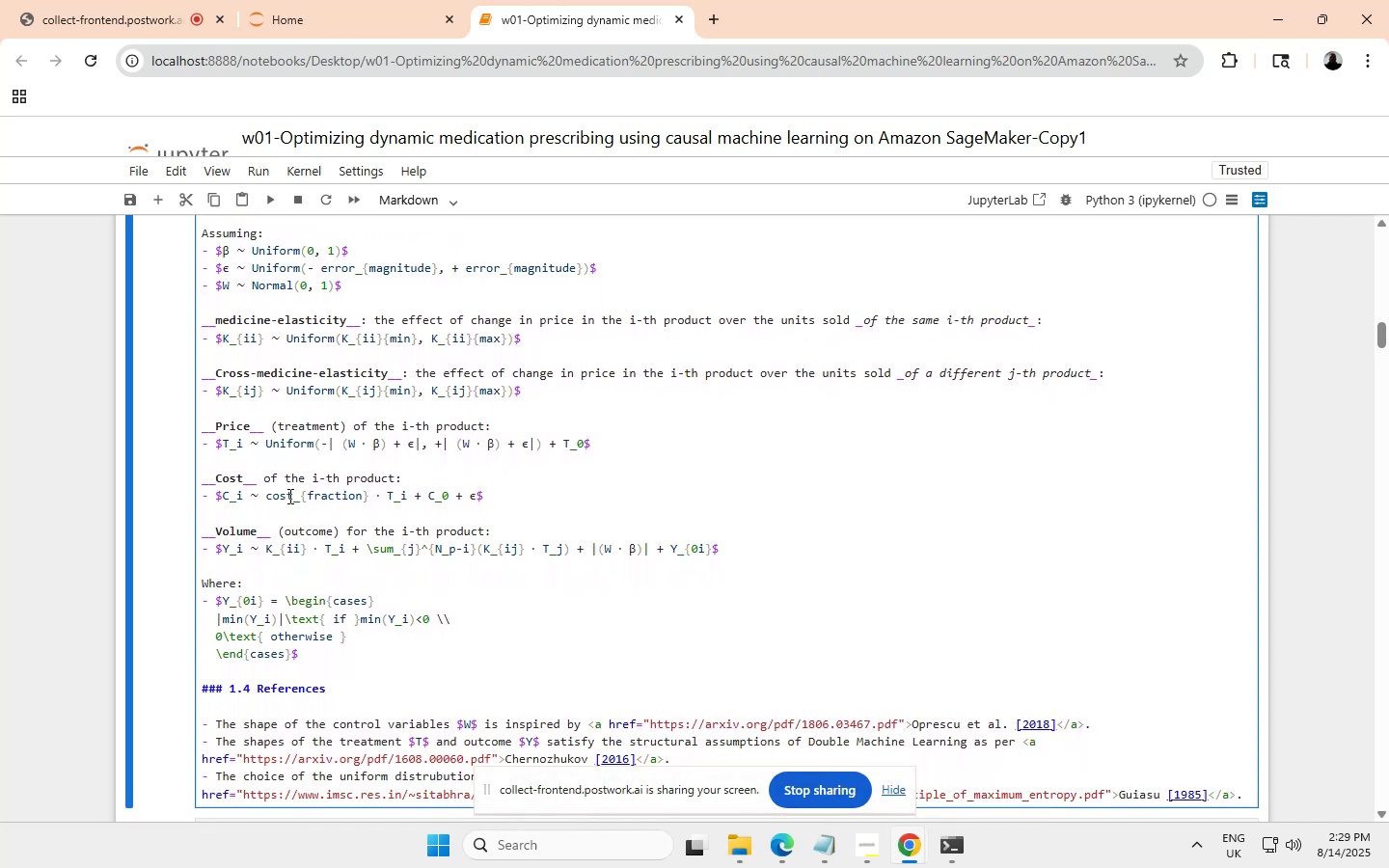 
scroll: coordinate [288, 496], scroll_direction: up, amount: 3.0
 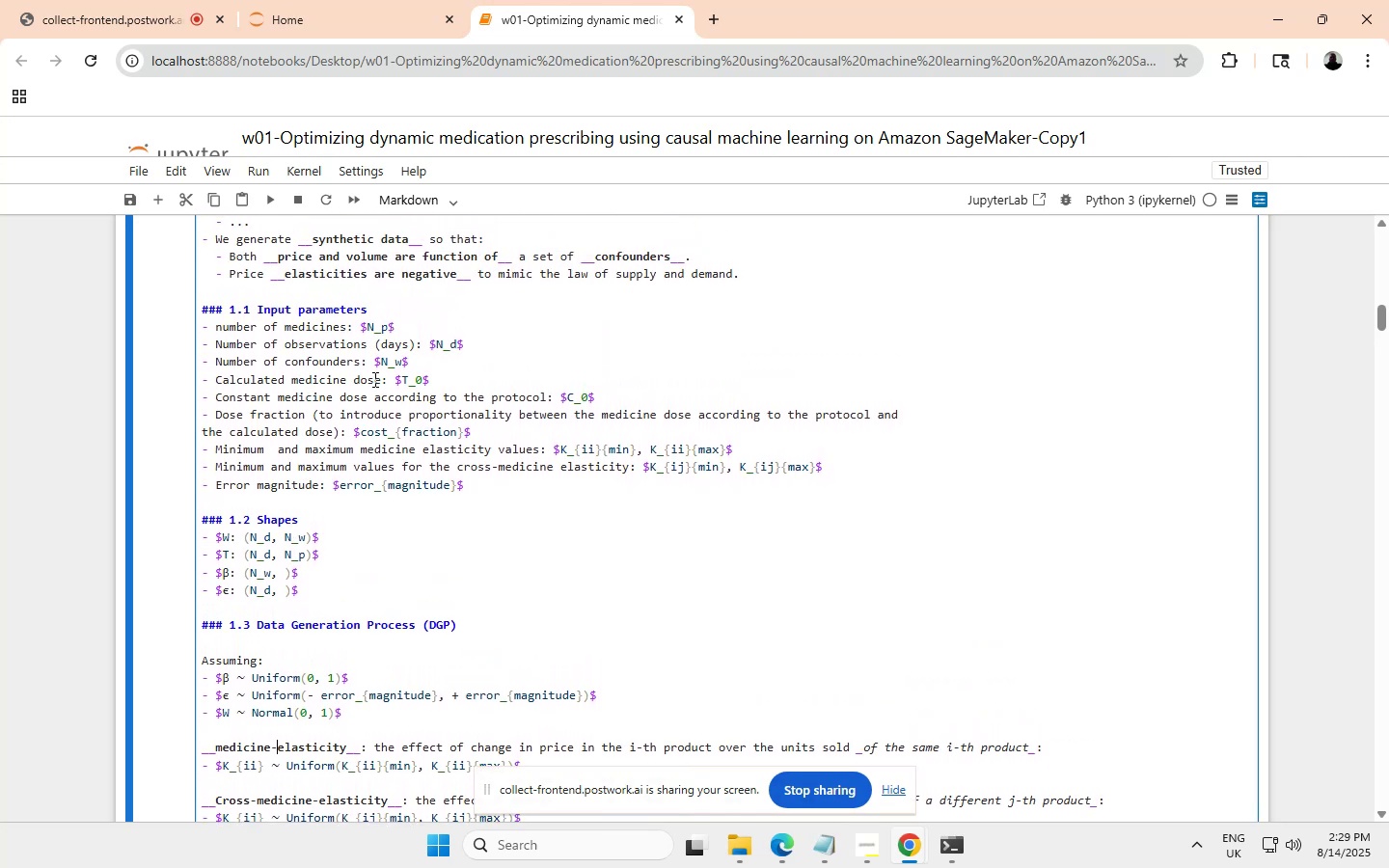 
left_click([379, 380])
 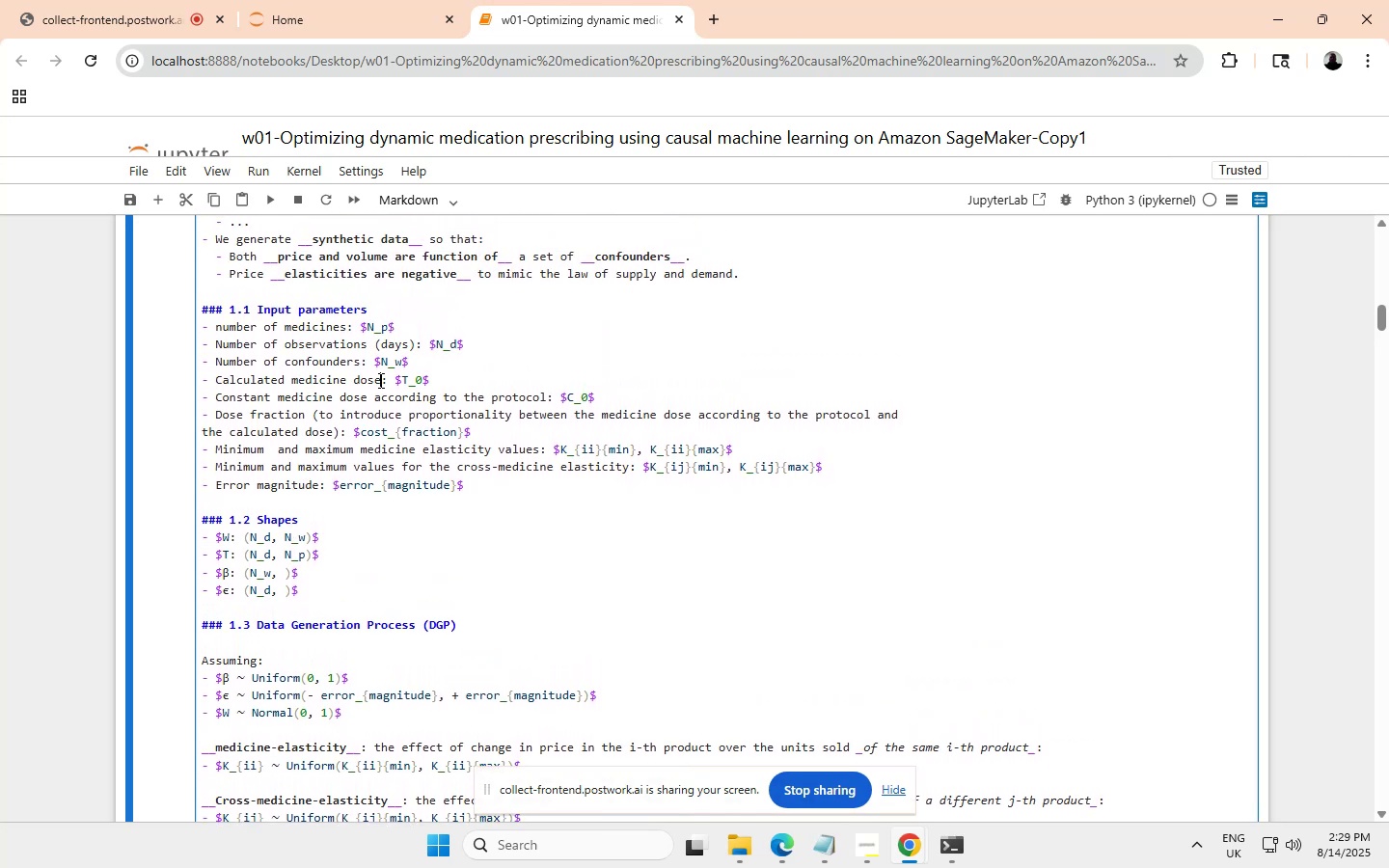 
key(Shift+ArrowLeft)
 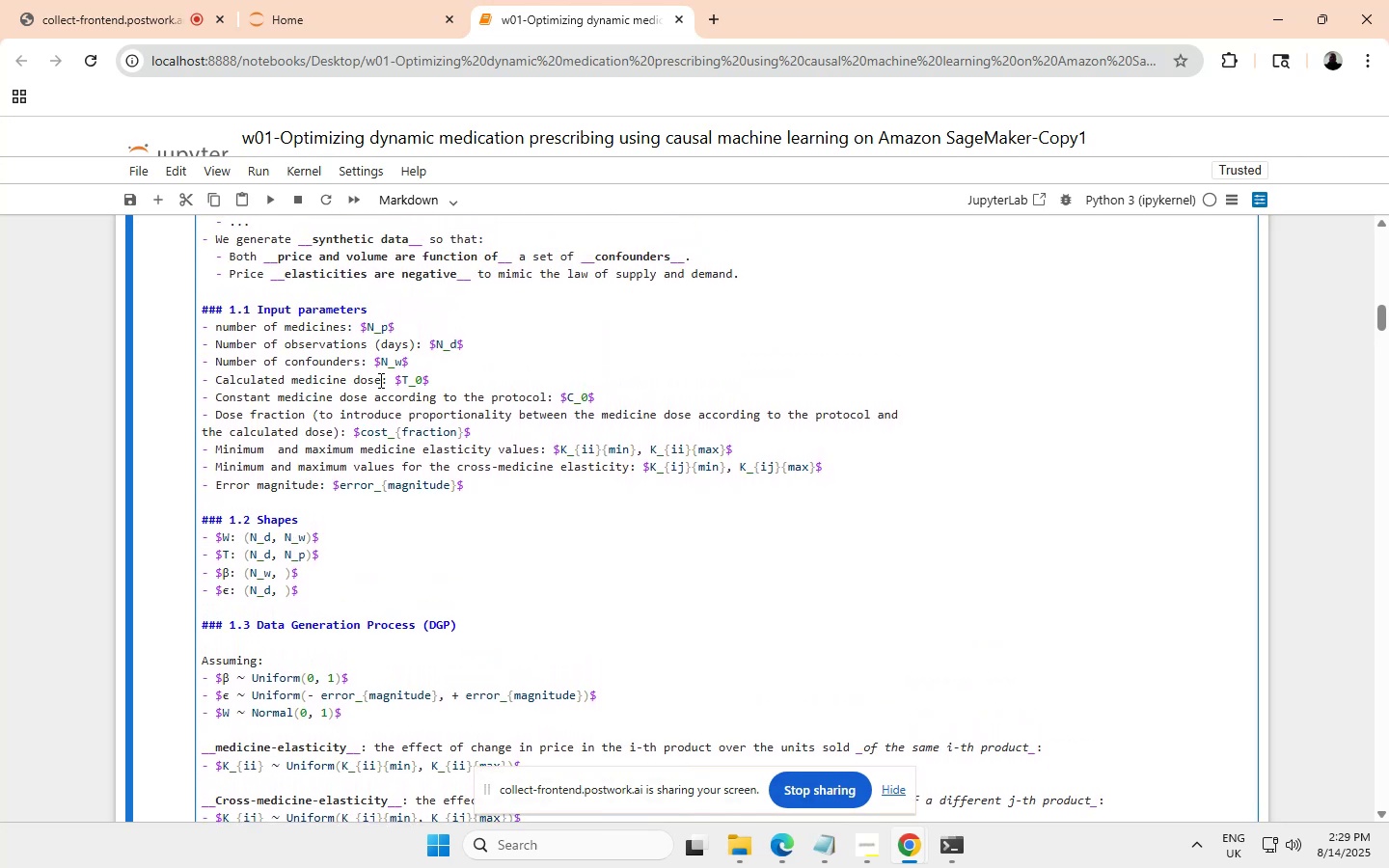 
key(Shift+ArrowLeft)
 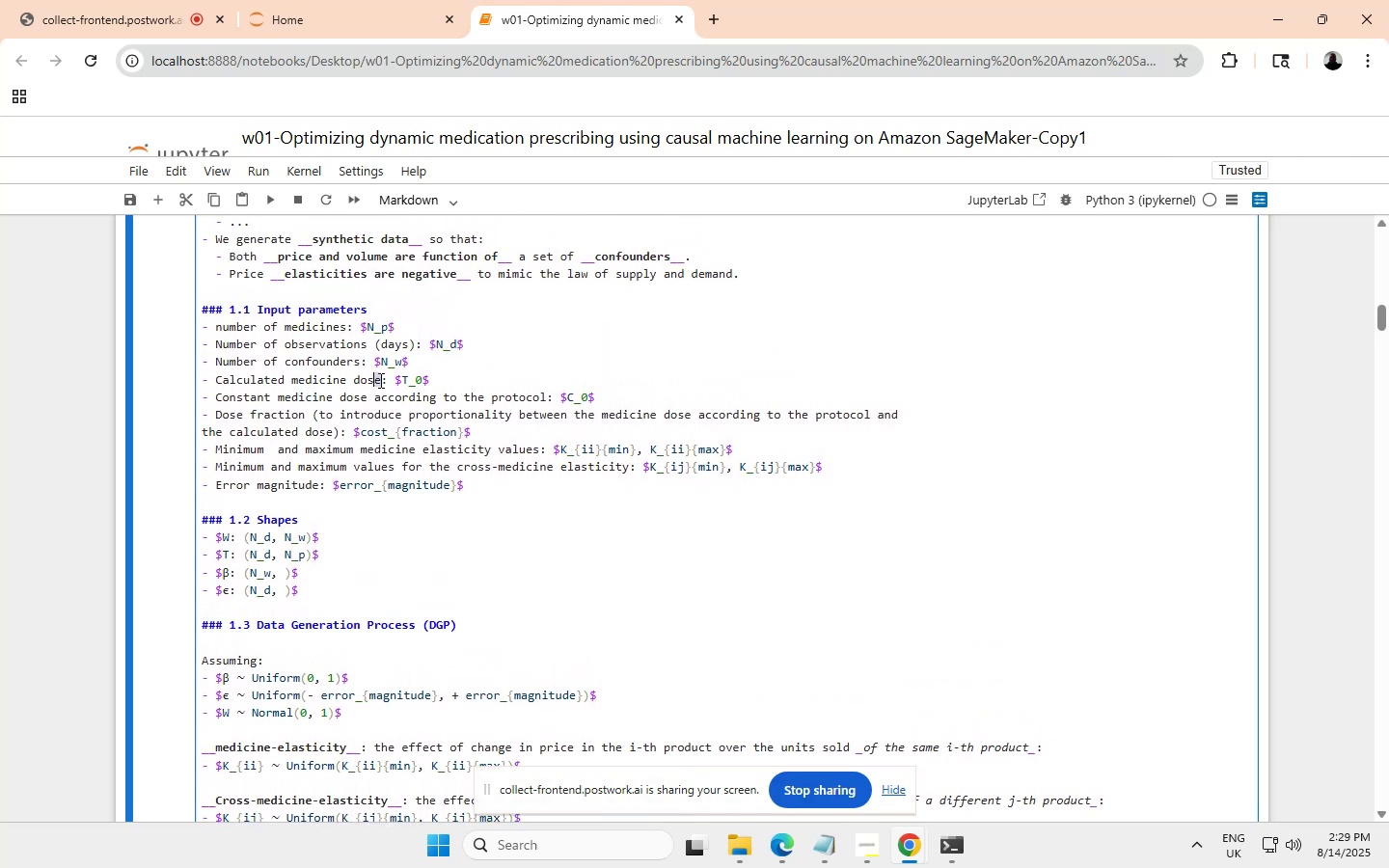 
key(Shift+ArrowLeft)
 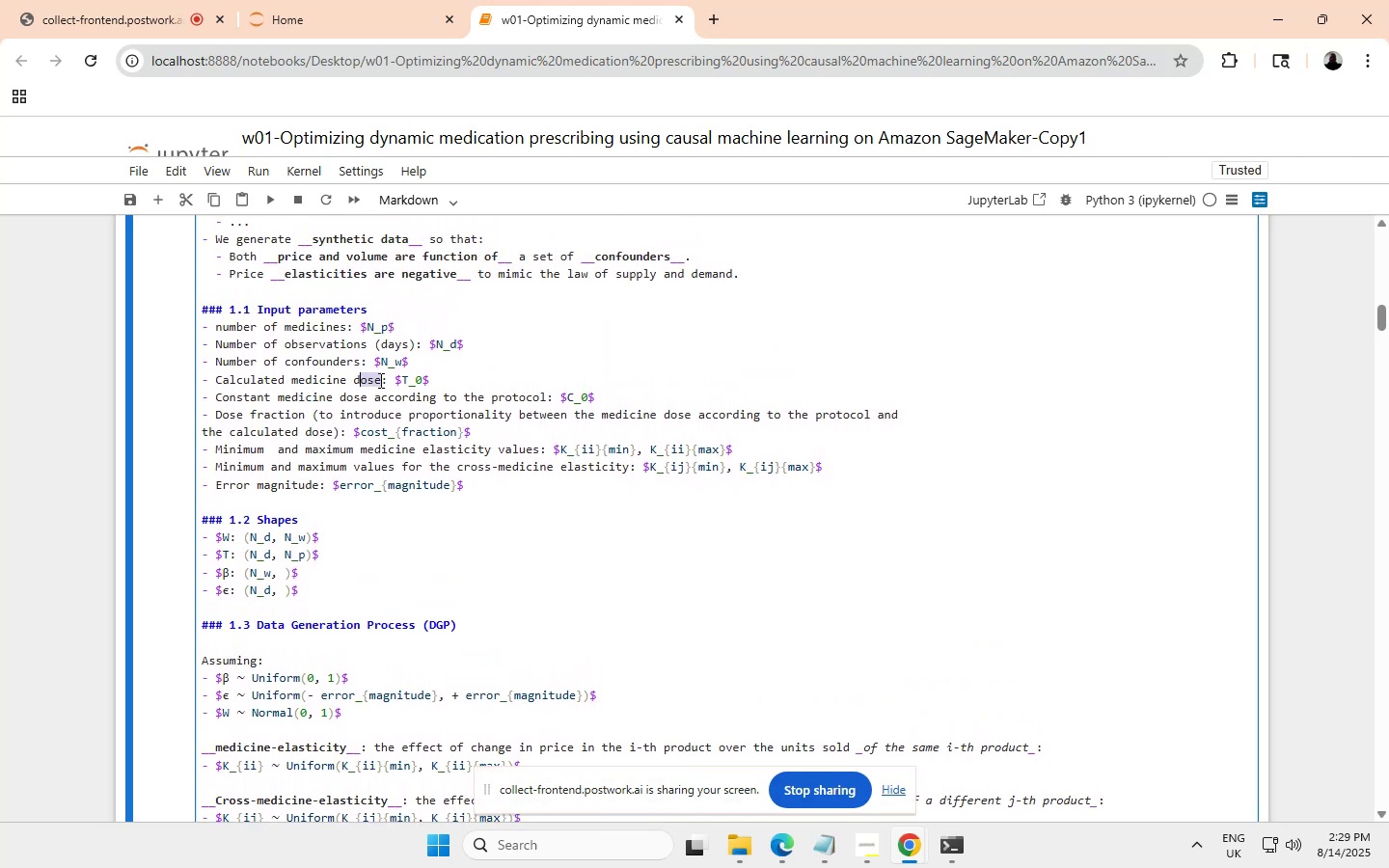 
key(Shift+ArrowLeft)
 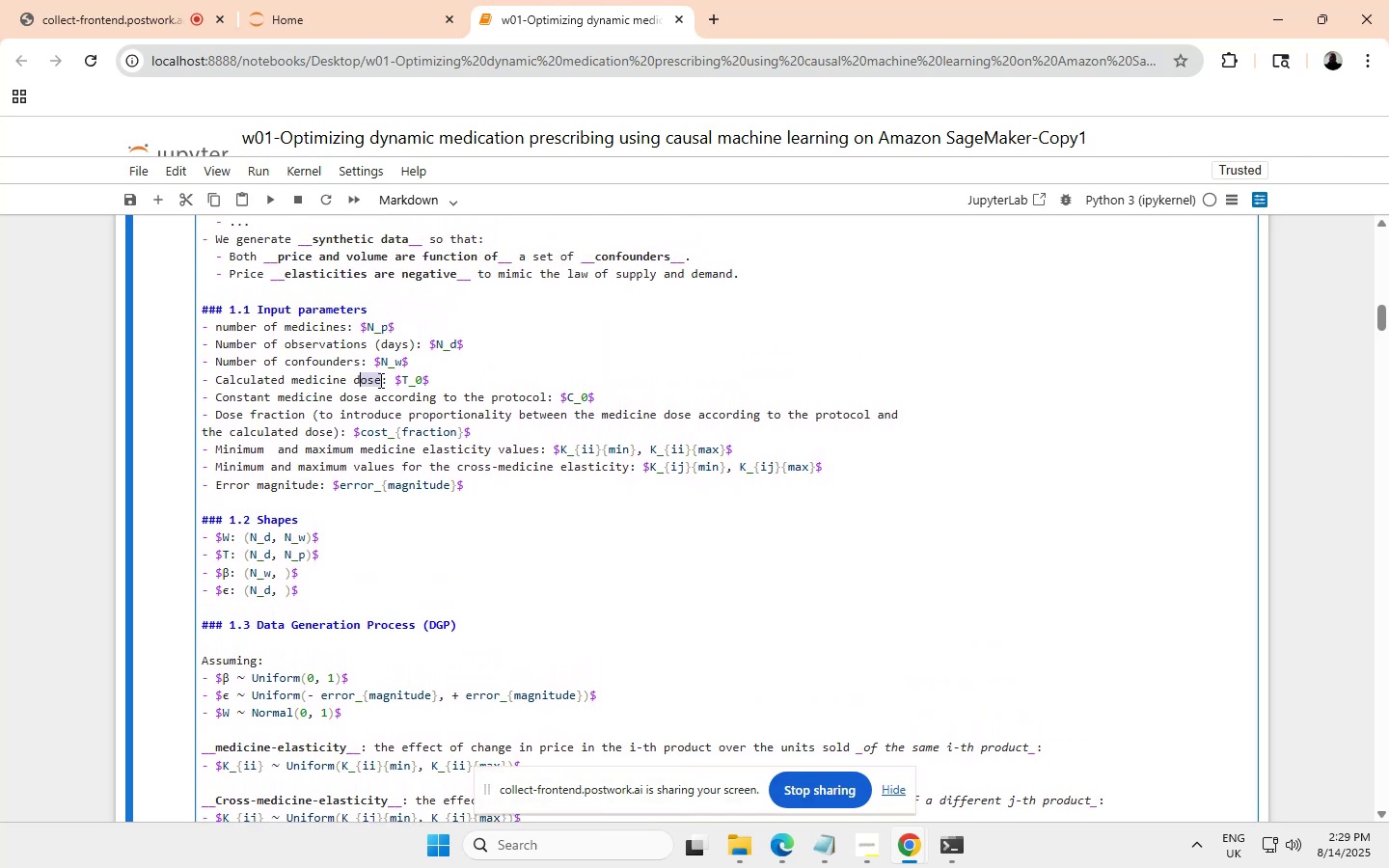 
key(Shift+ArrowLeft)
 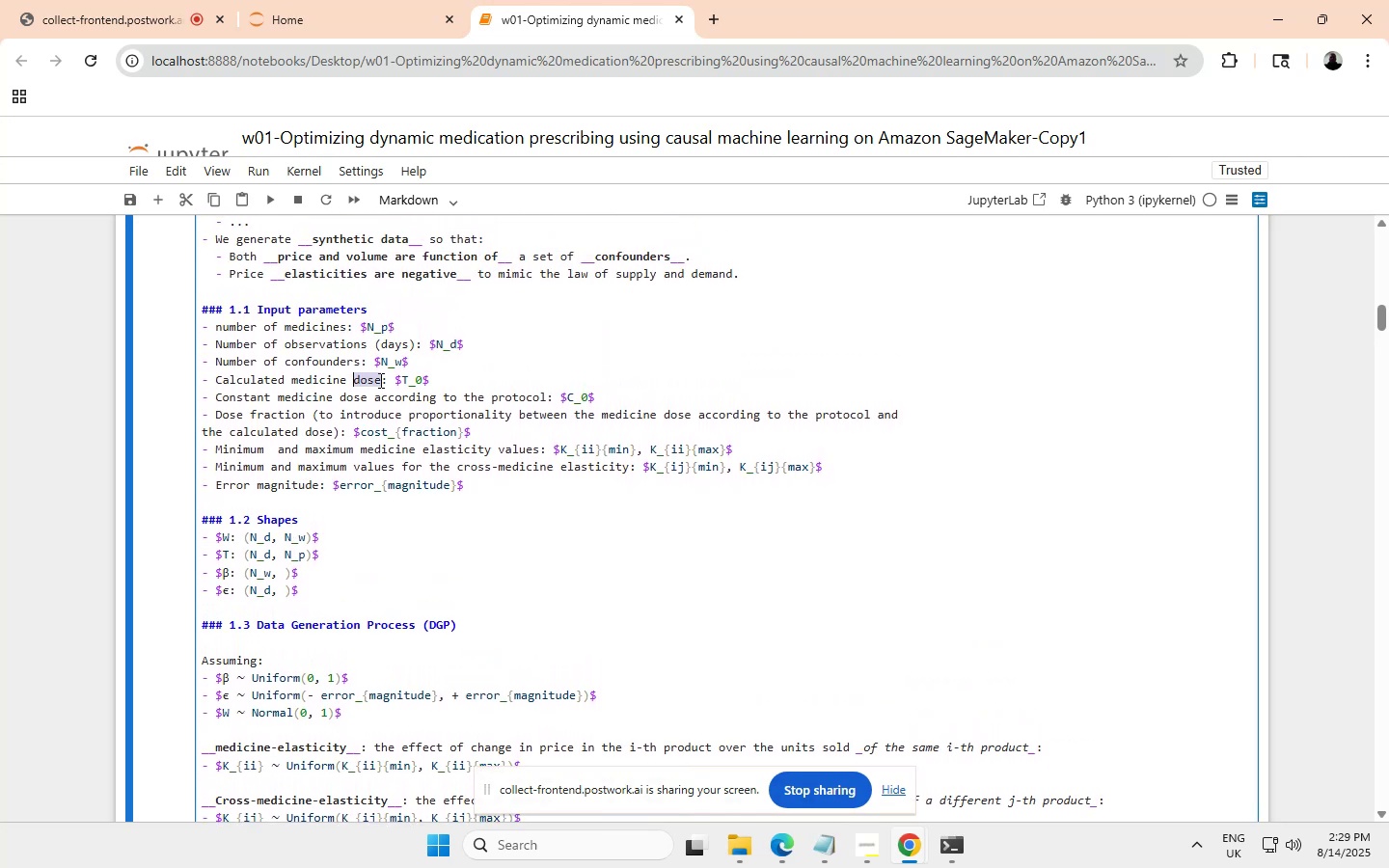 
key(Shift+ArrowLeft)
 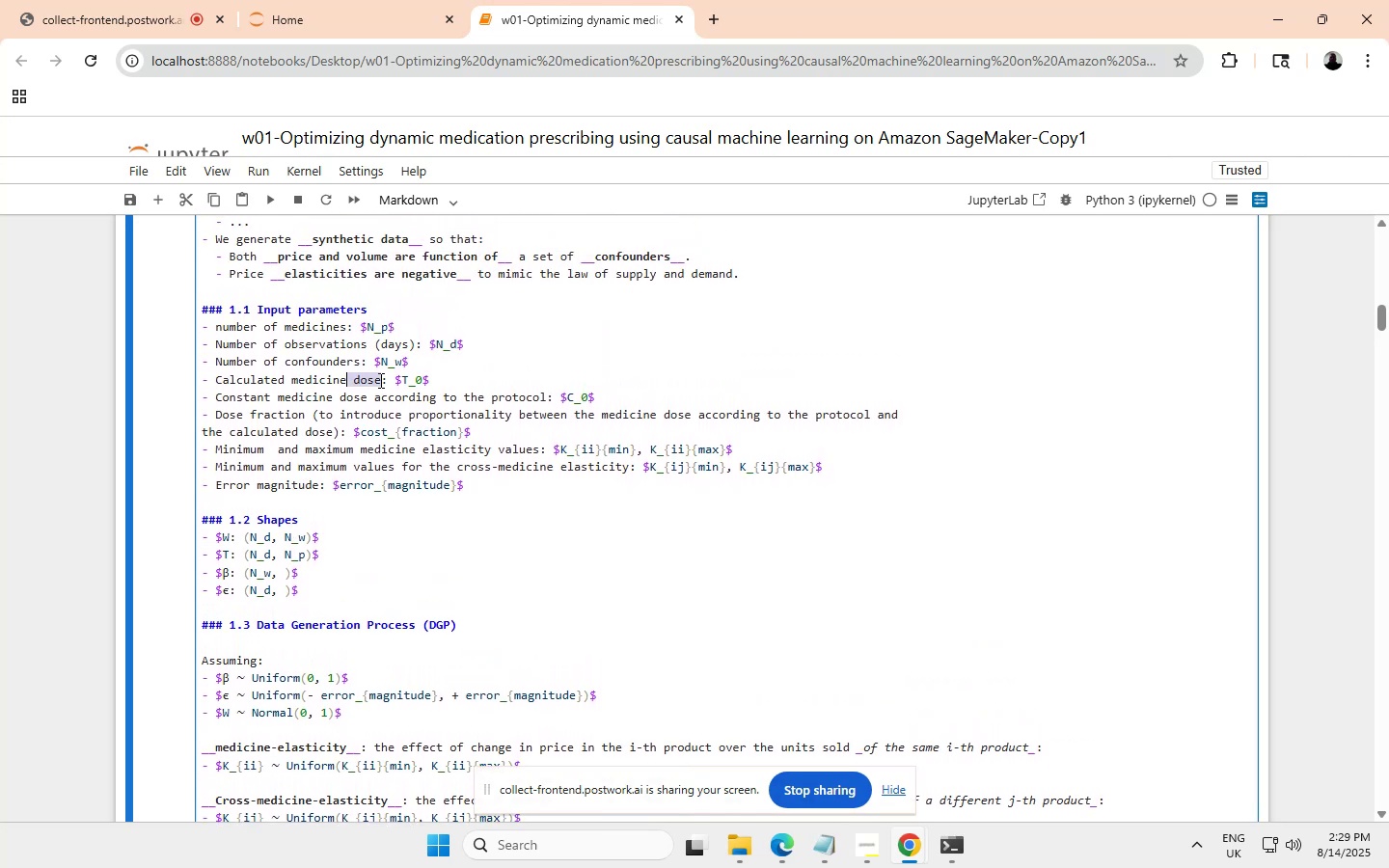 
key(Shift+ArrowLeft)
 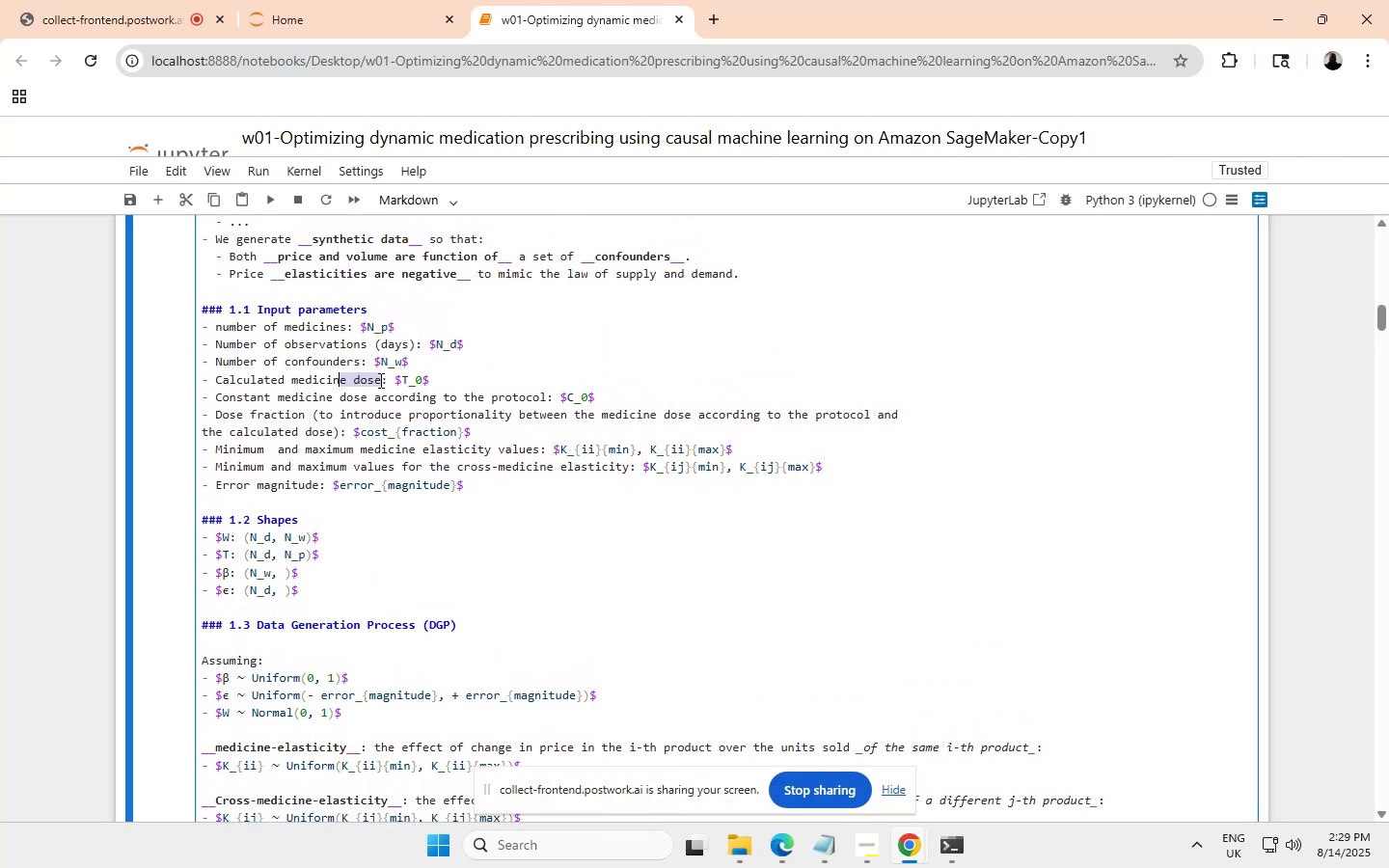 
key(Shift+ArrowLeft)
 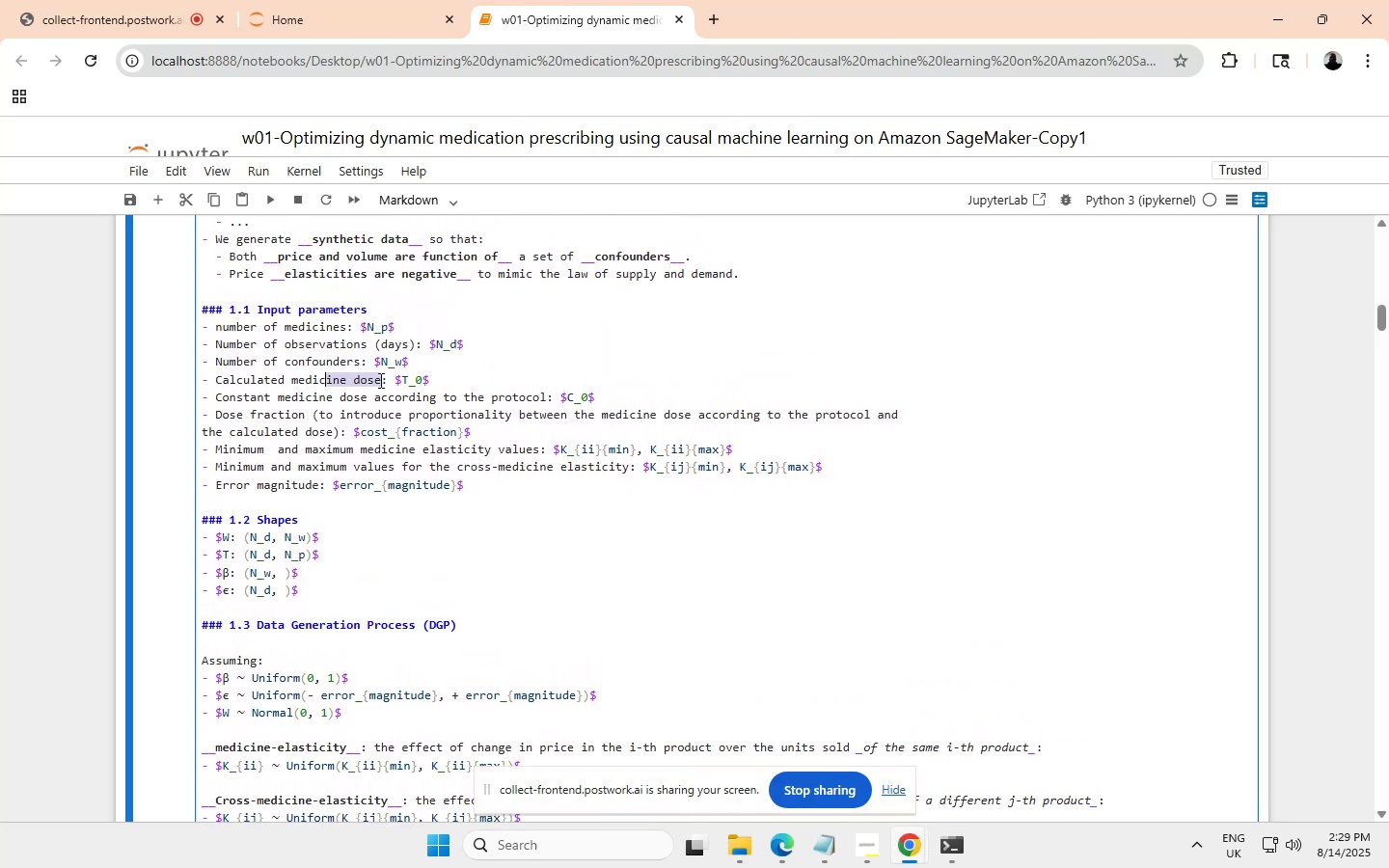 
key(Shift+ArrowLeft)
 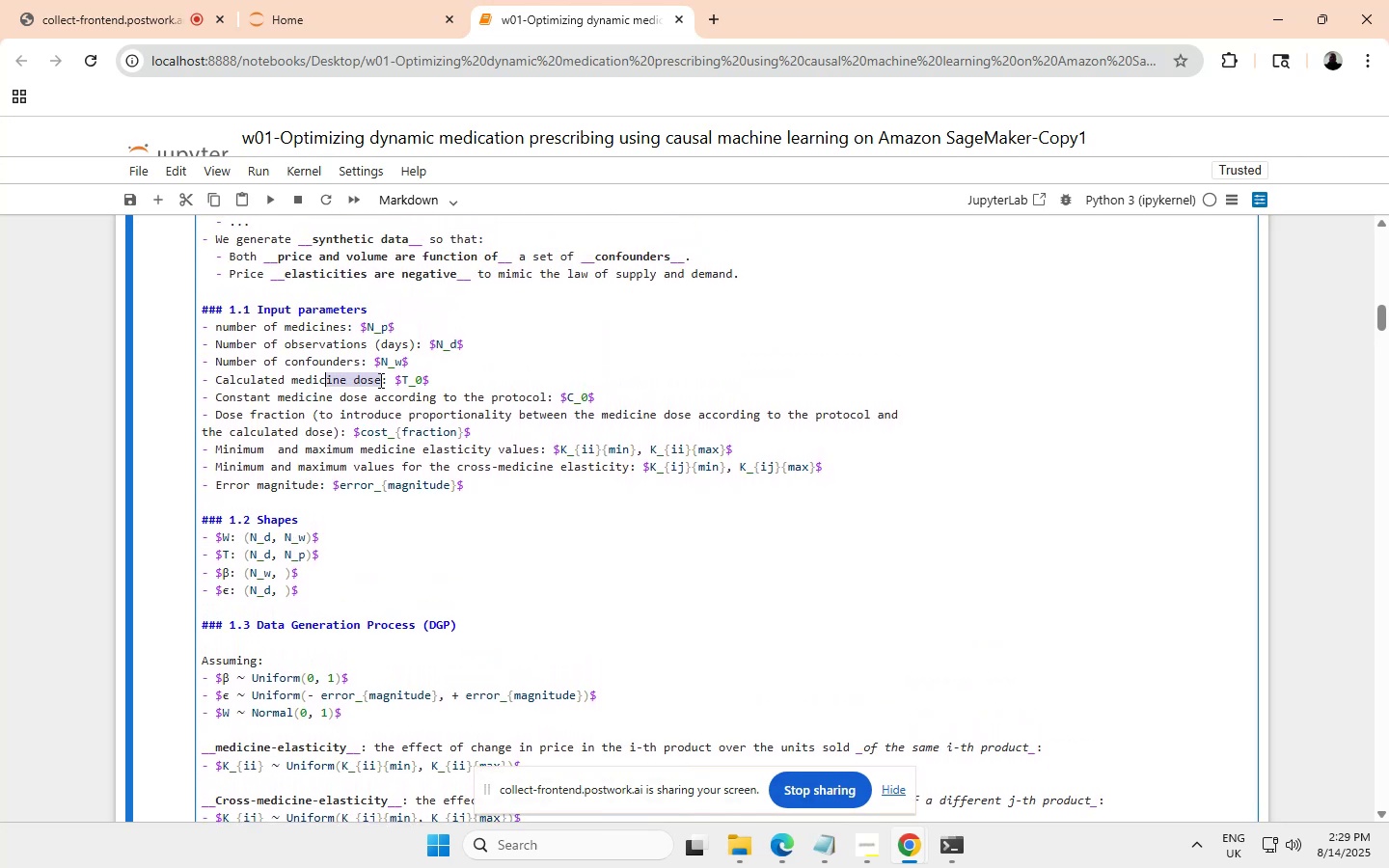 
key(Shift+ArrowLeft)
 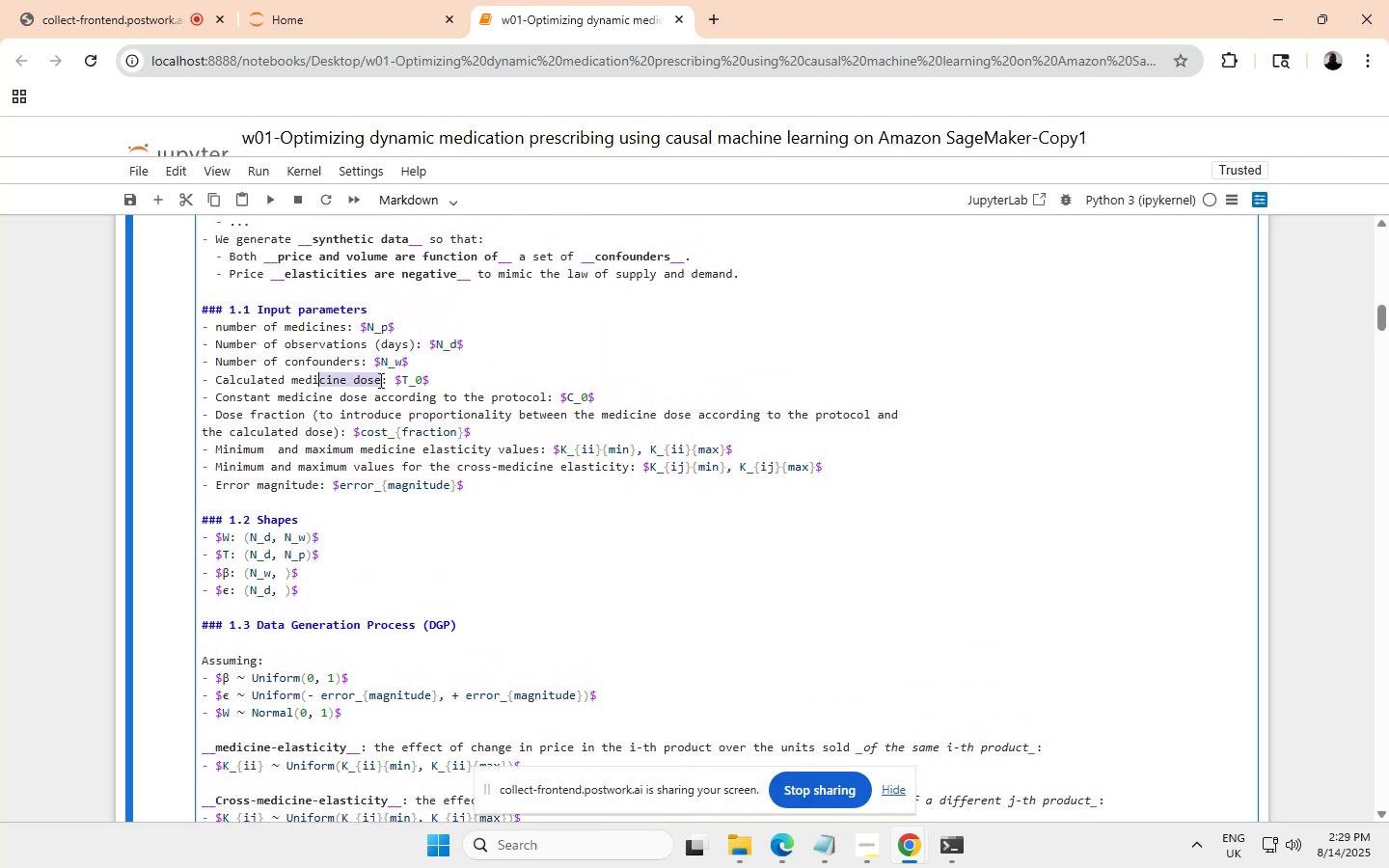 
key(Shift+ArrowLeft)
 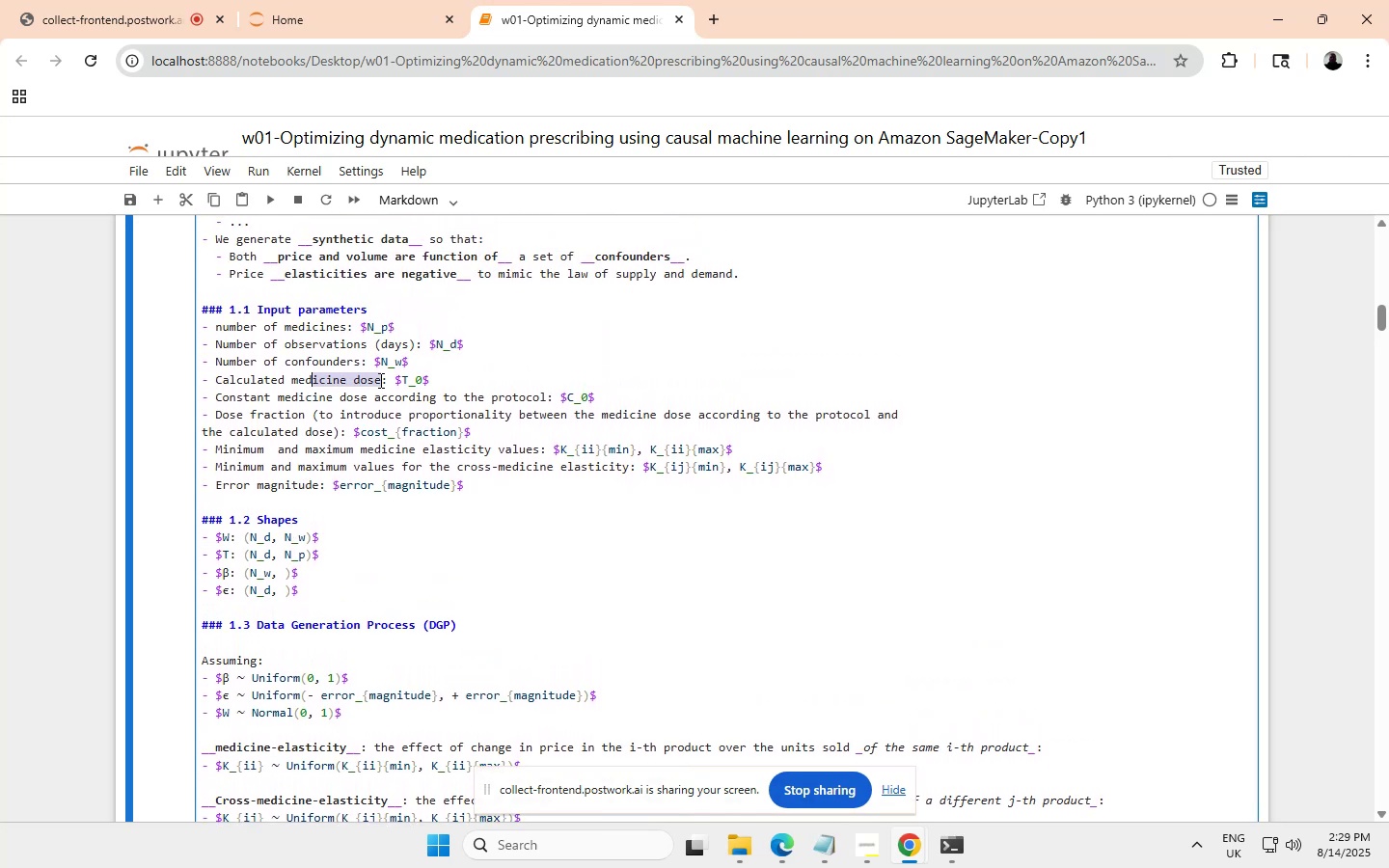 
key(Shift+ArrowLeft)
 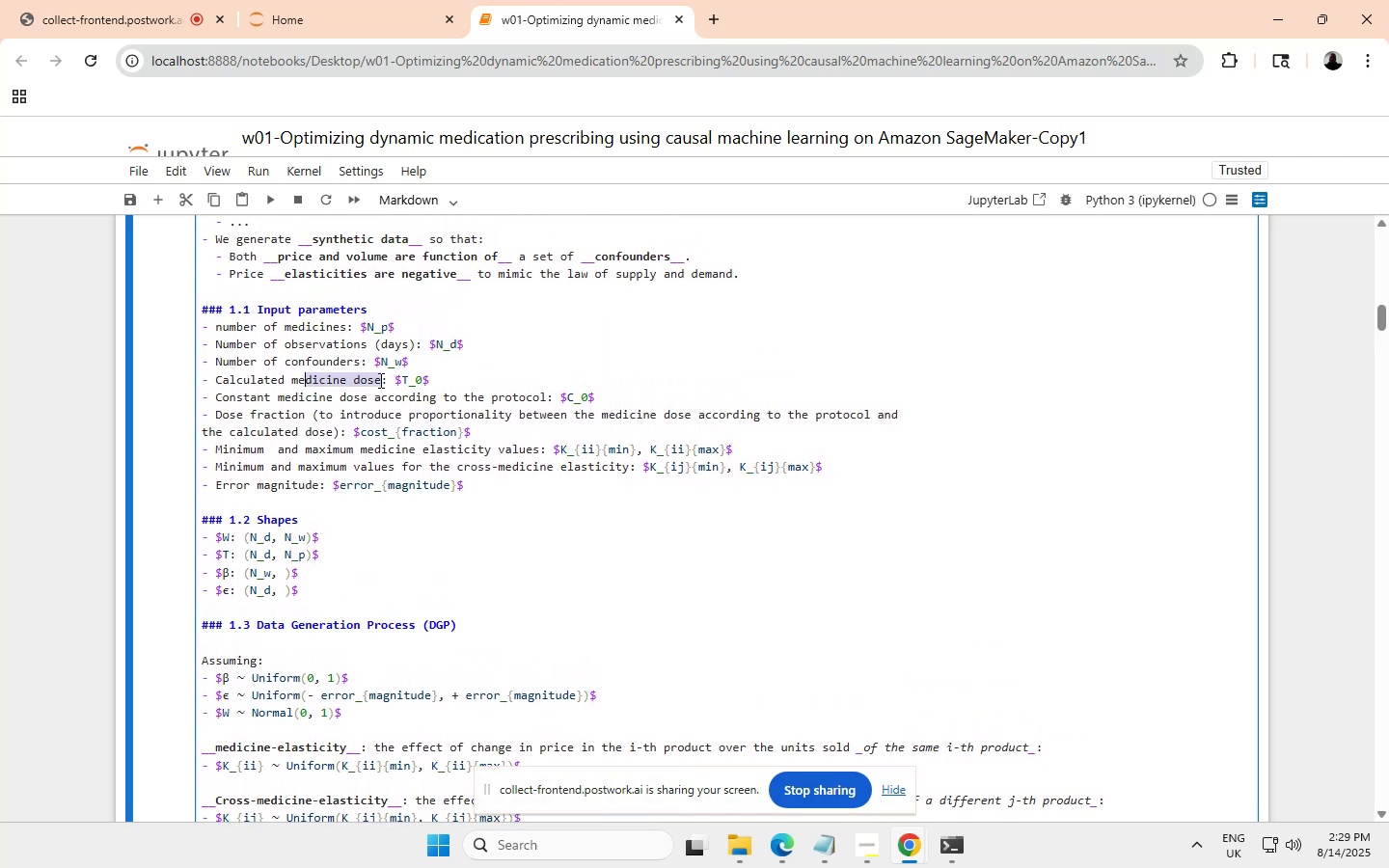 
key(Shift+ArrowLeft)
 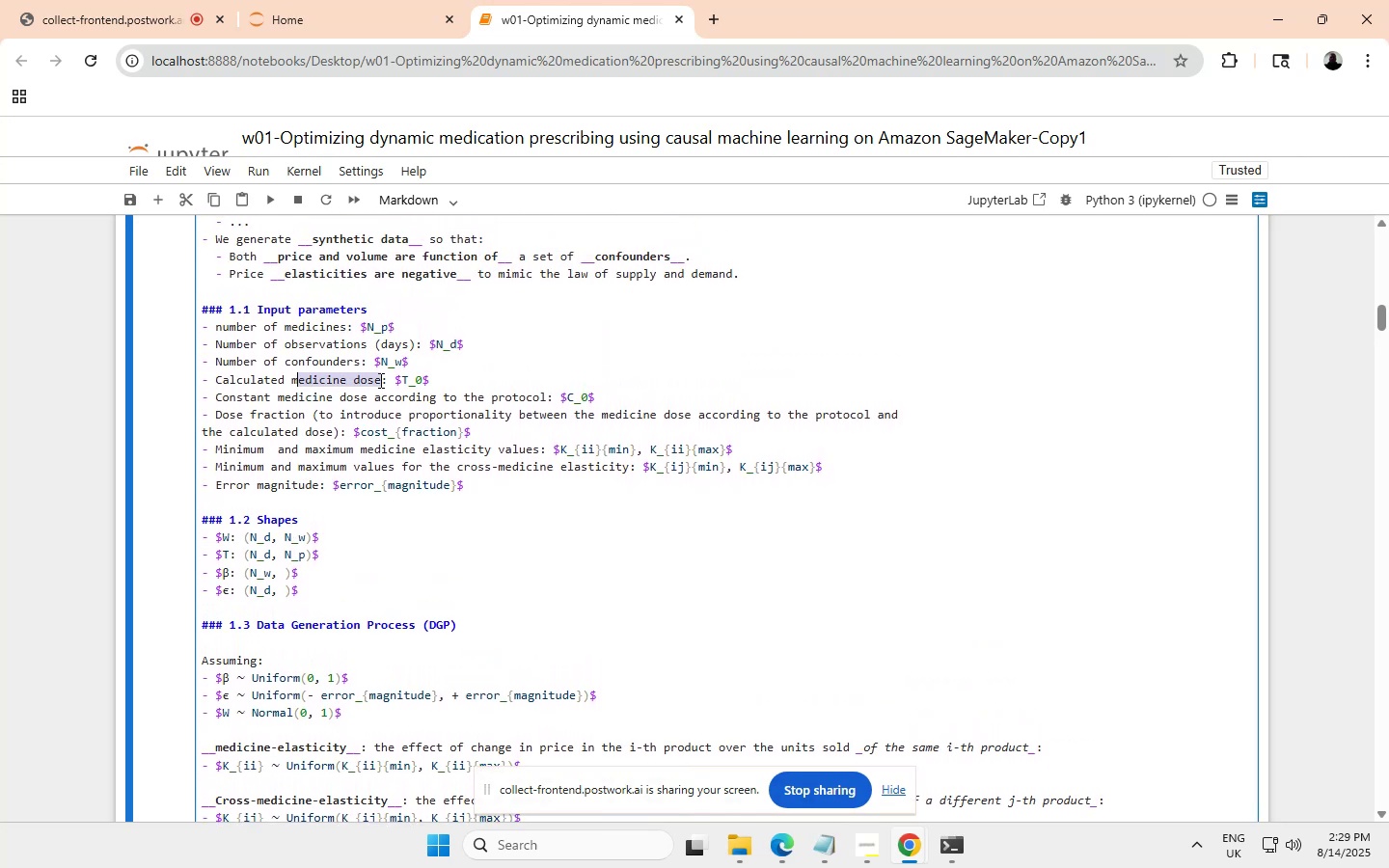 
key(Shift+ArrowLeft)
 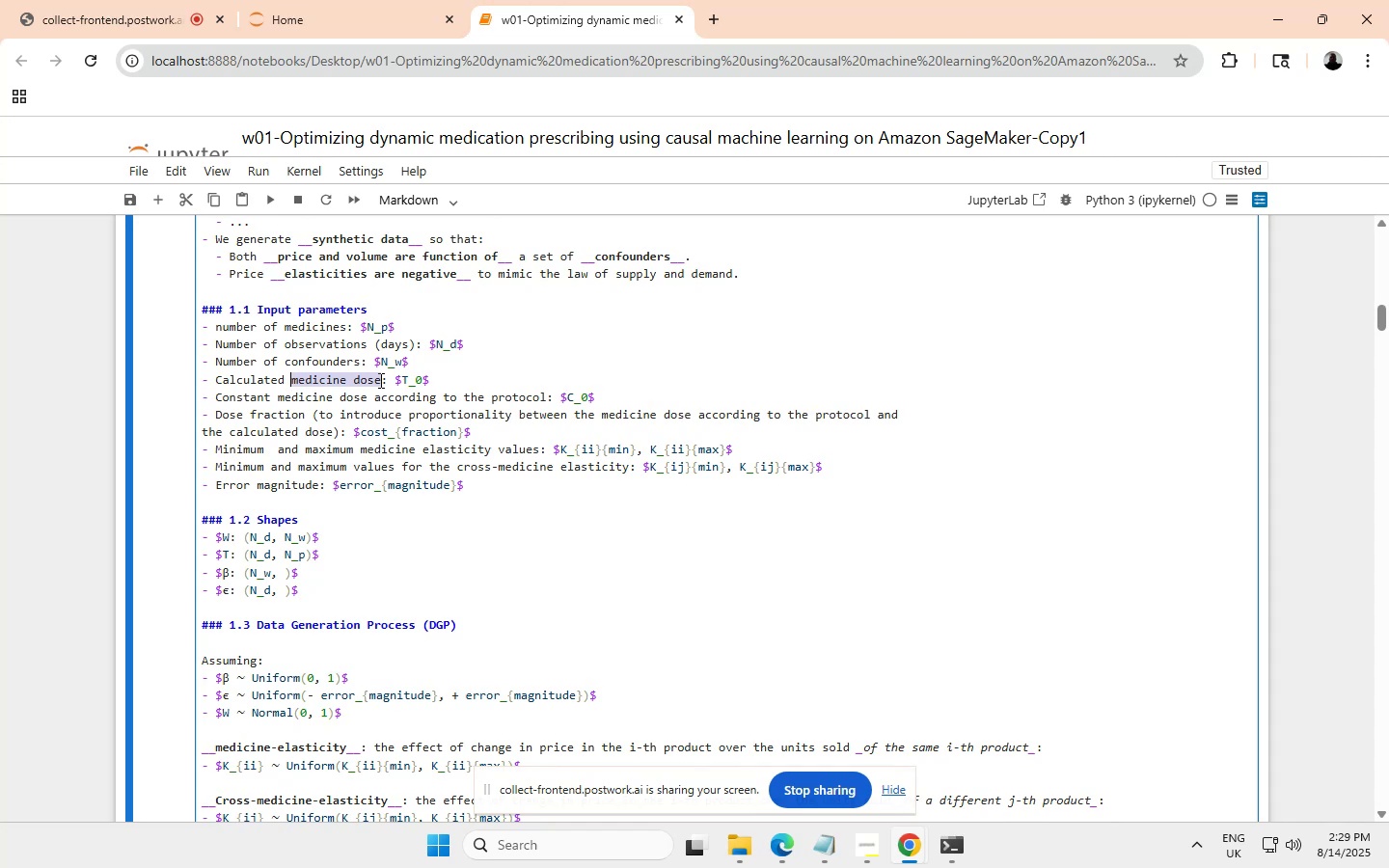 
key(Shift+ArrowLeft)
 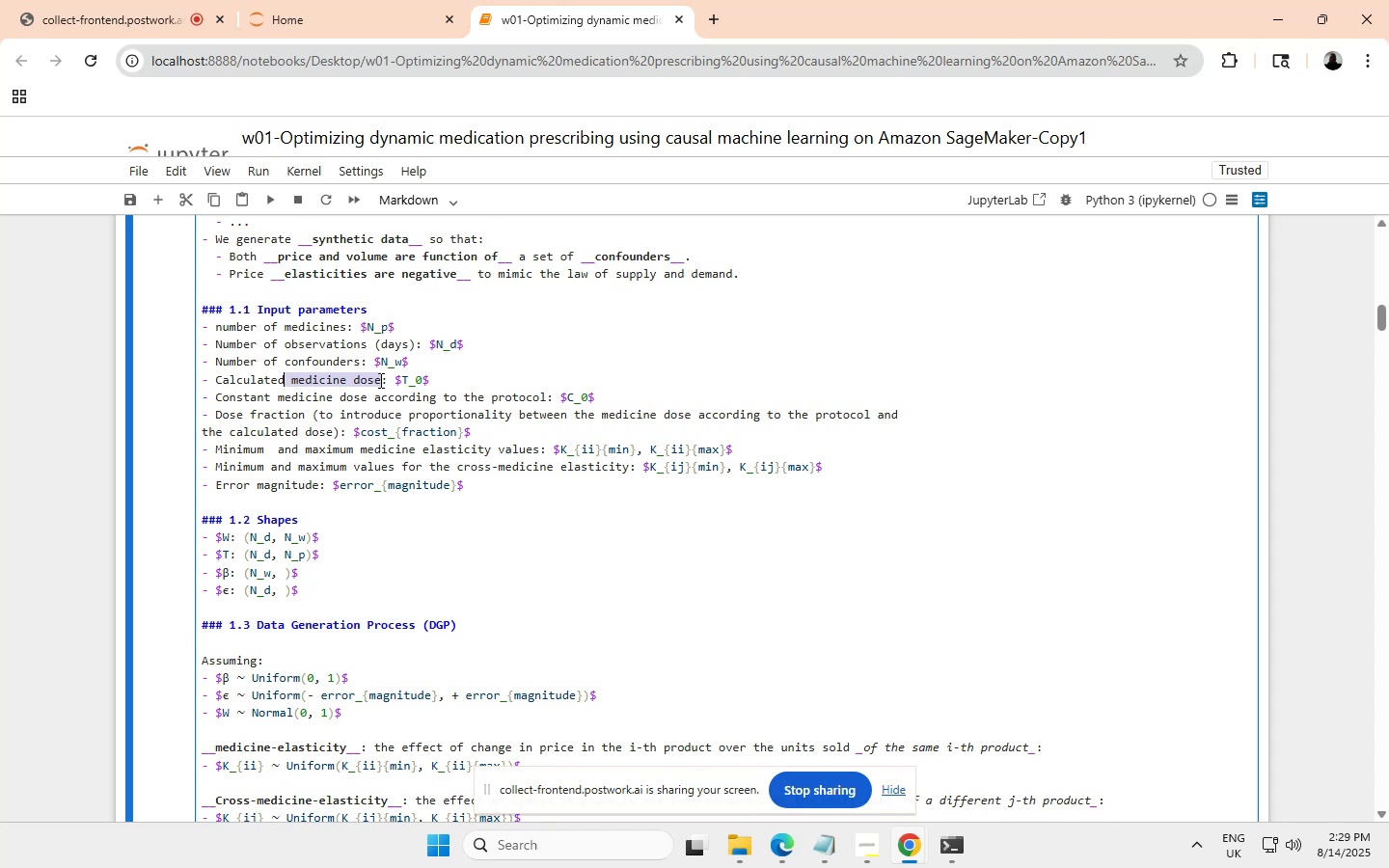 
key(Shift+ArrowLeft)
 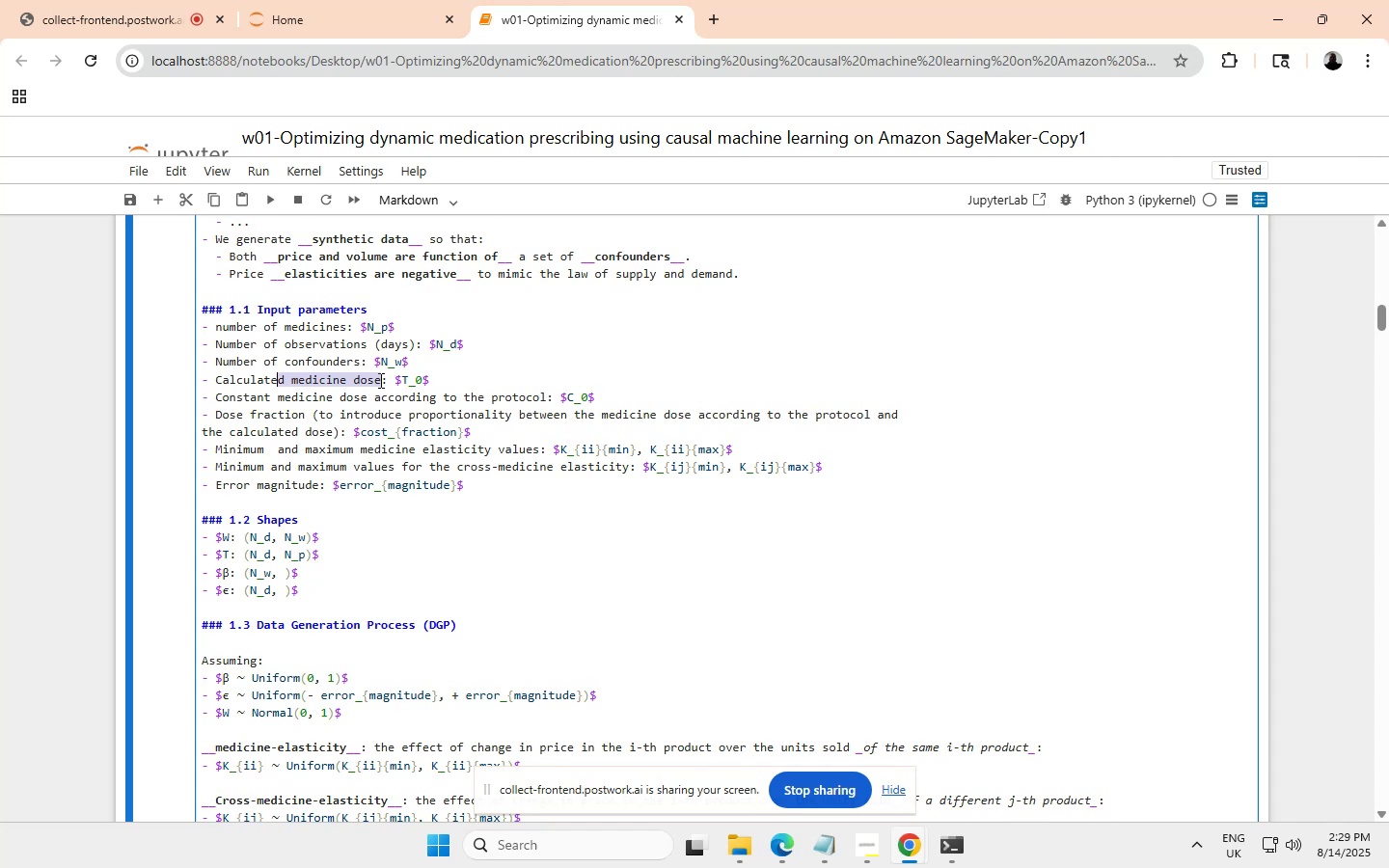 
key(Shift+ArrowLeft)
 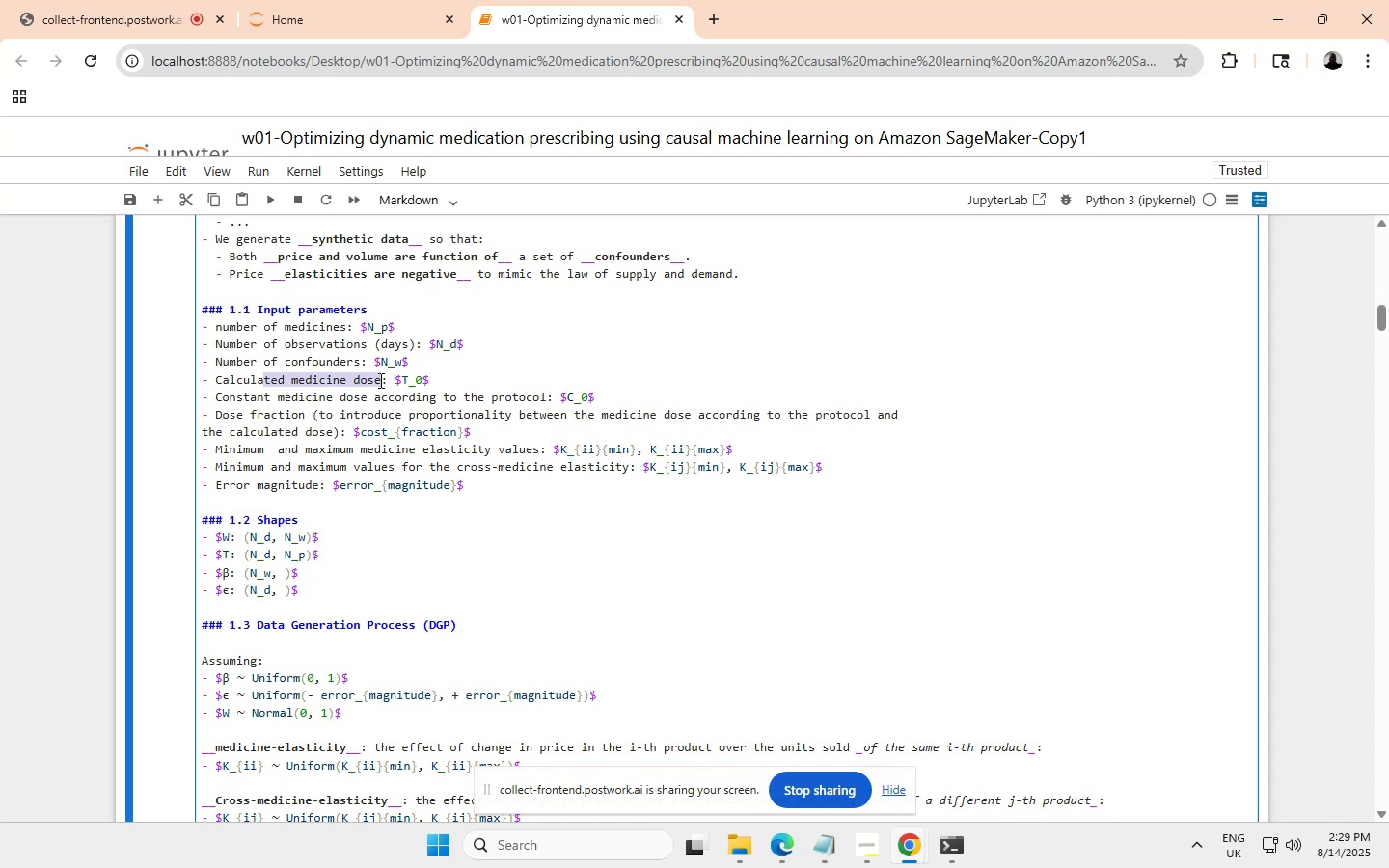 
key(Shift+ArrowLeft)
 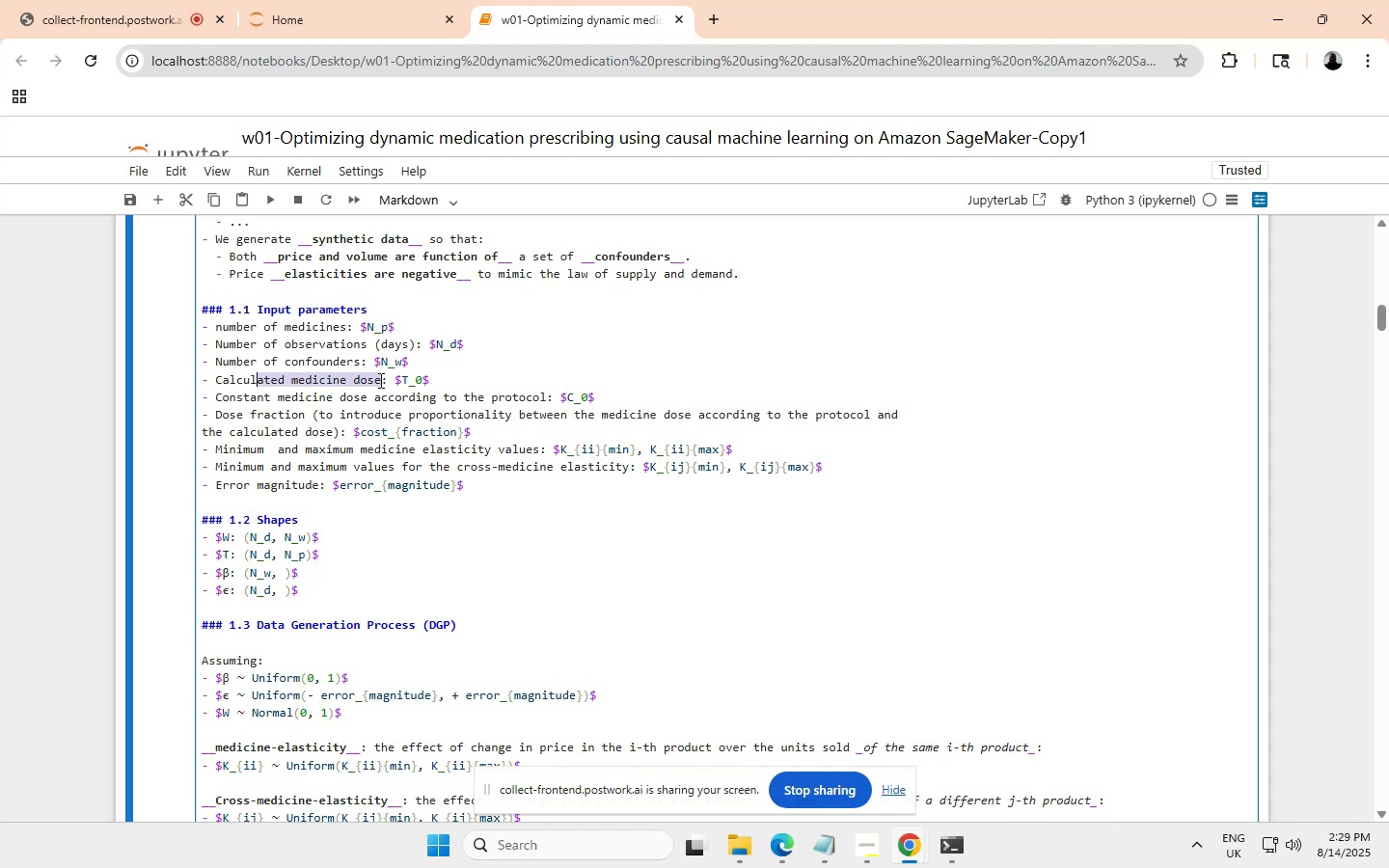 
key(Shift+ArrowLeft)
 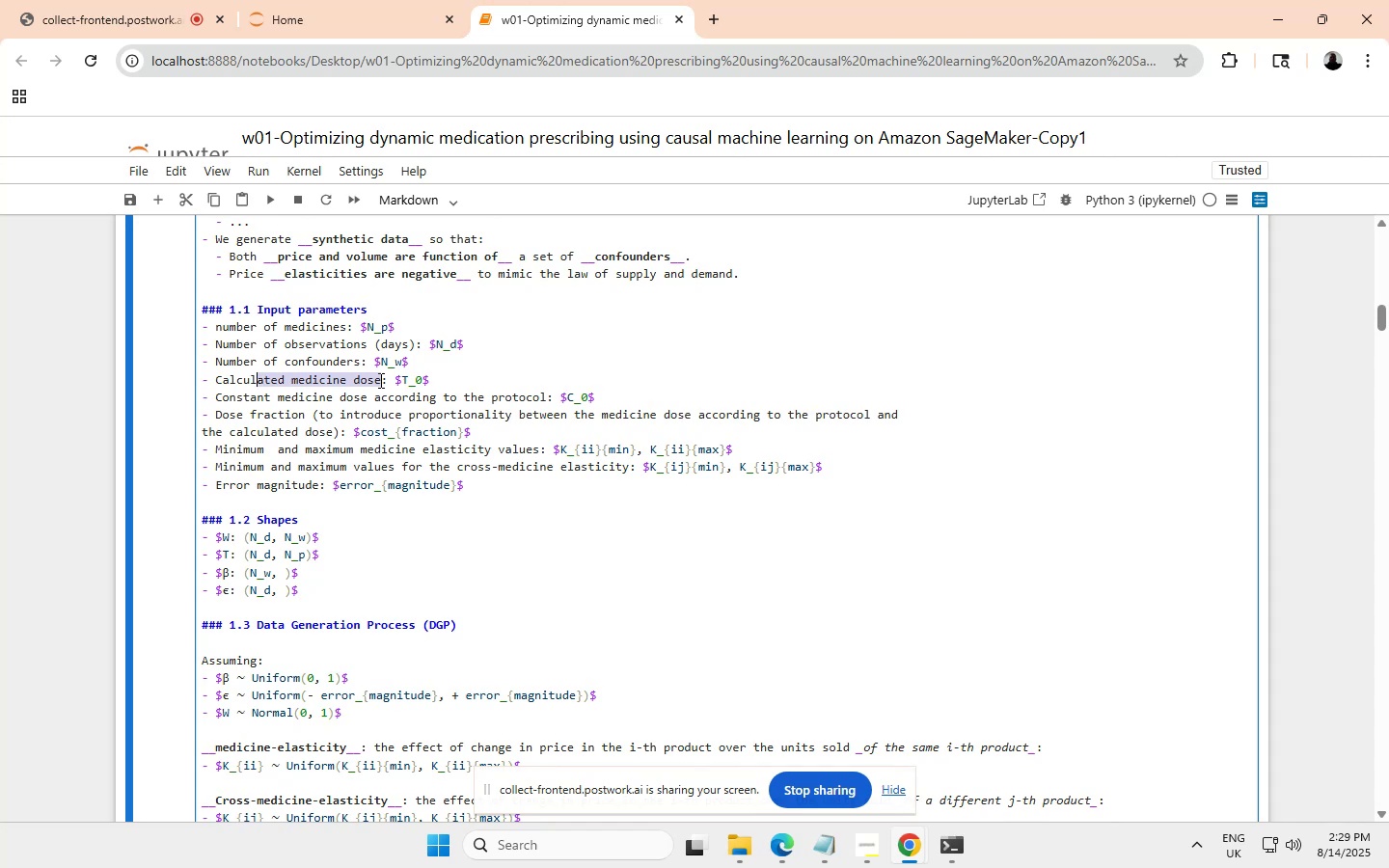 
key(Shift+ArrowLeft)
 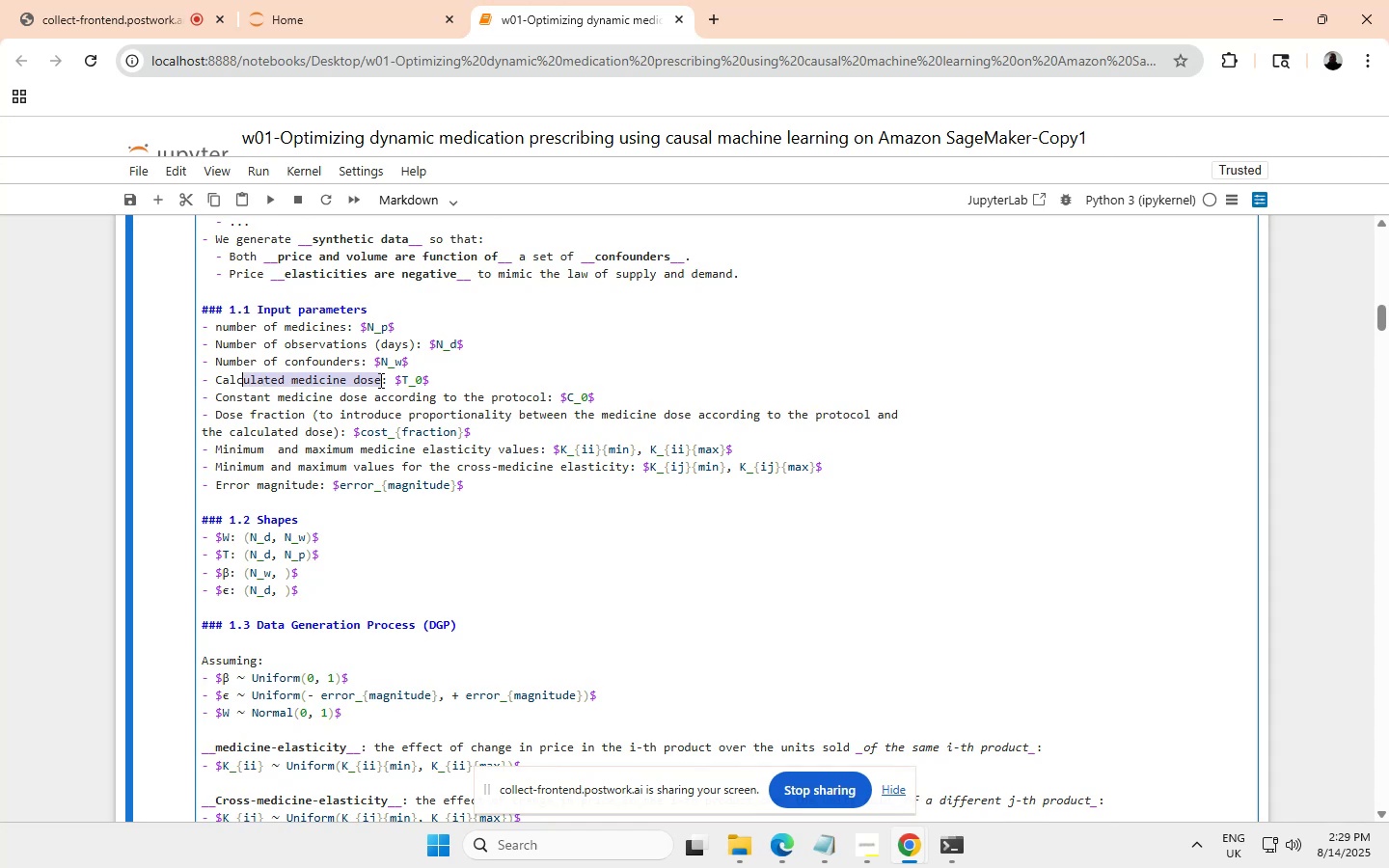 
key(Shift+ArrowLeft)
 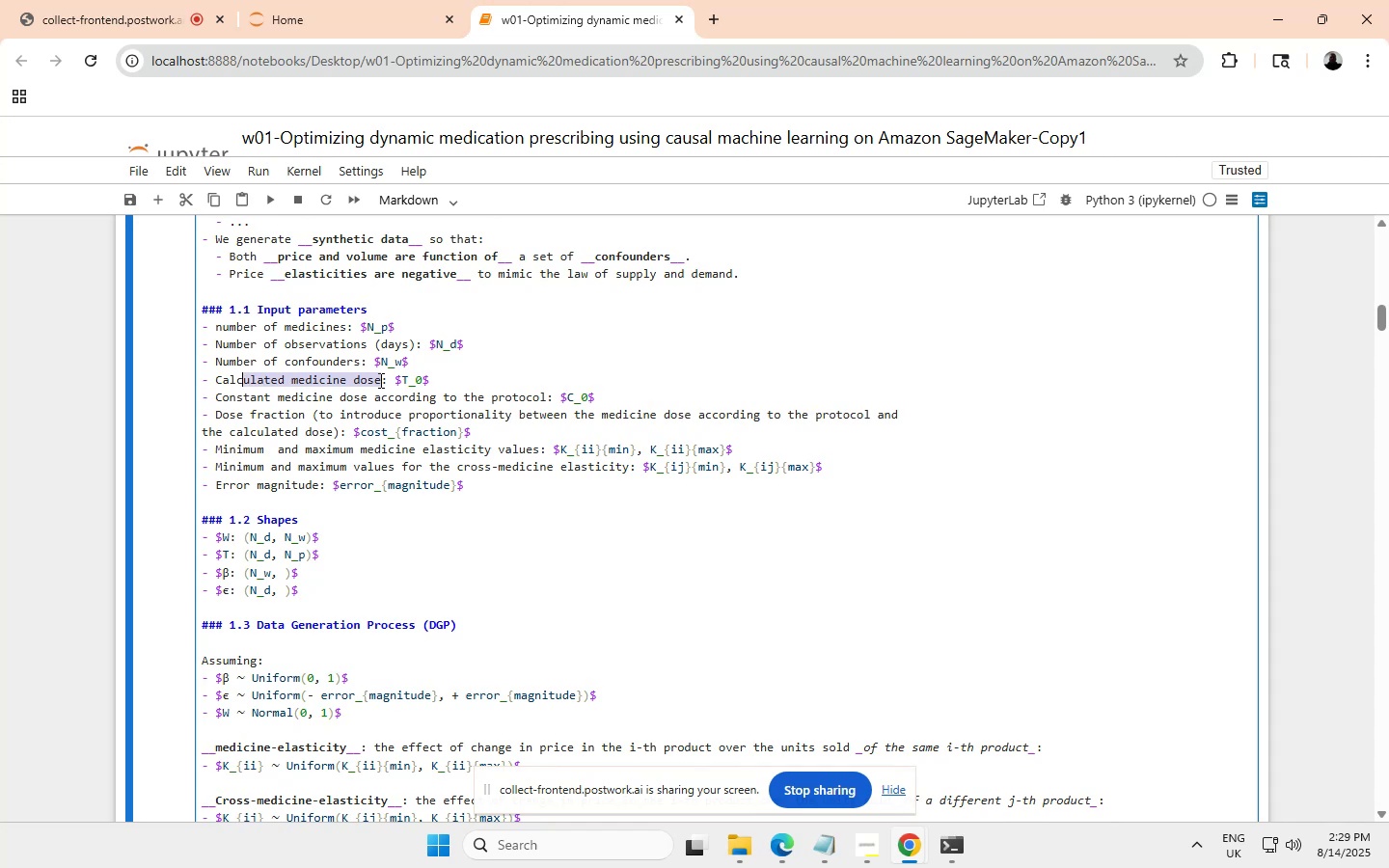 
key(Shift+ArrowLeft)
 